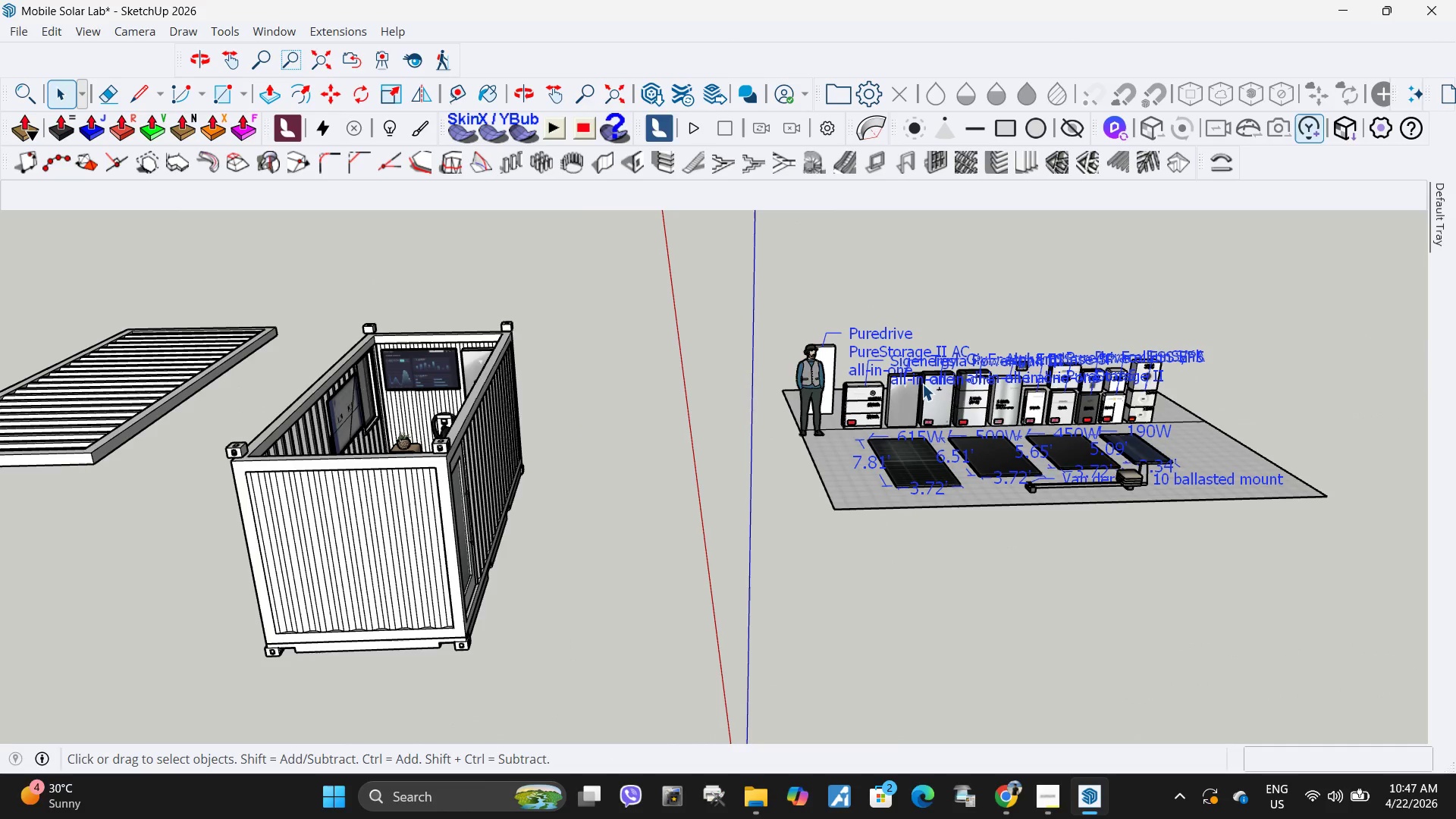 
left_click([912, 400])
 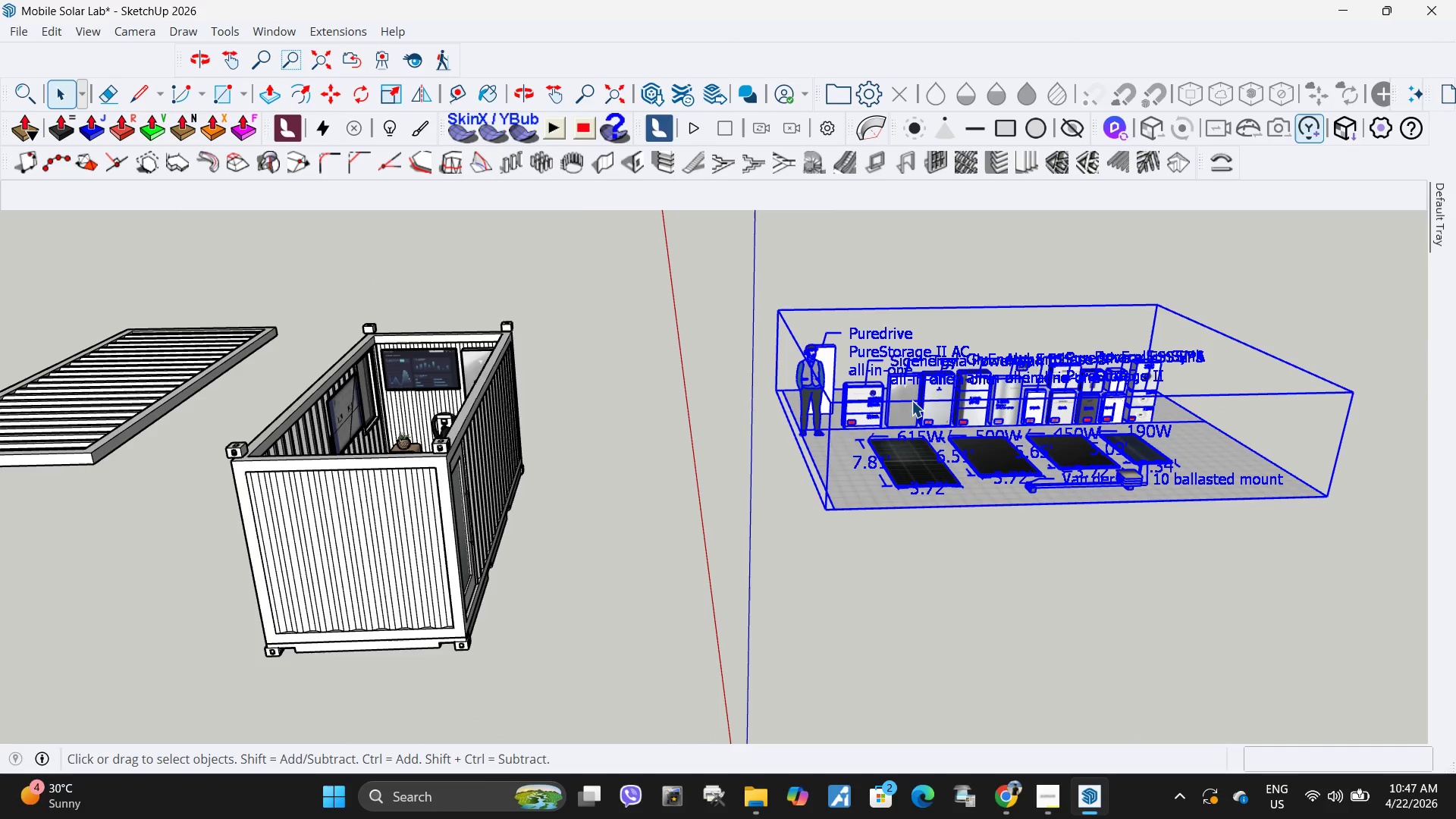 
left_click([912, 400])
 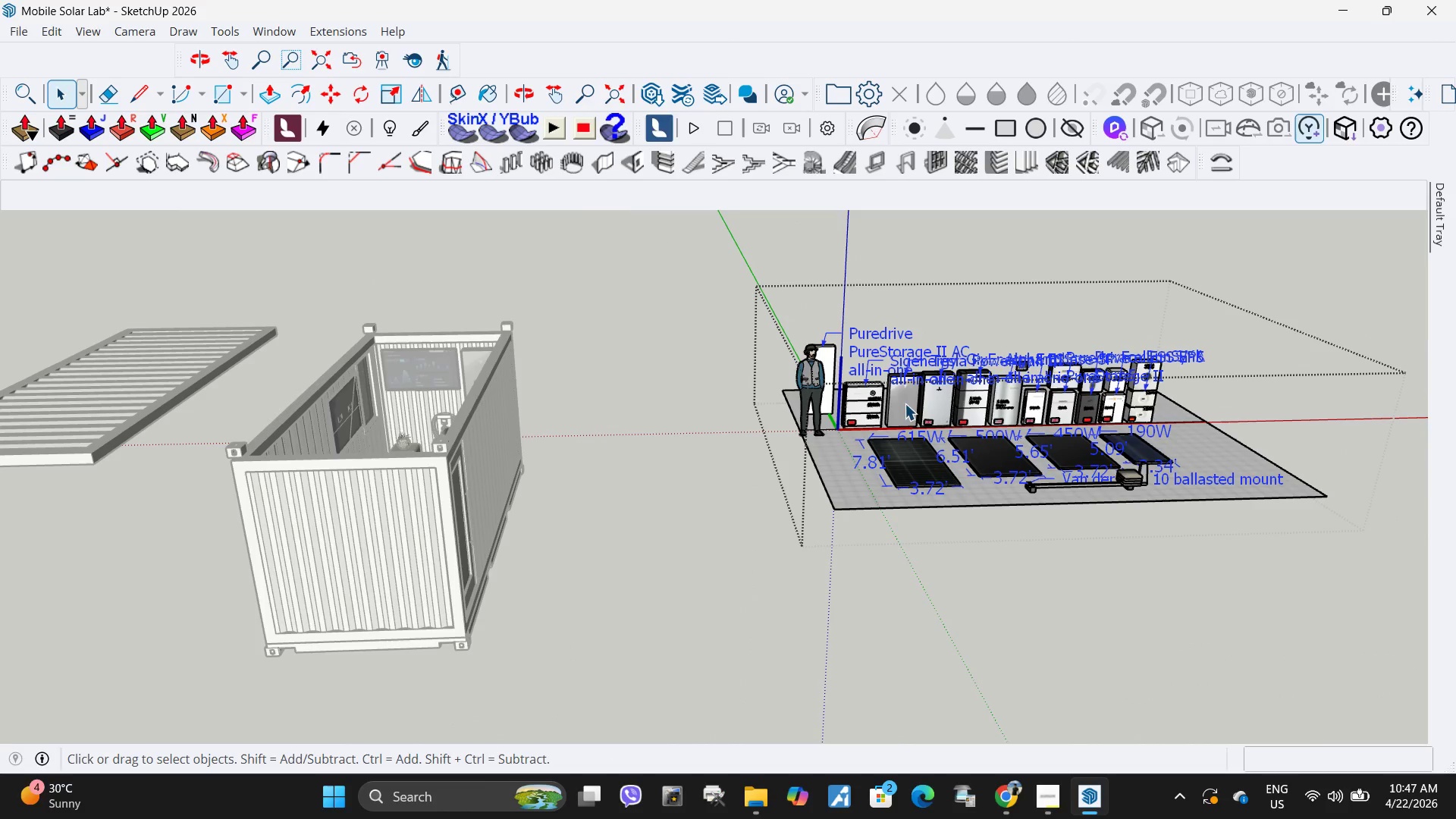 
triple_click([905, 403])
 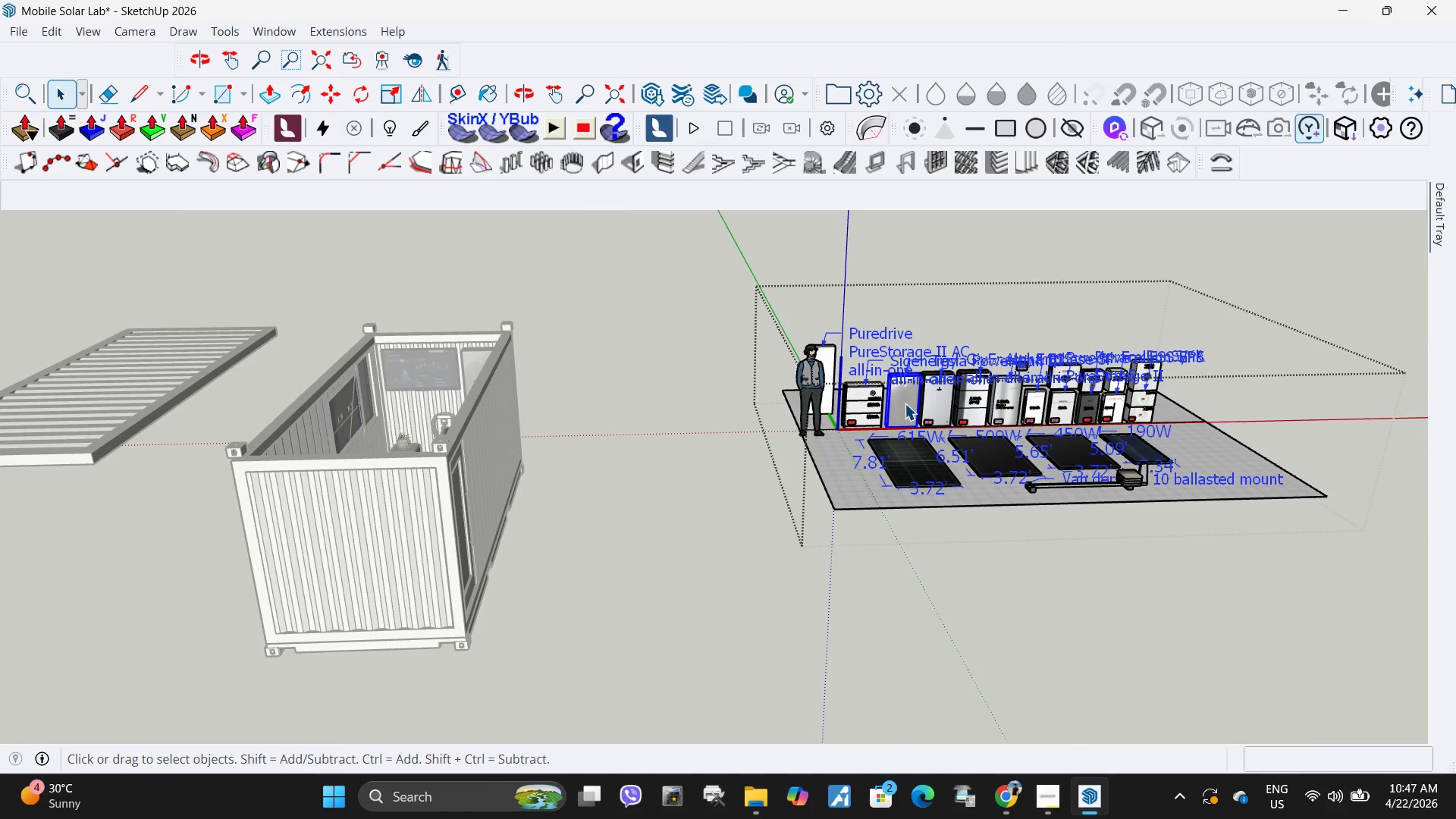 
key(Control+C)
 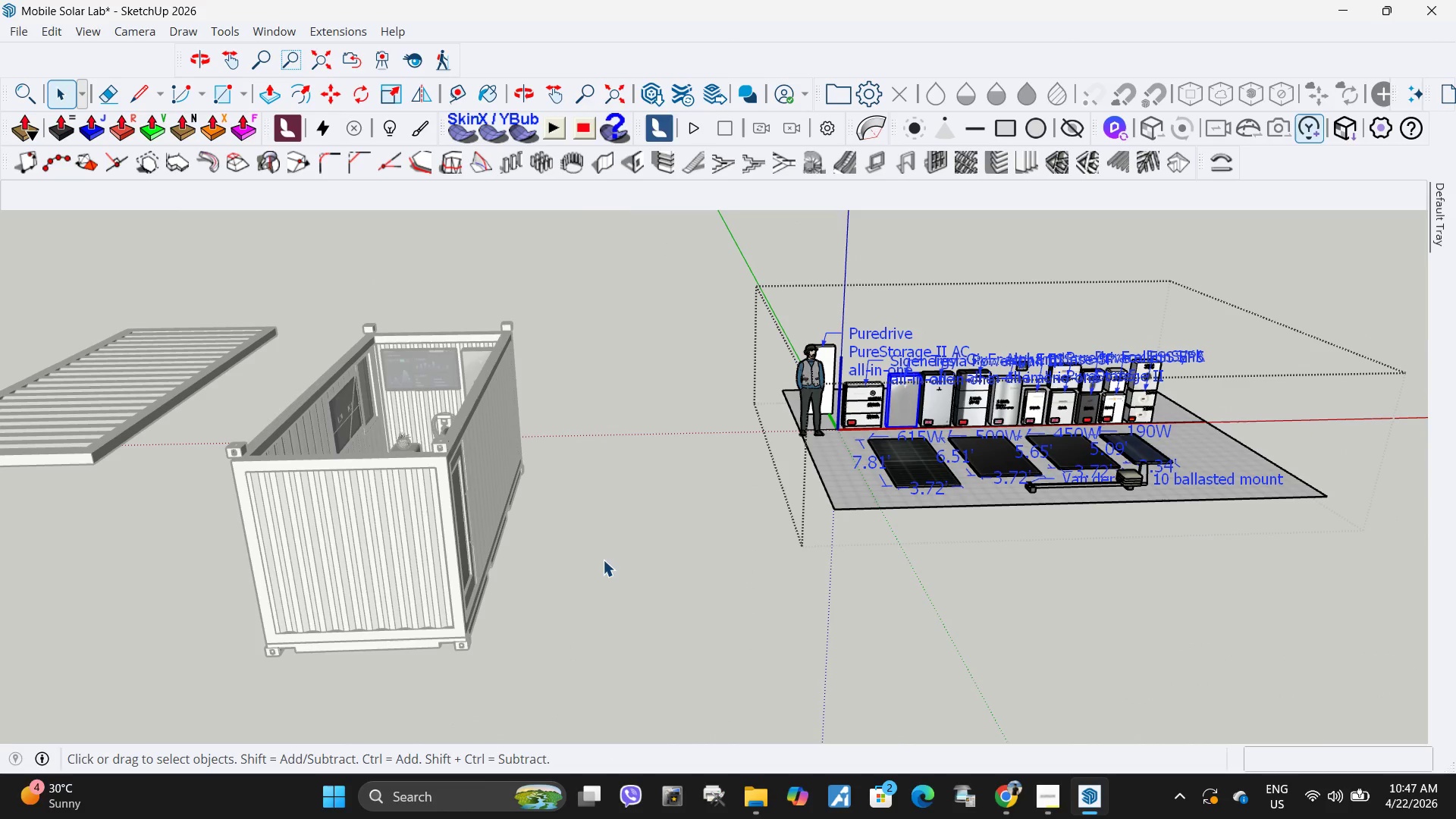 
left_click([603, 560])
 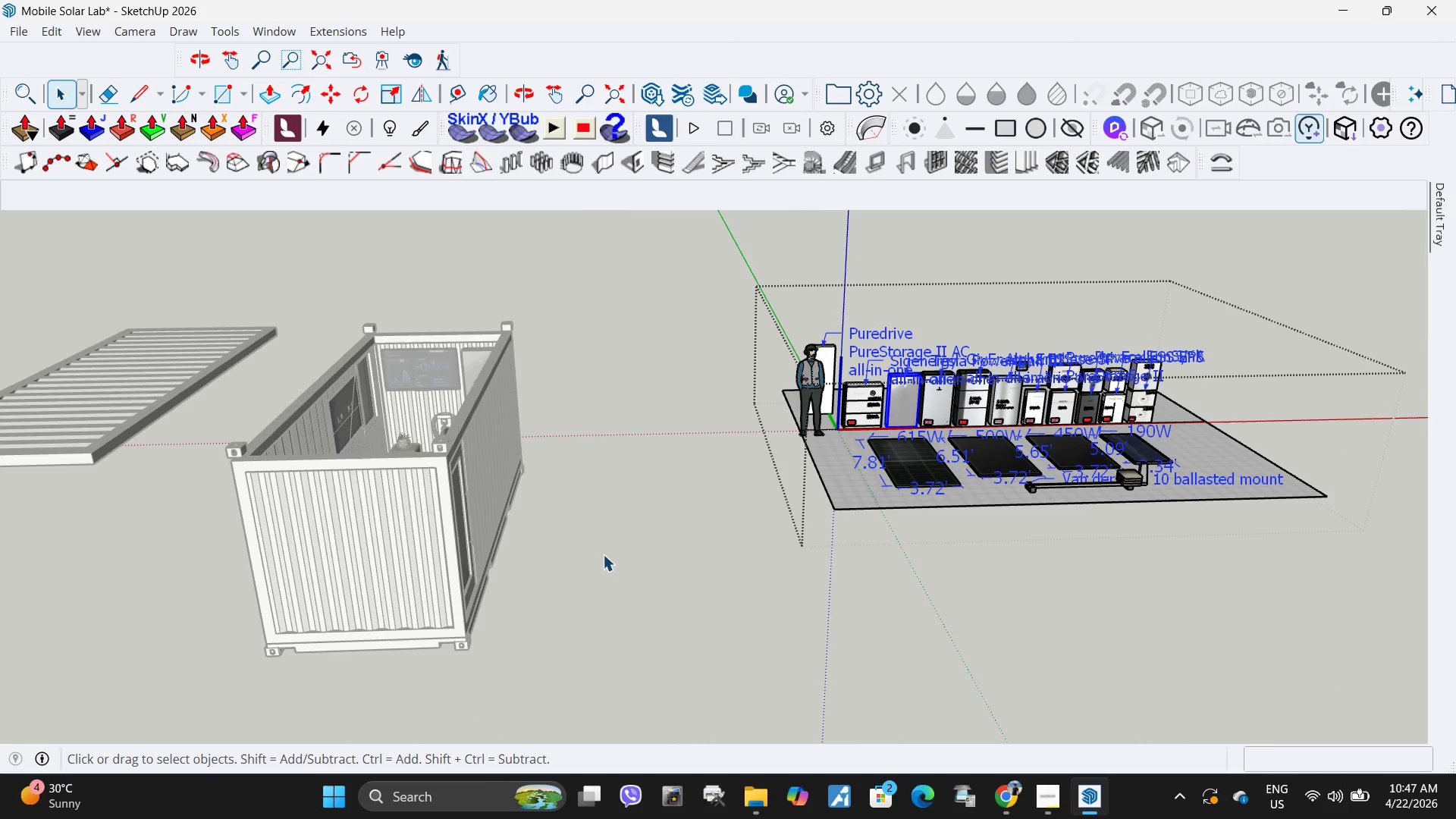 
key(Escape)
 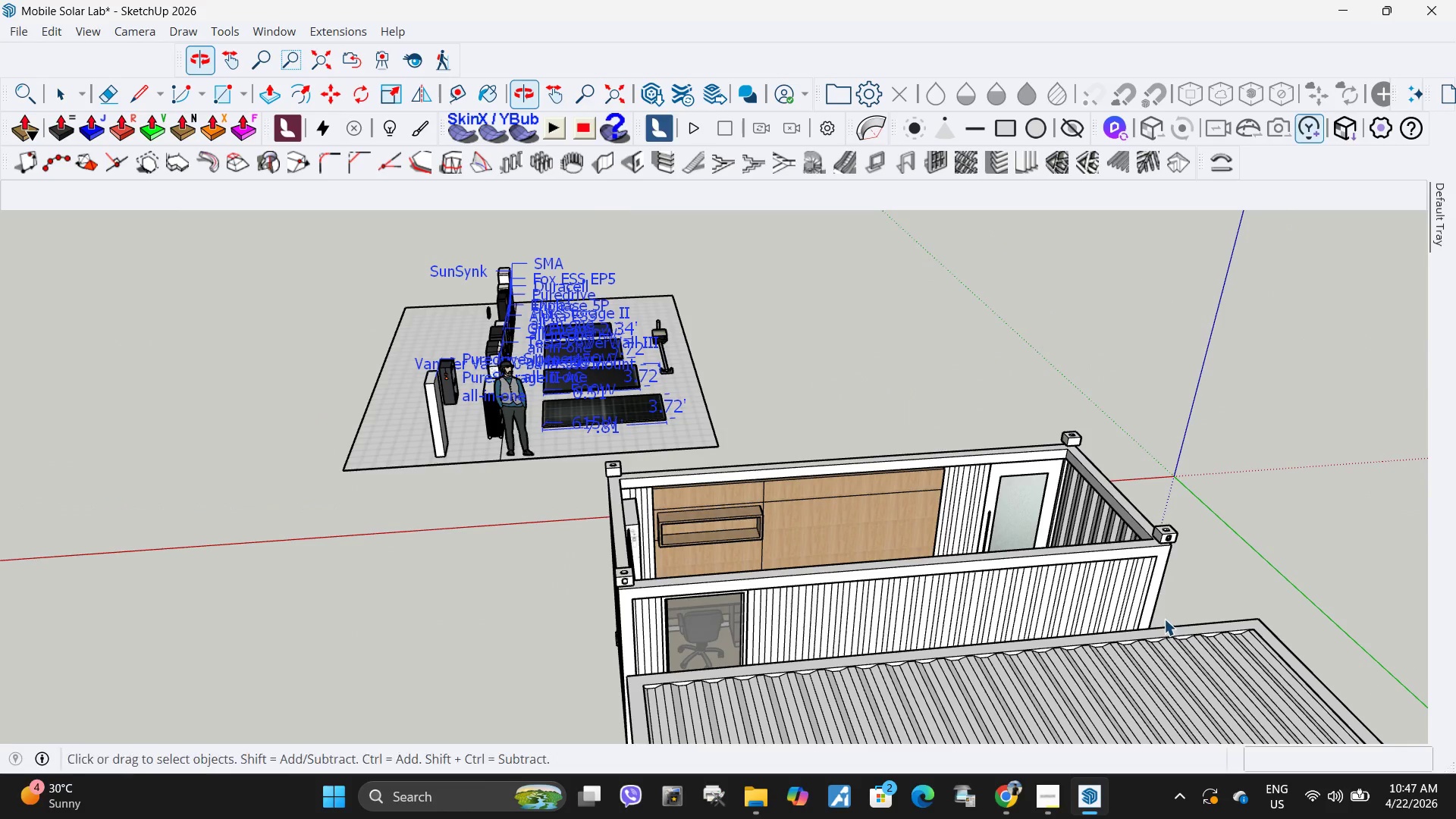 
key(Control+ControlLeft)
 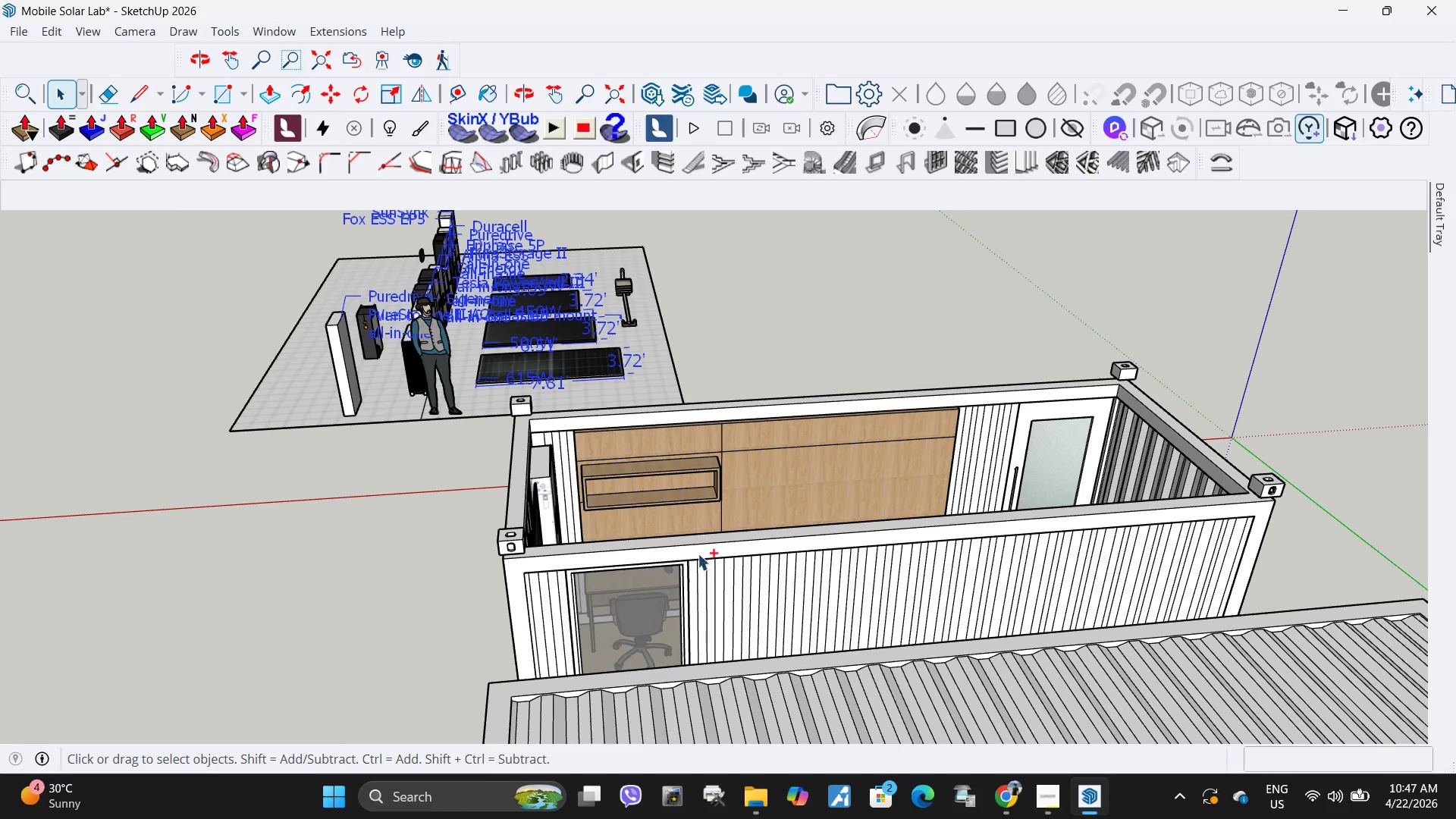 
key(Control+V)
 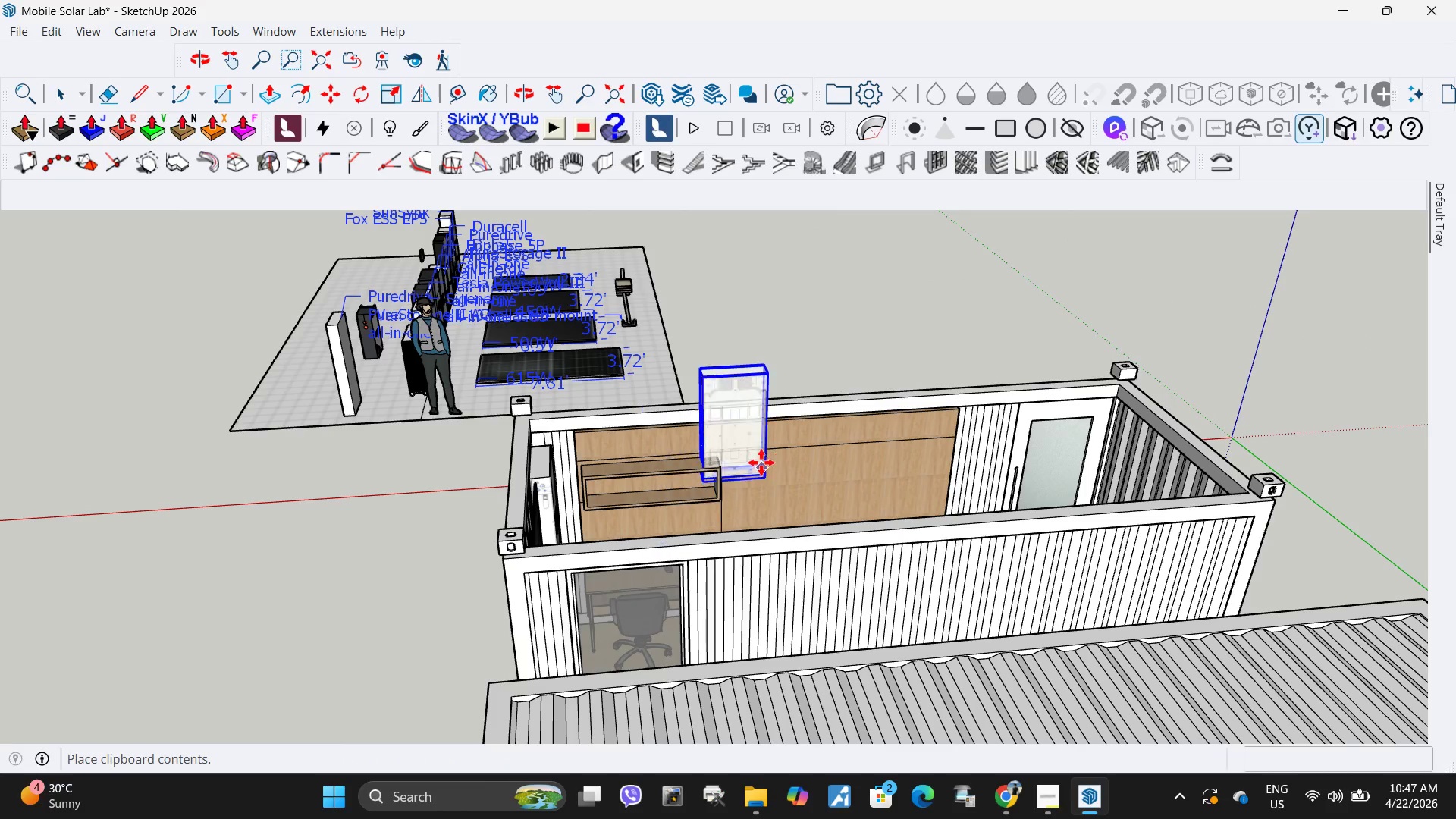 
scroll: coordinate [682, 567], scroll_direction: up, amount: 4.0
 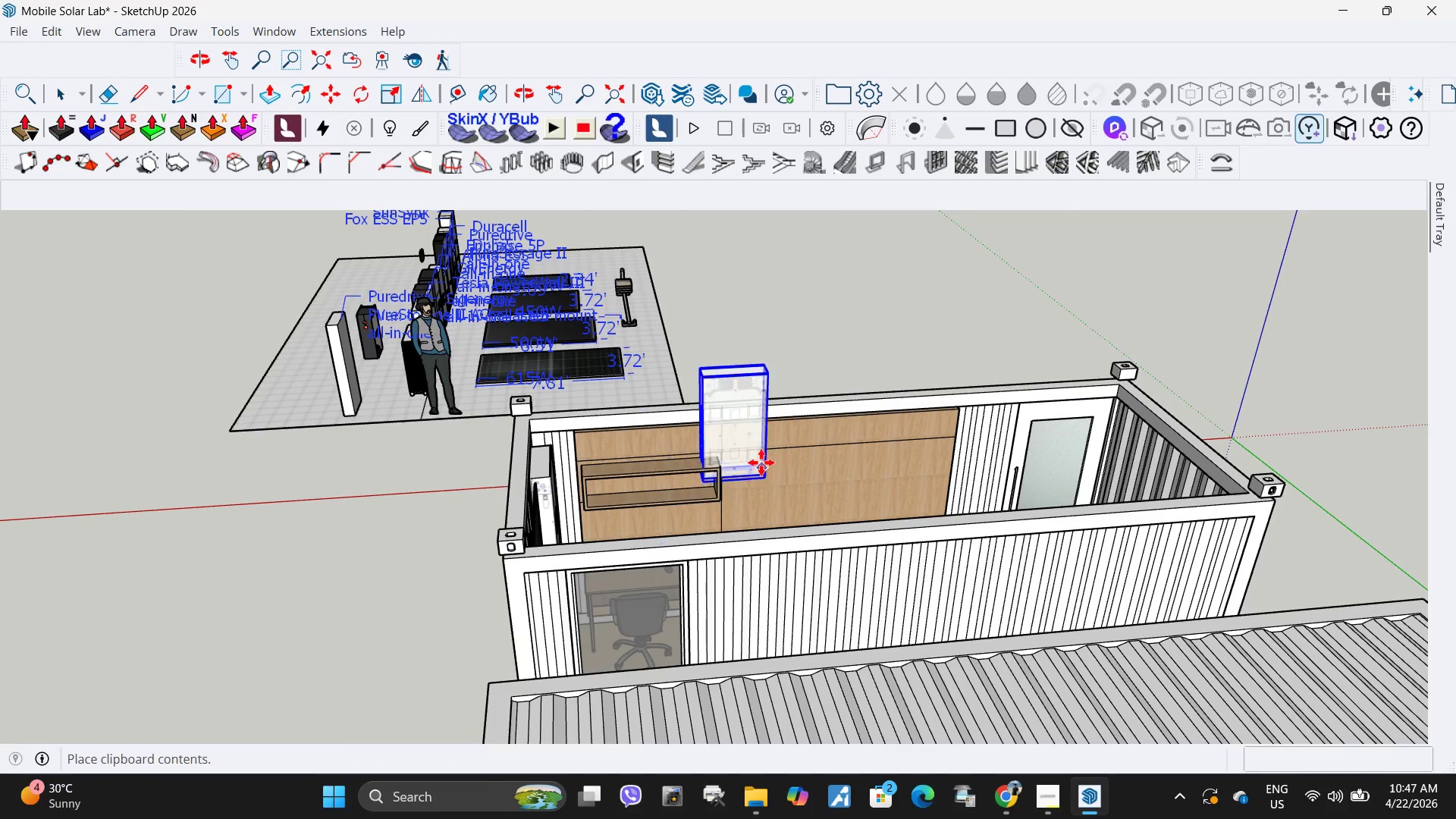 
scroll: coordinate [717, 457], scroll_direction: down, amount: 5.0
 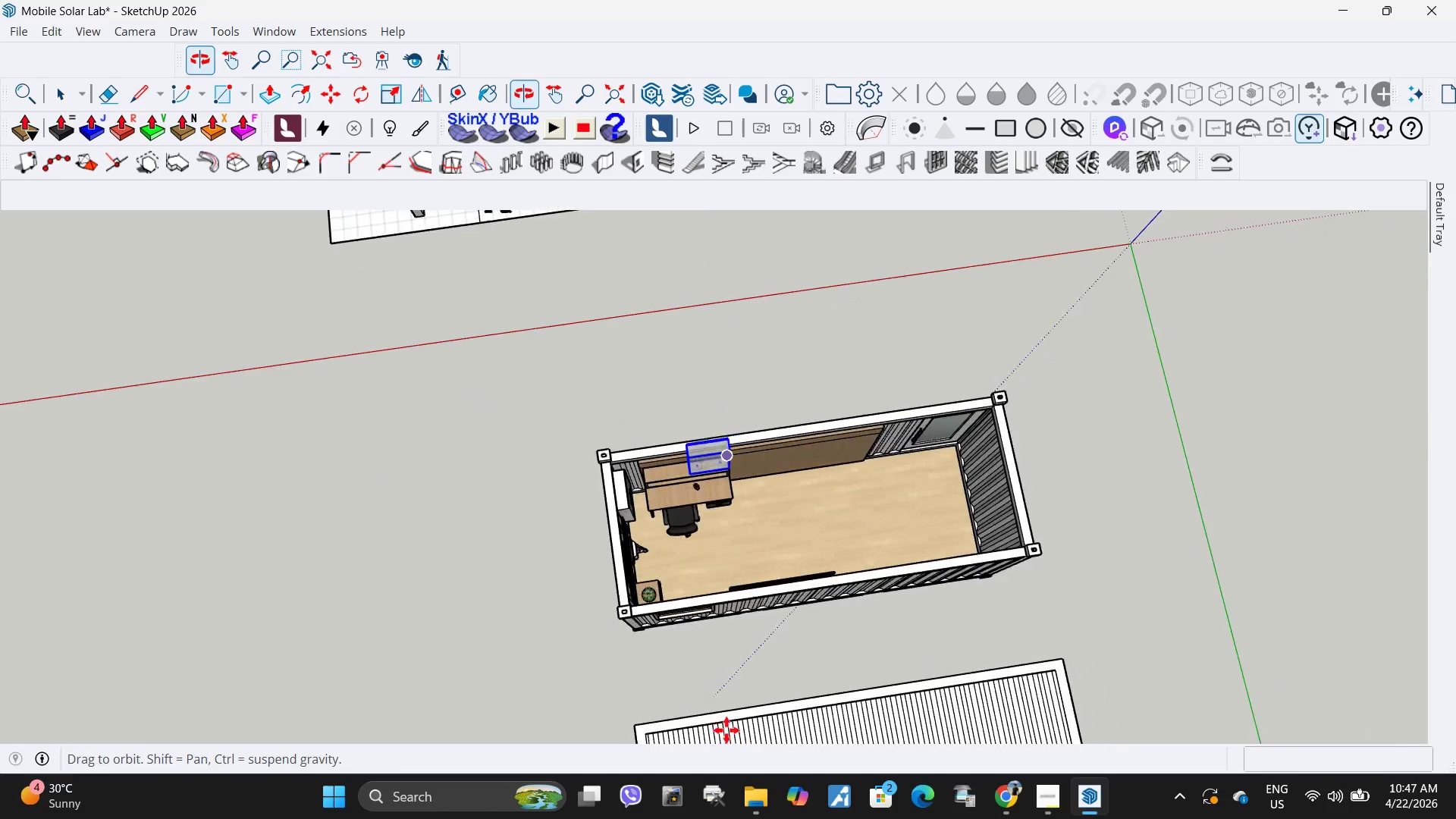 
scroll: coordinate [788, 506], scroll_direction: up, amount: 7.0
 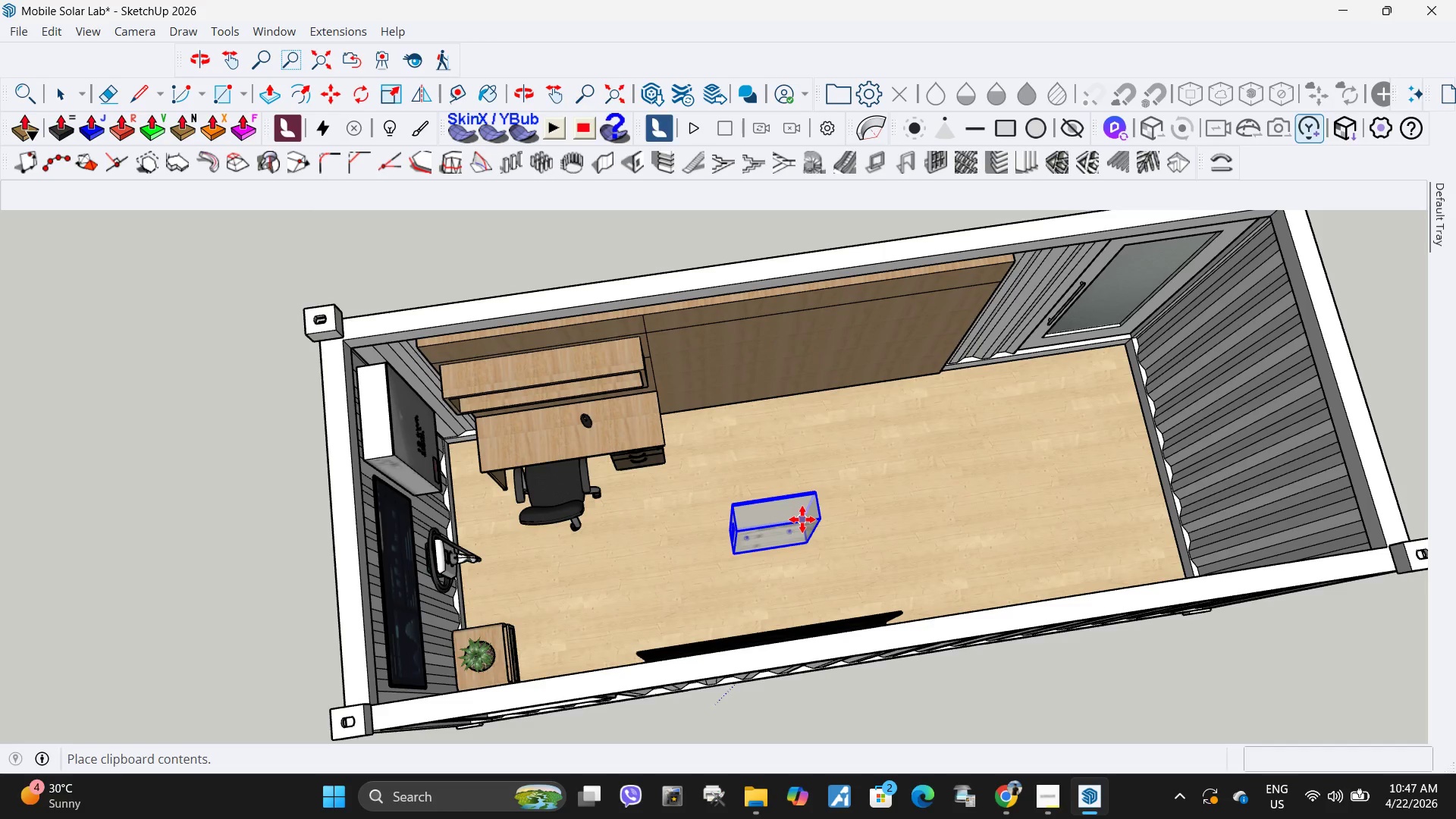 
left_click([802, 519])
 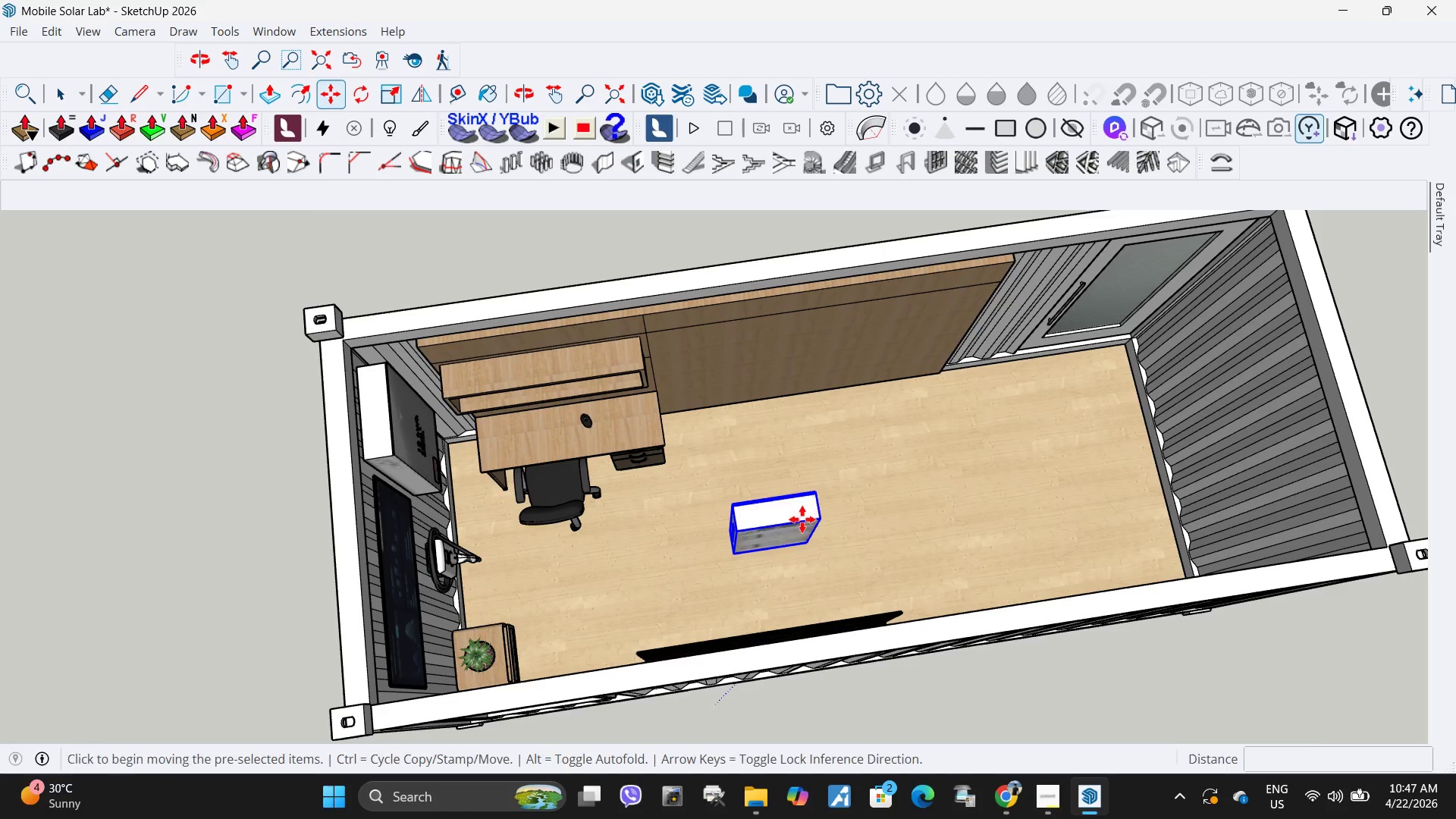 
key(Q)
 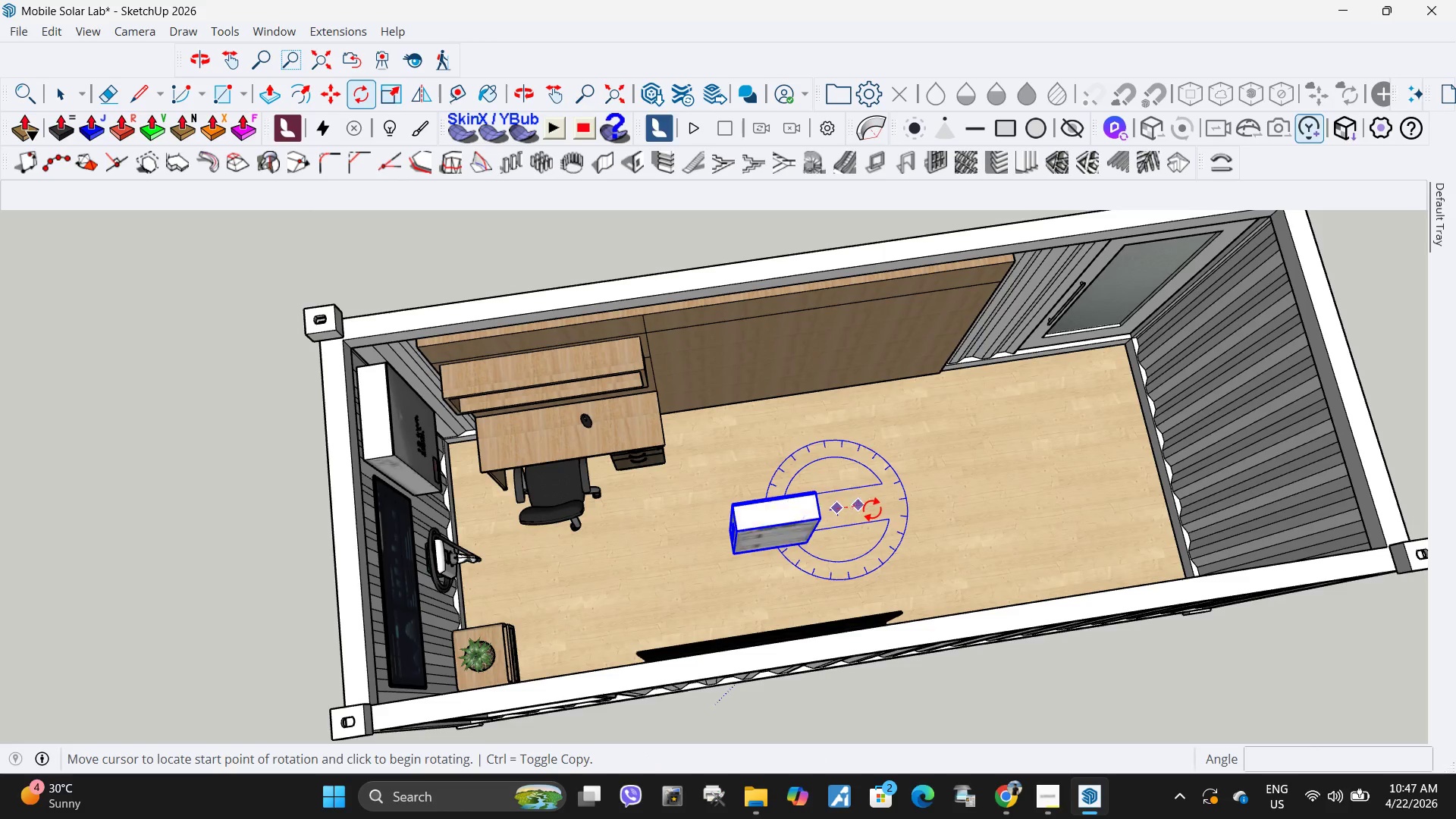 
double_click([872, 509])
 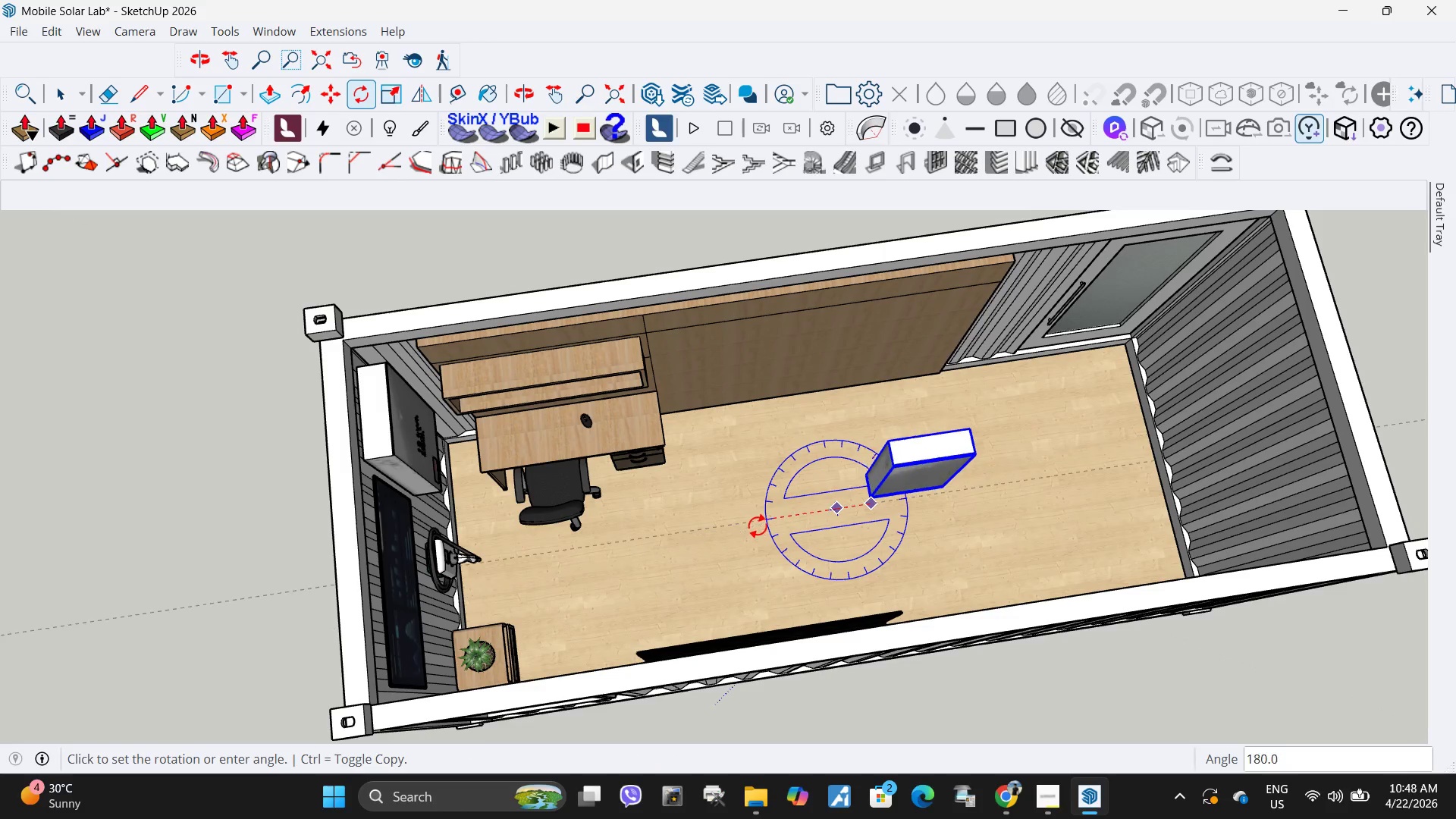 
left_click([758, 524])
 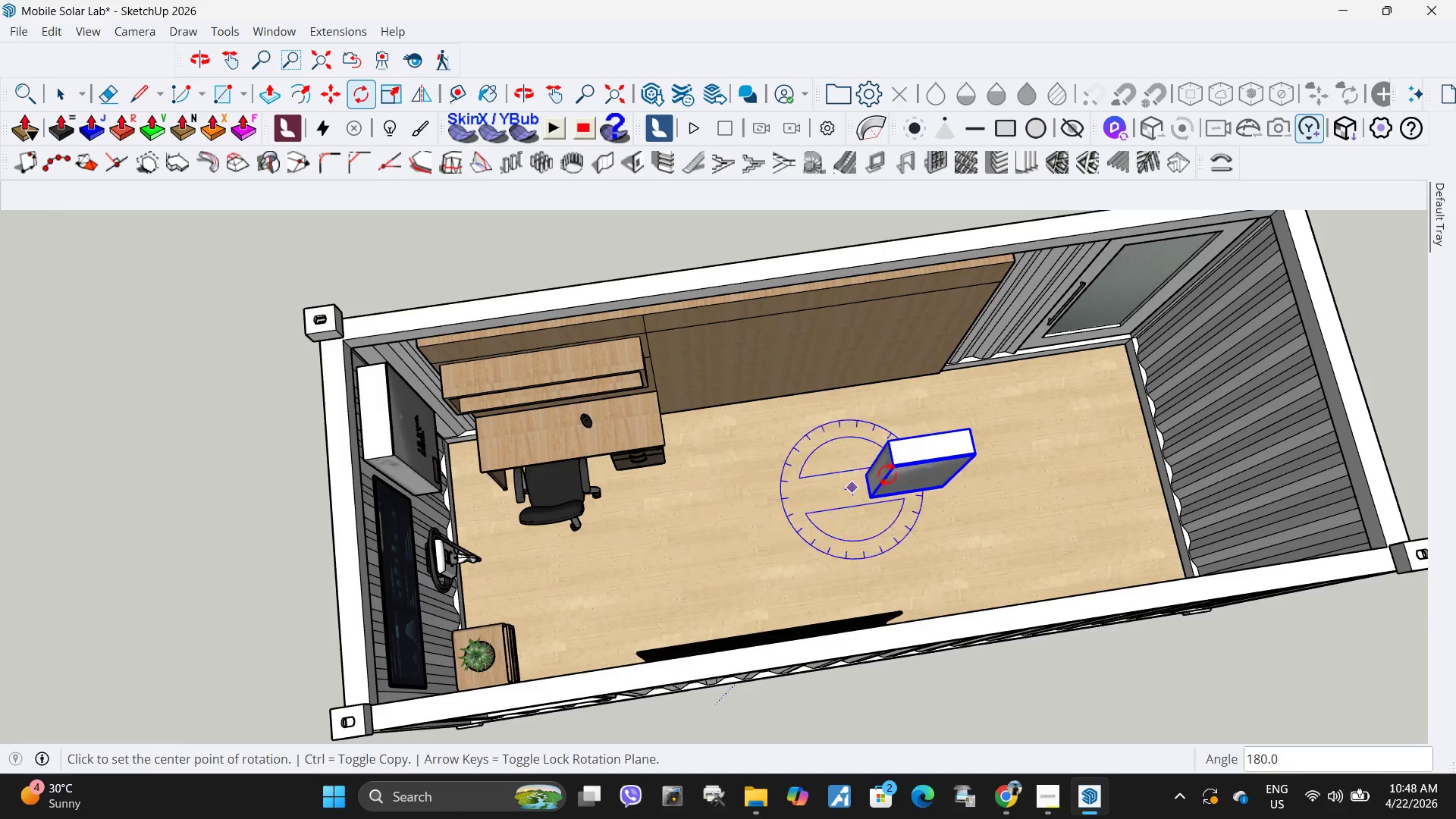 
scroll: coordinate [880, 482], scroll_direction: up, amount: 20.0
 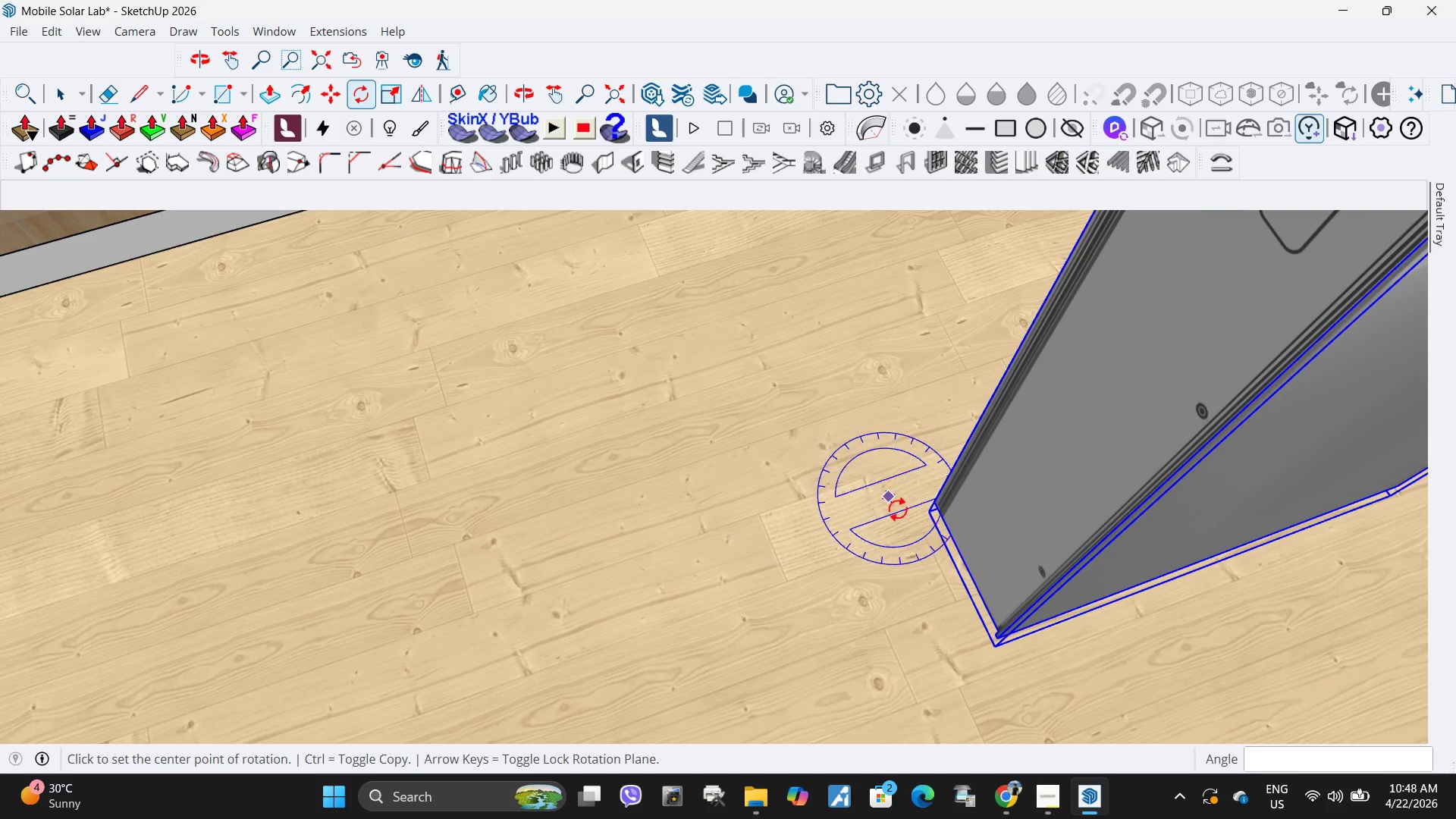 
key(M)
 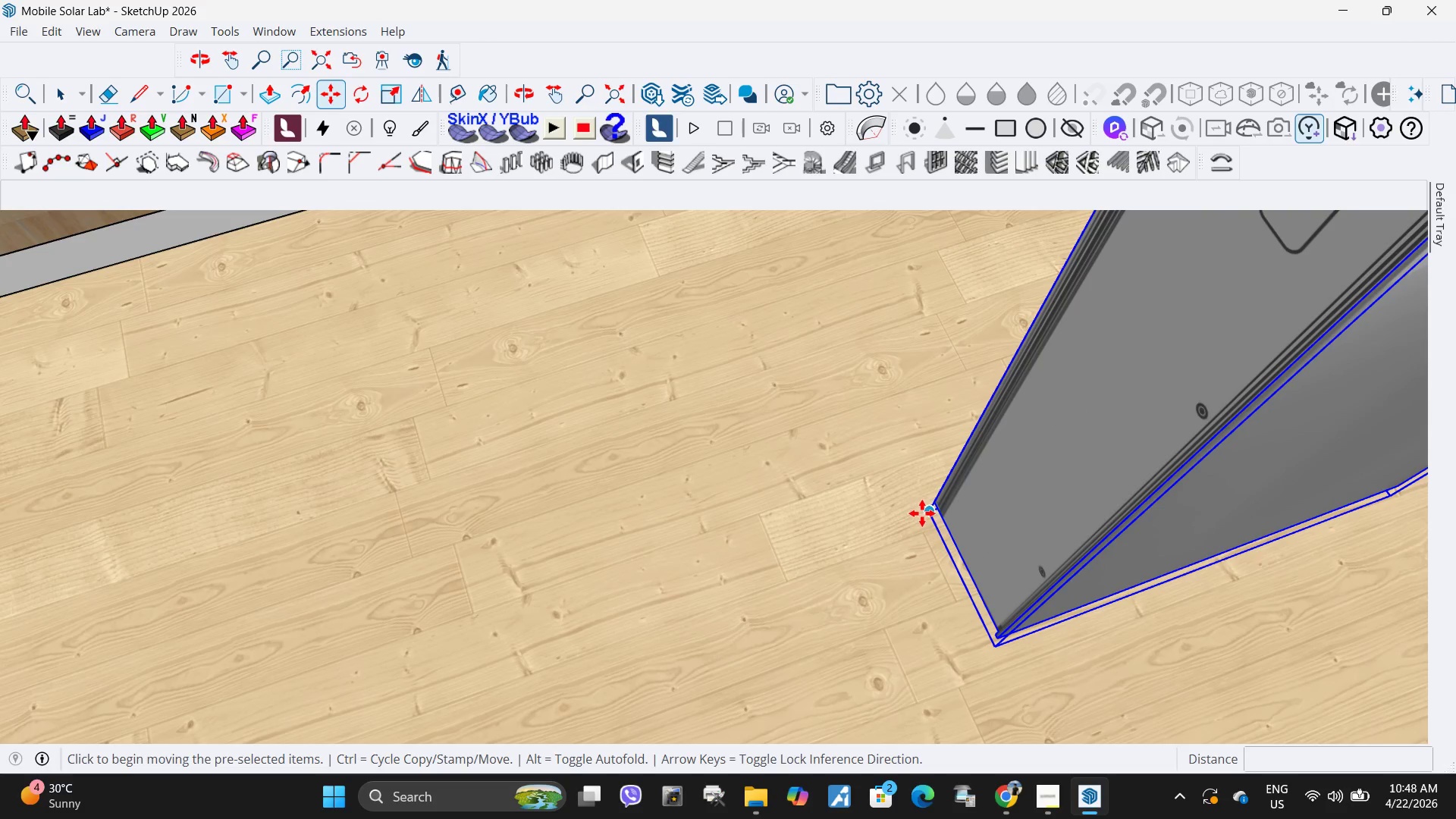 
left_click([922, 513])
 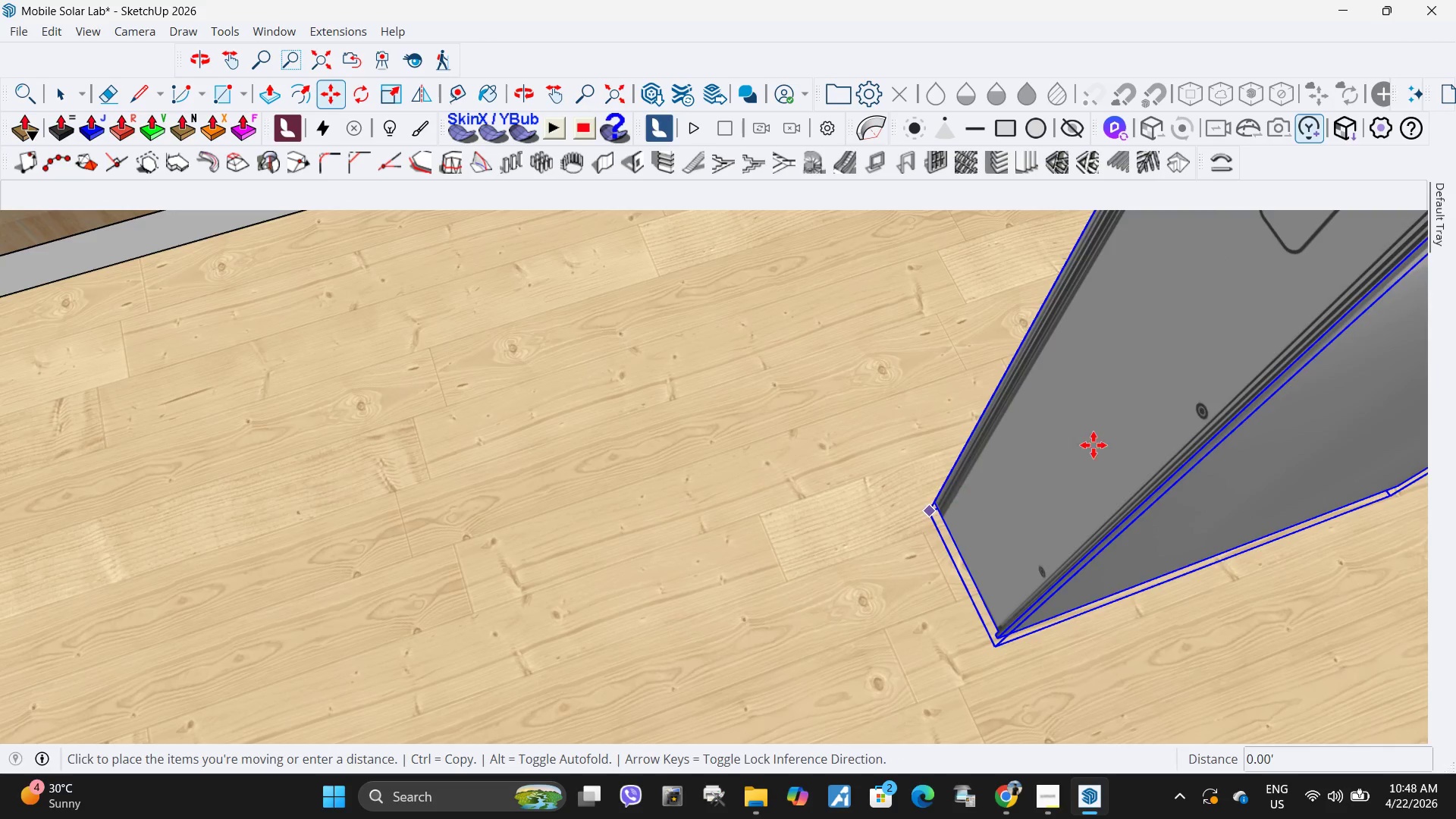 
scroll: coordinate [1097, 444], scroll_direction: down, amount: 11.0
 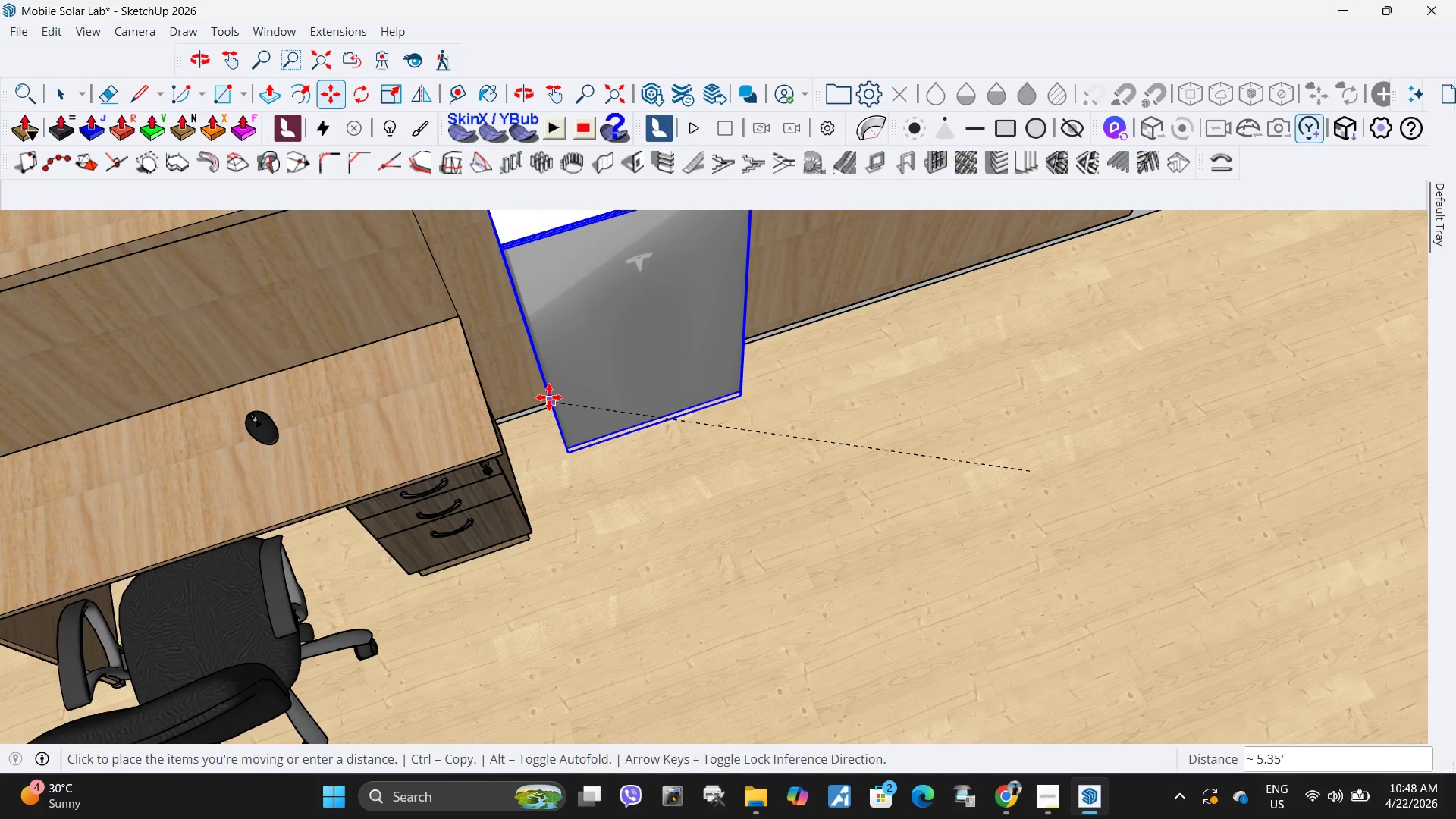 
left_click([549, 397])
 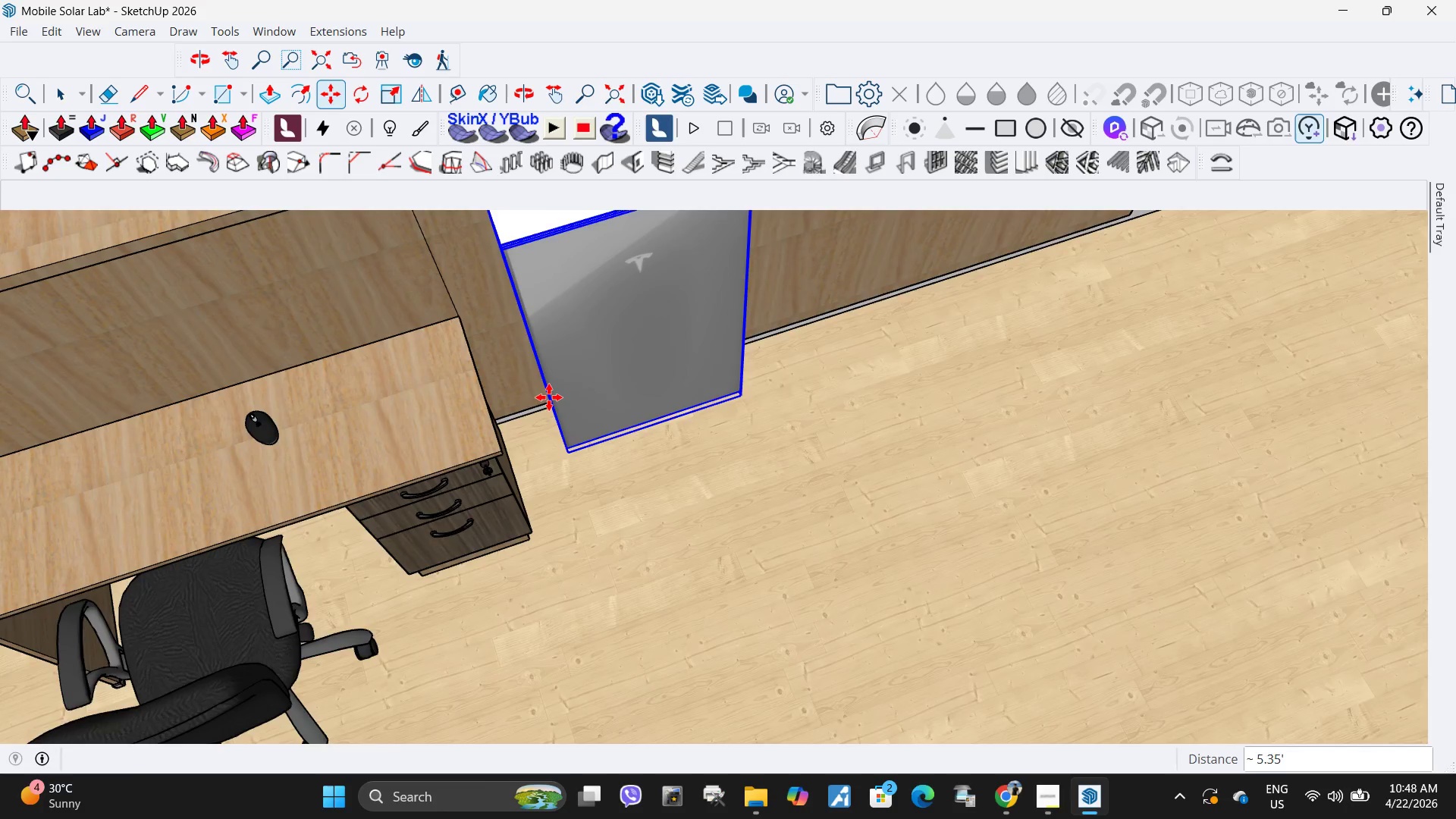 
scroll: coordinate [587, 405], scroll_direction: down, amount: 8.0
 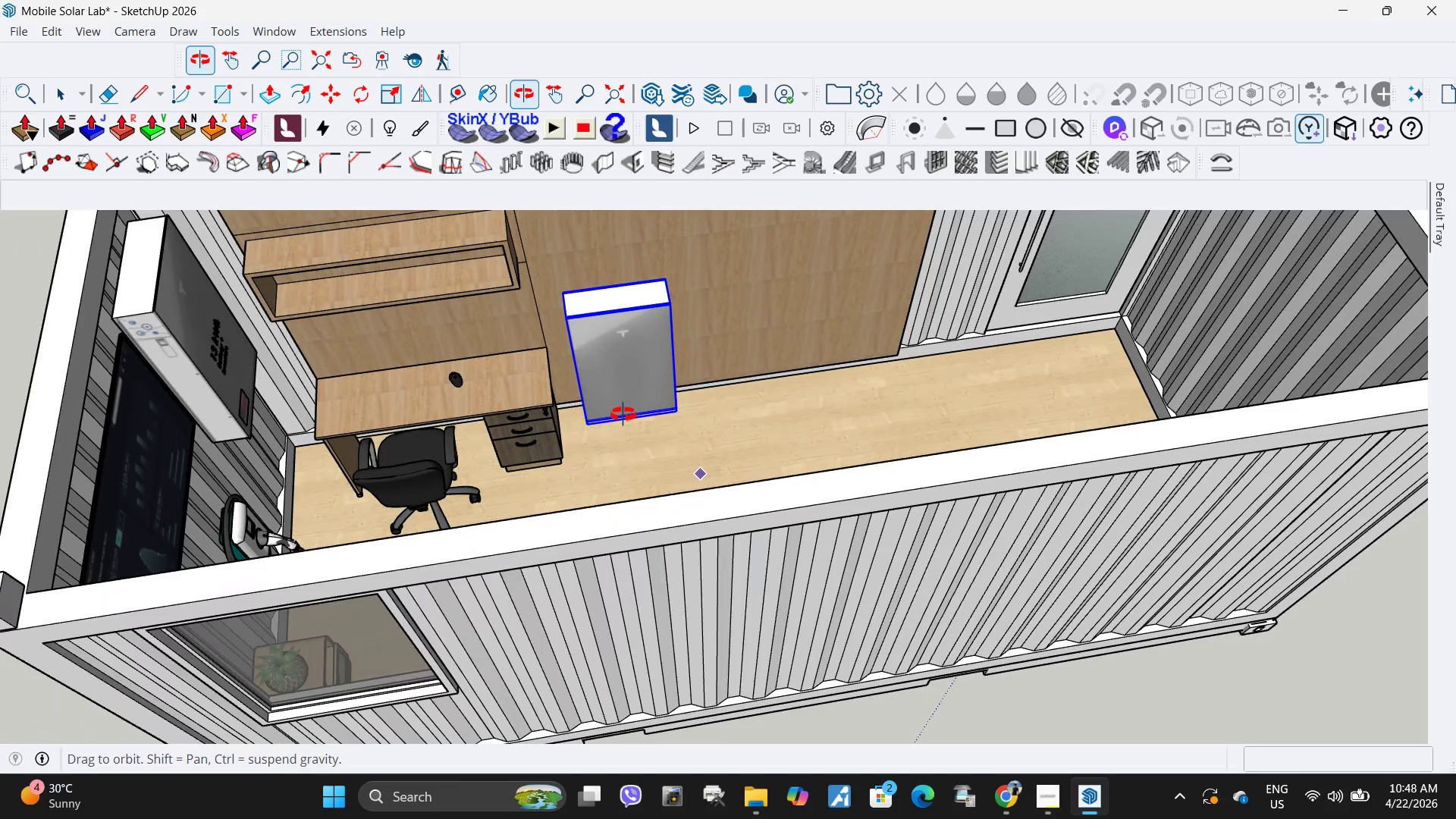 
left_click([805, 480])
 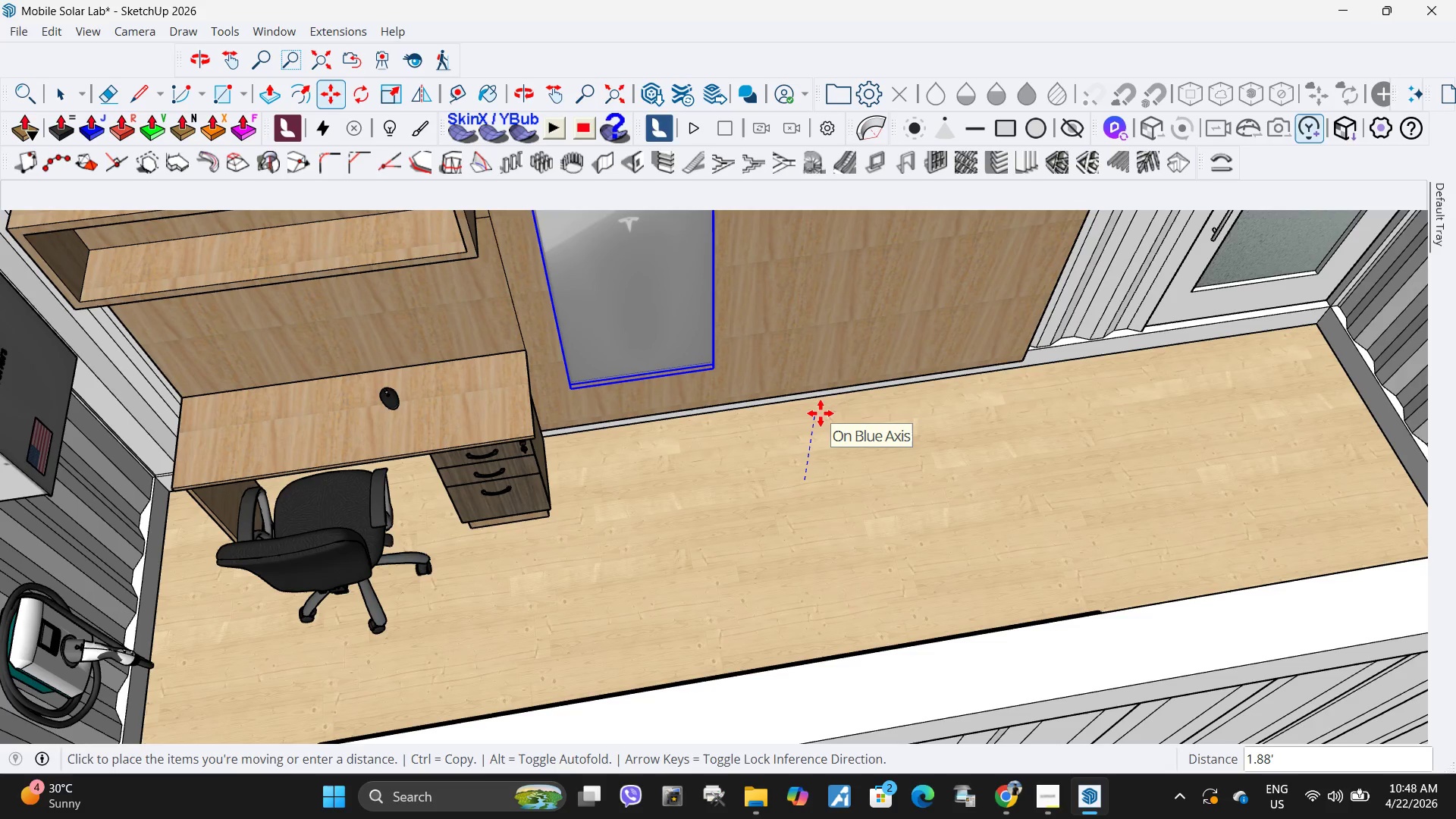 
scroll: coordinate [589, 340], scroll_direction: up, amount: 4.0
 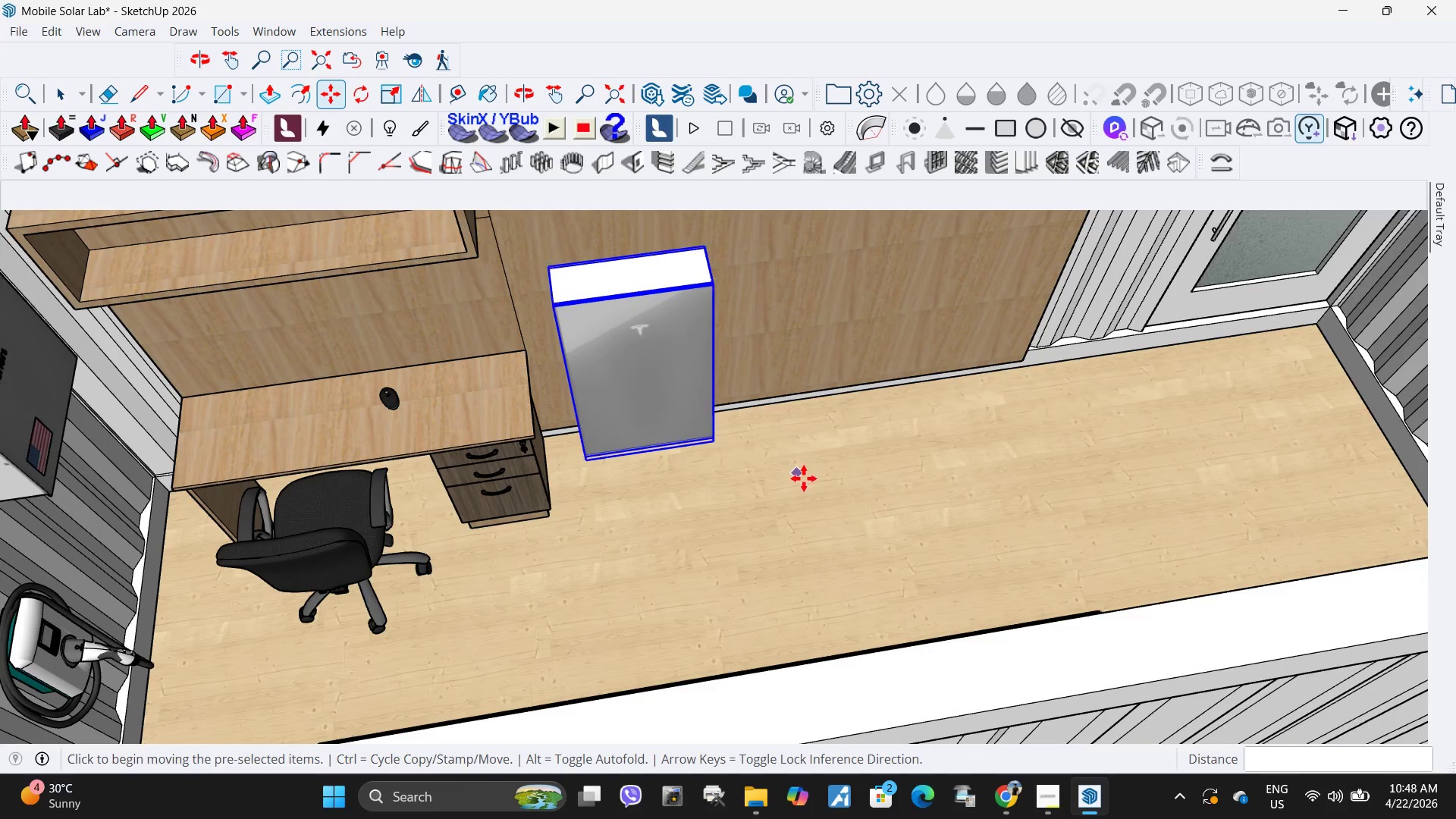 
key(Numpad1)
 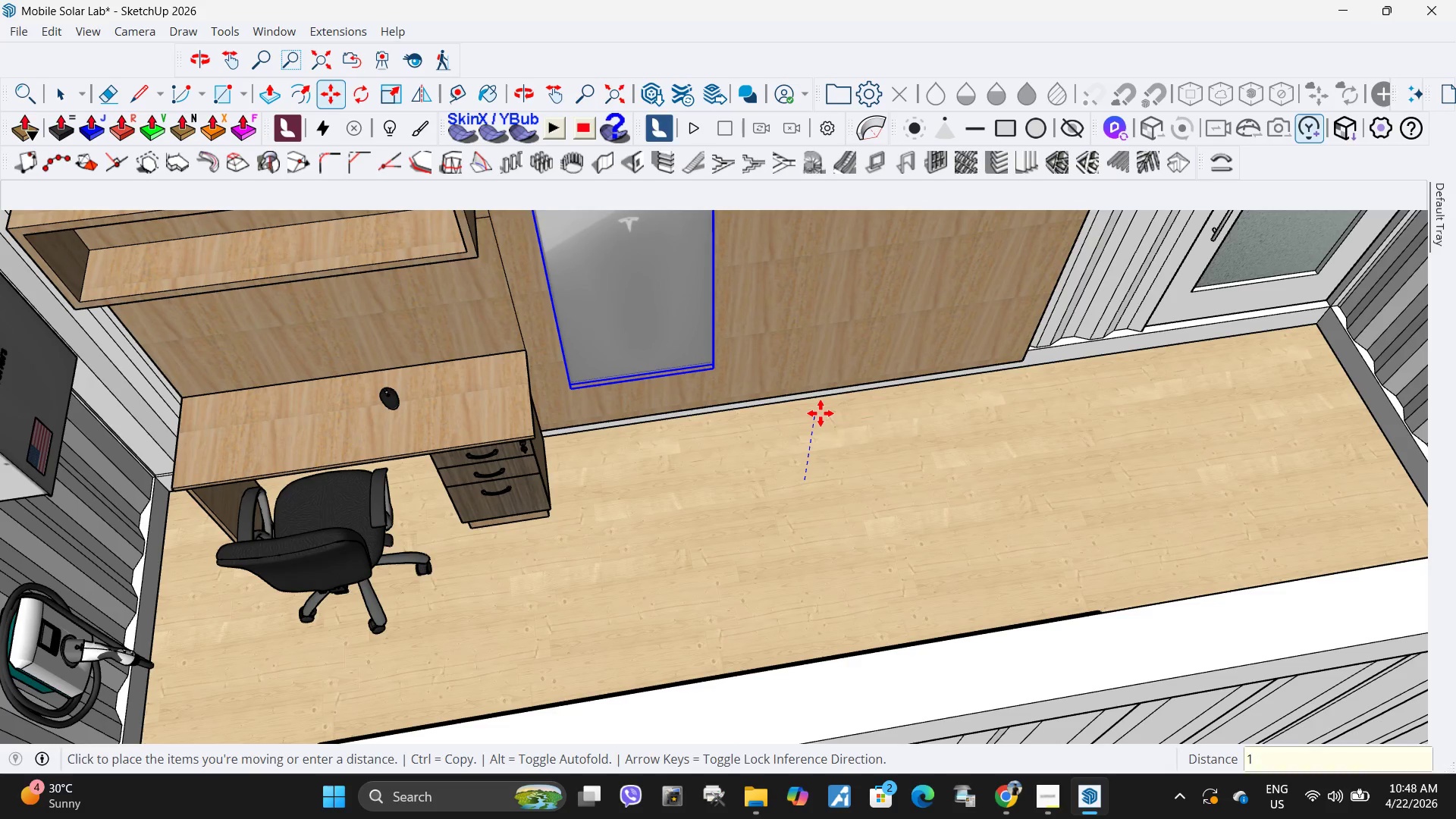 
key(NumpadEnter)
 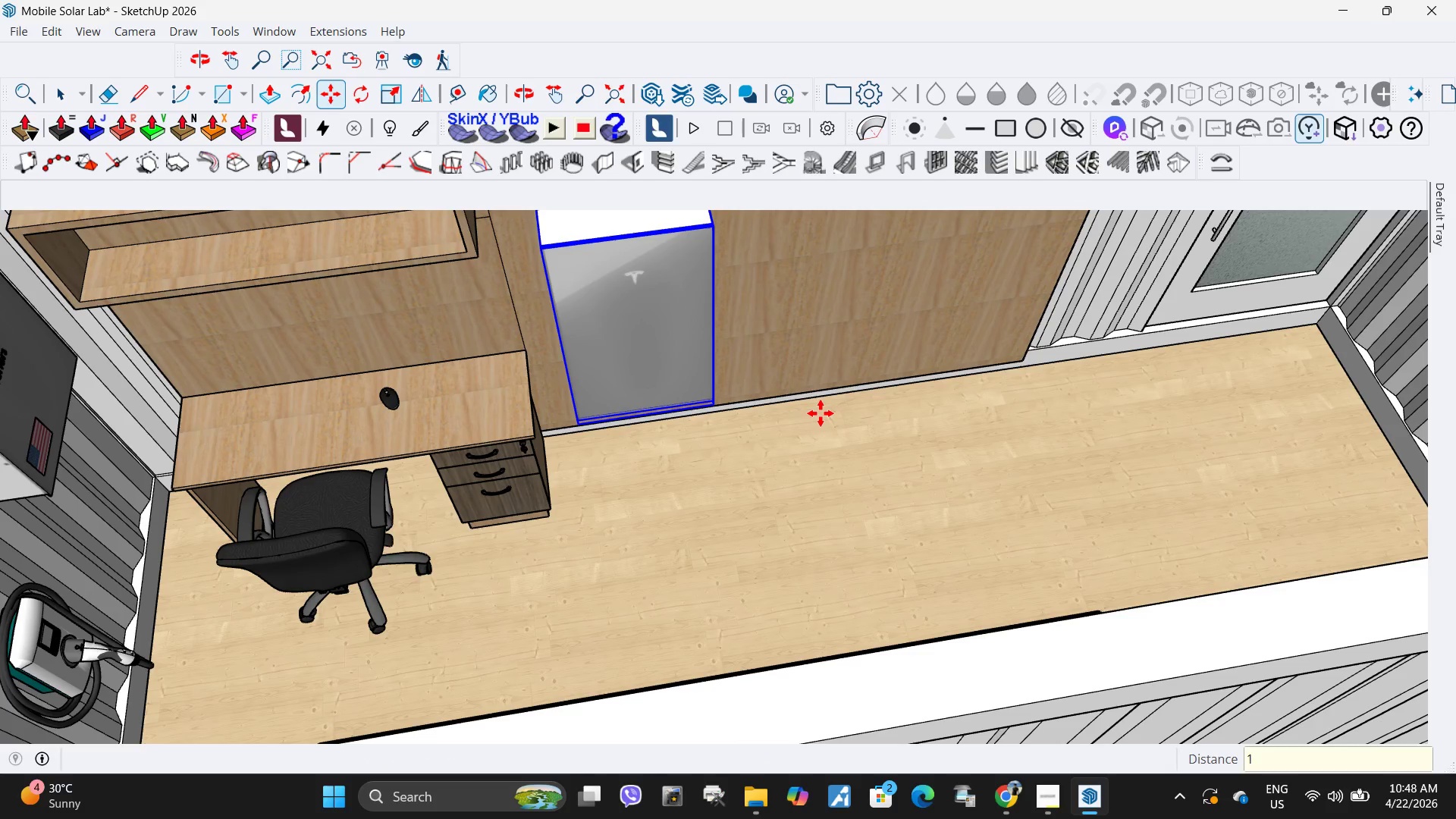 
scroll: coordinate [820, 413], scroll_direction: down, amount: 5.0
 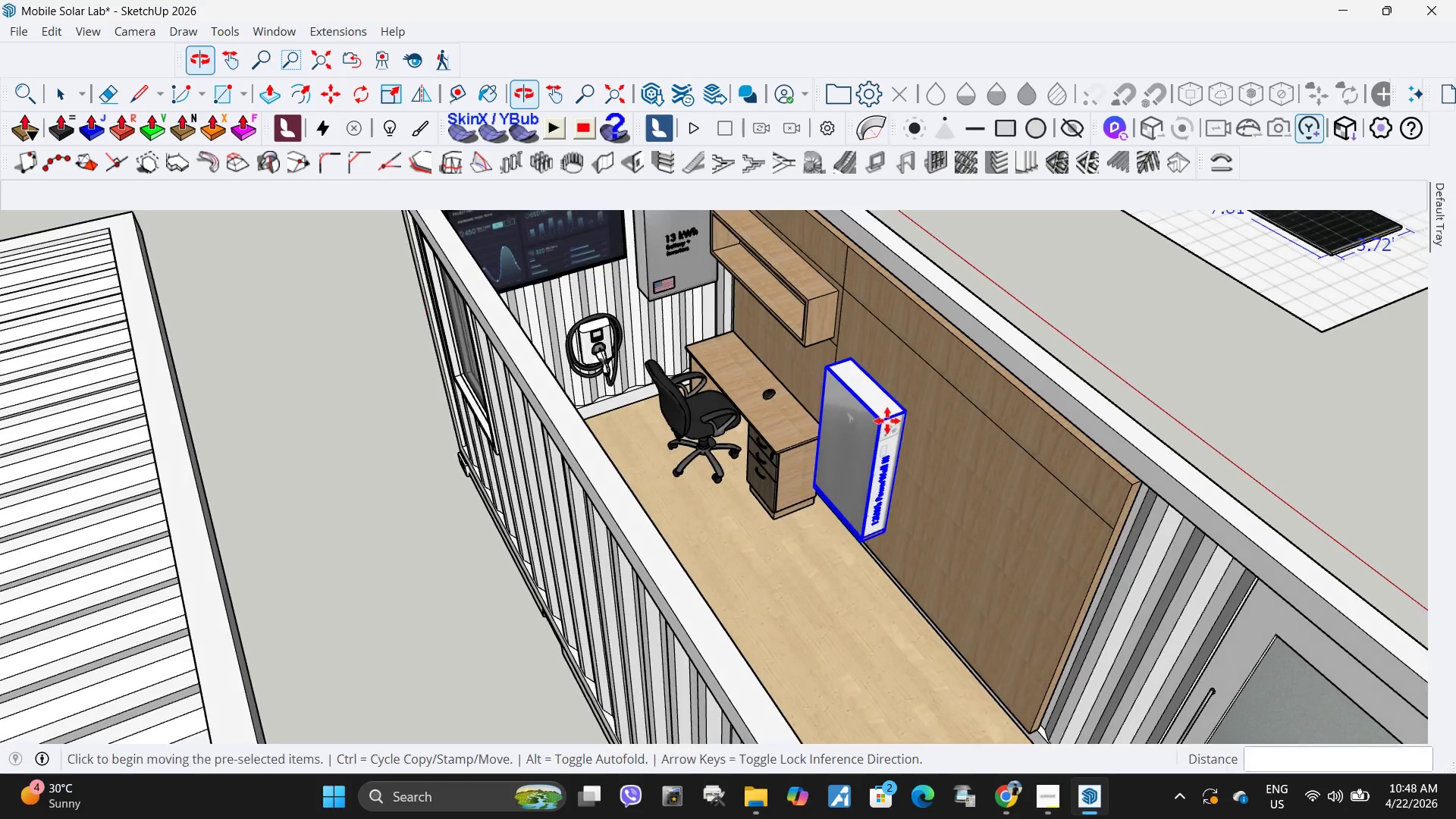 
scroll: coordinate [873, 458], scroll_direction: up, amount: 6.0
 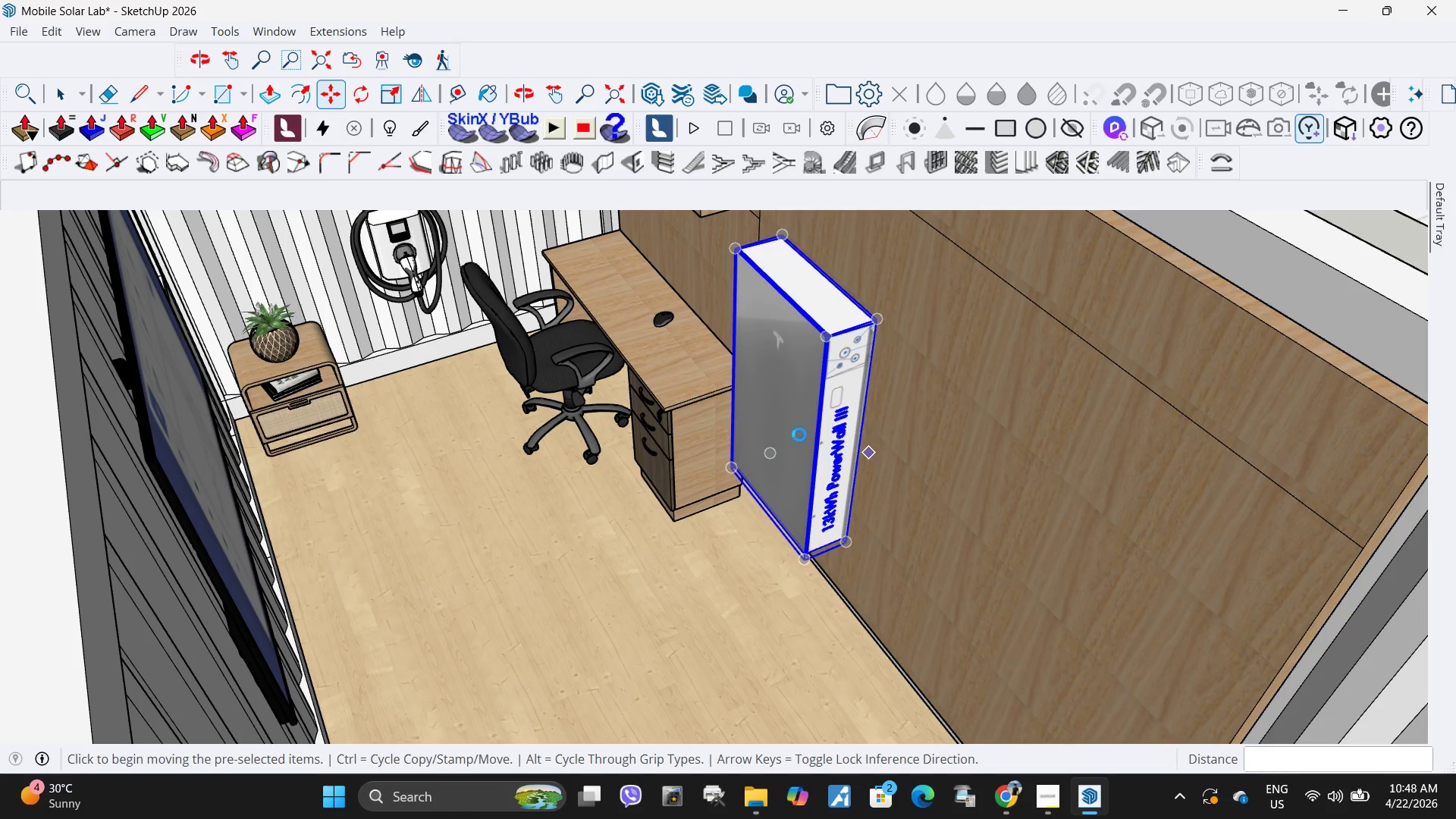 
scroll: coordinate [767, 475], scroll_direction: down, amount: 4.0
 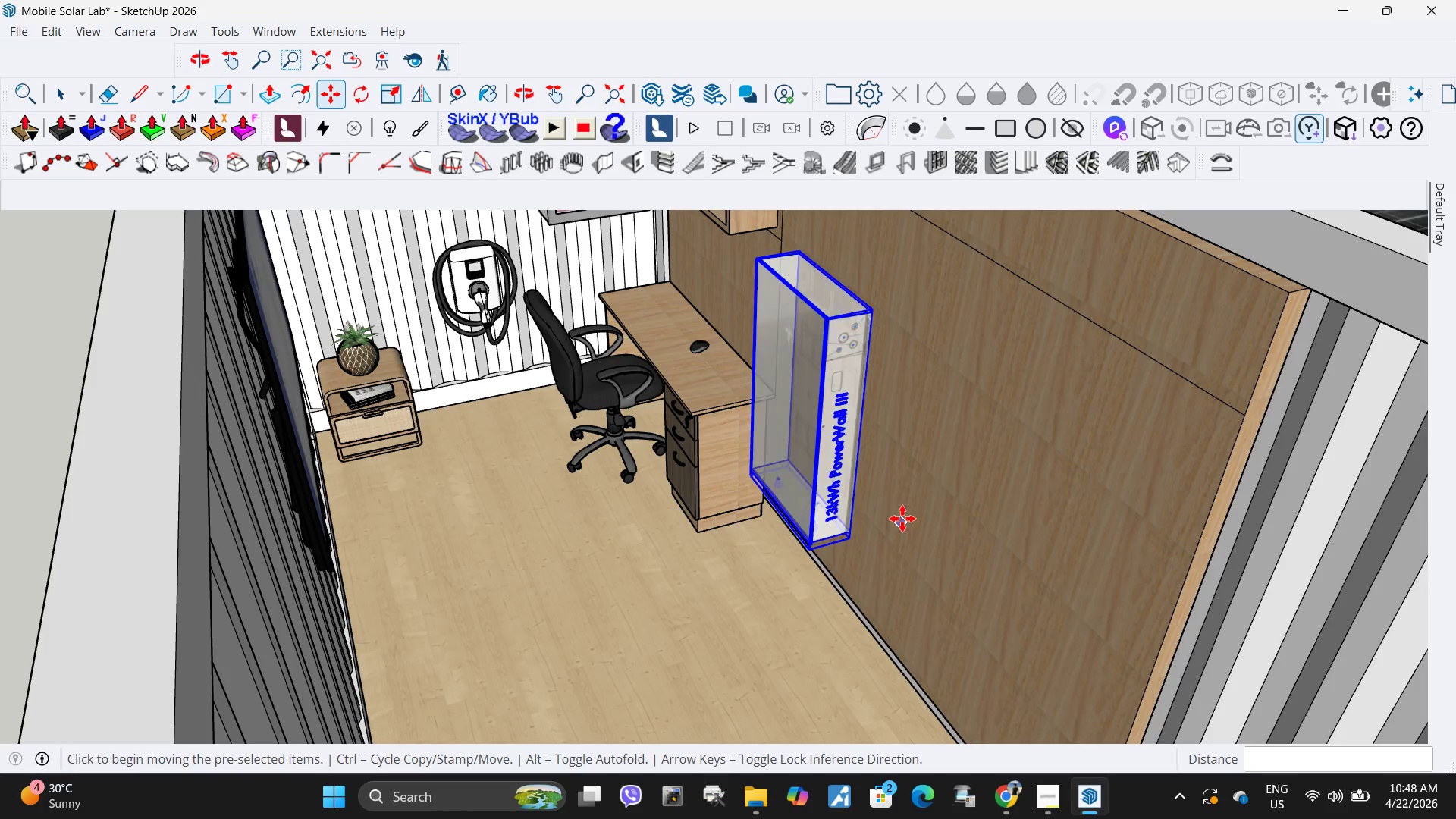 
key(Space)
 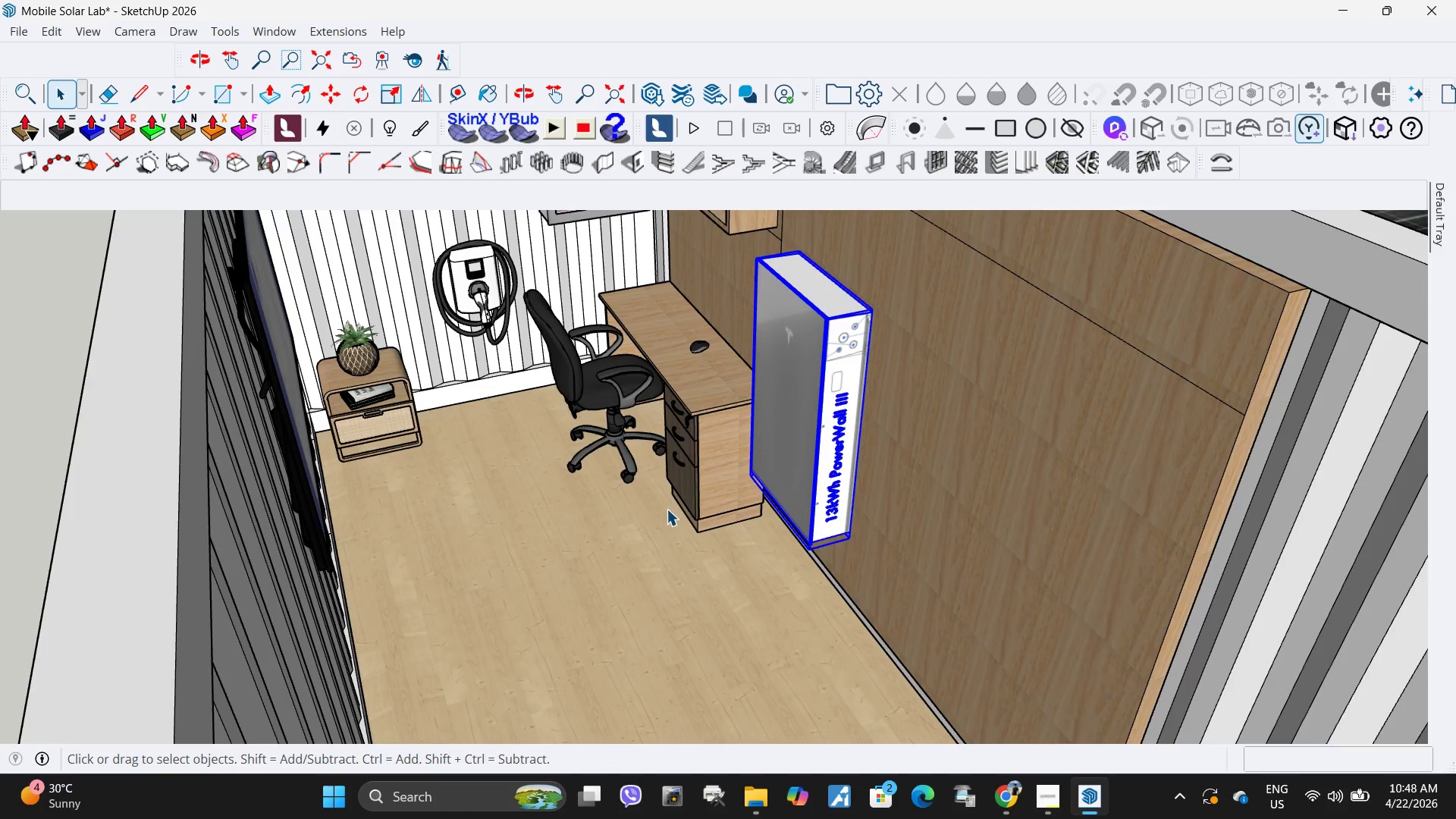 
scroll: coordinate [667, 509], scroll_direction: down, amount: 2.0
 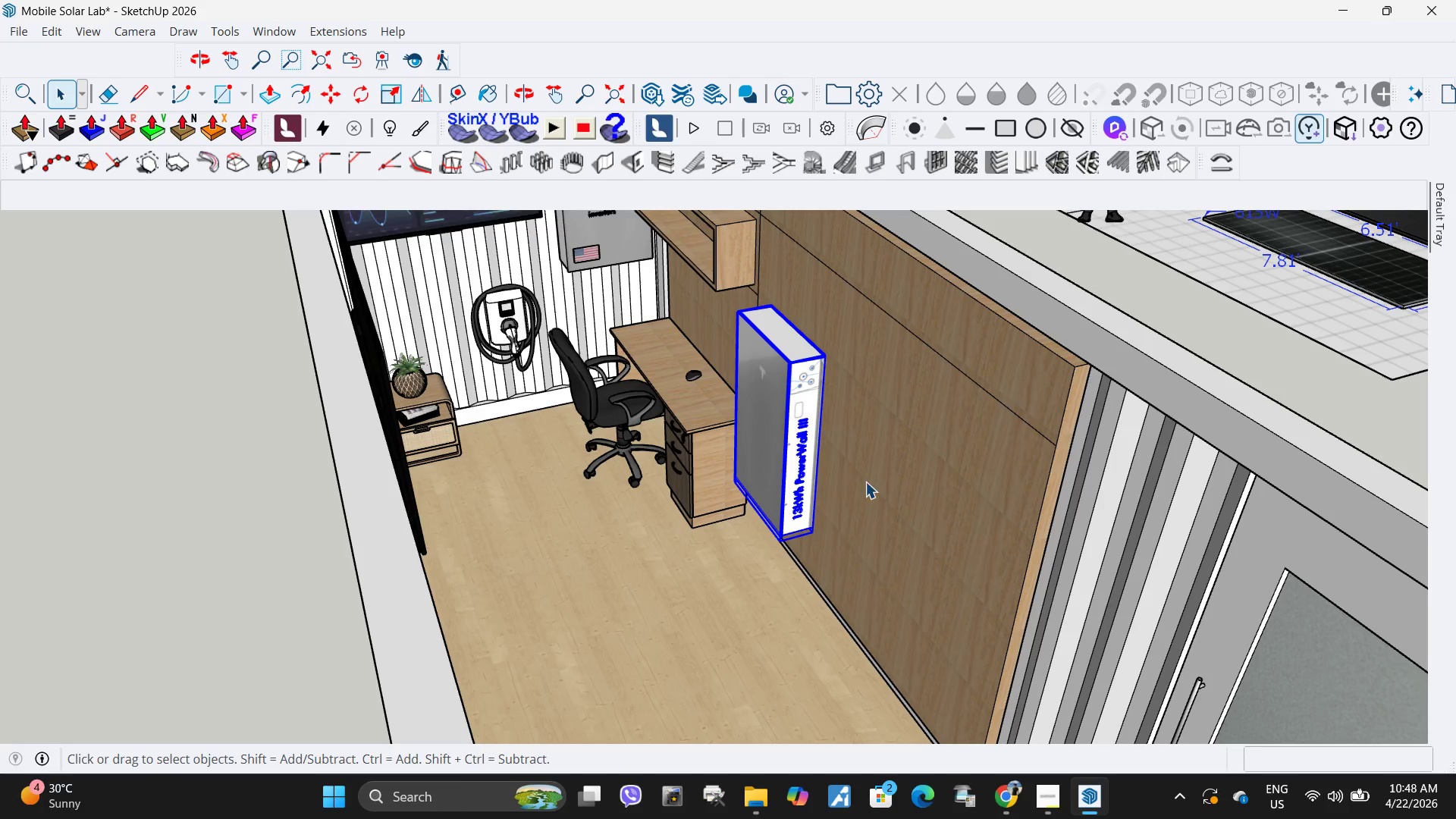 
key(M)
 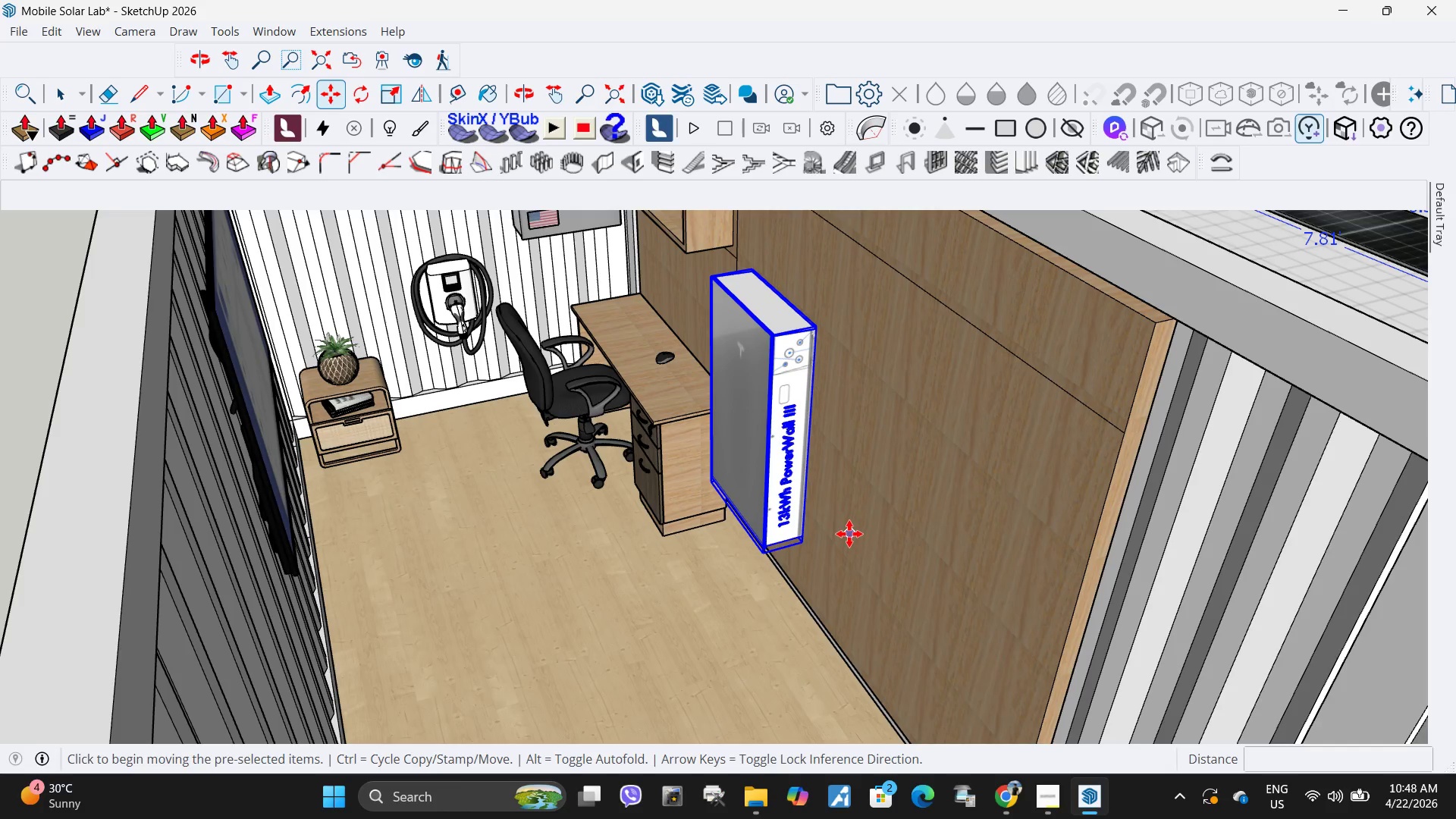 
scroll: coordinate [865, 482], scroll_direction: up, amount: 2.0
 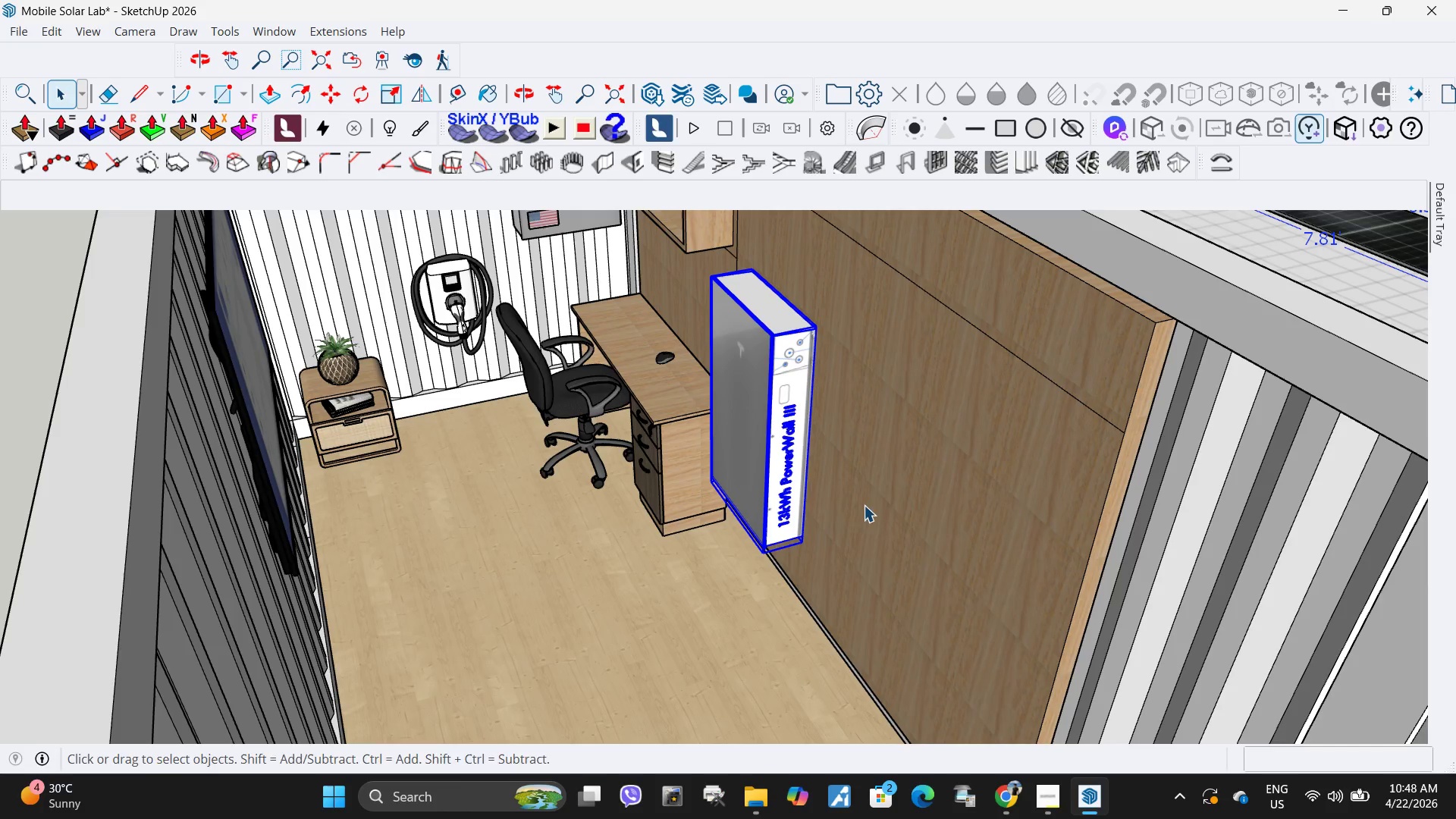 
key(Control+ControlLeft)
 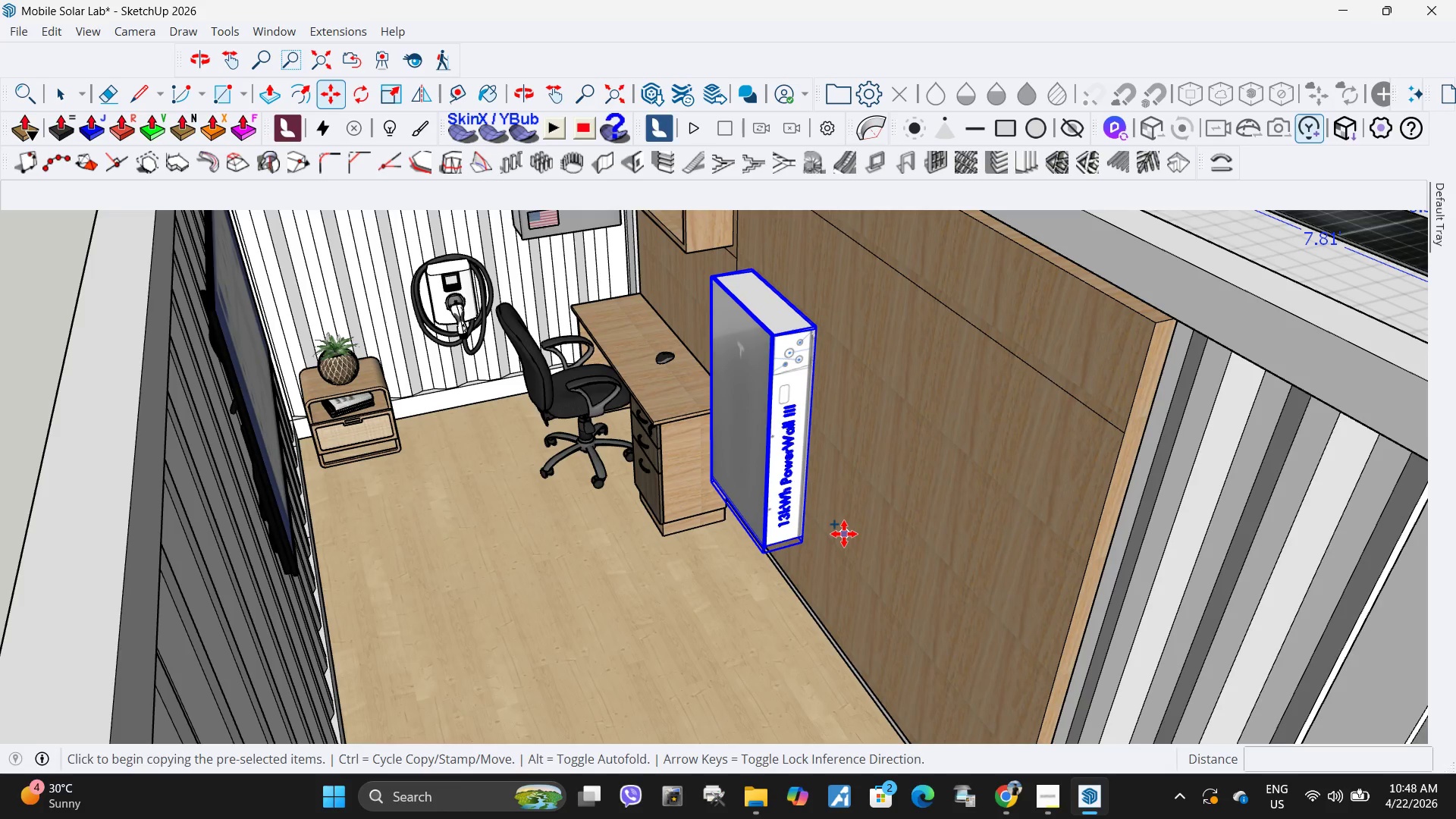 
left_click([844, 534])
 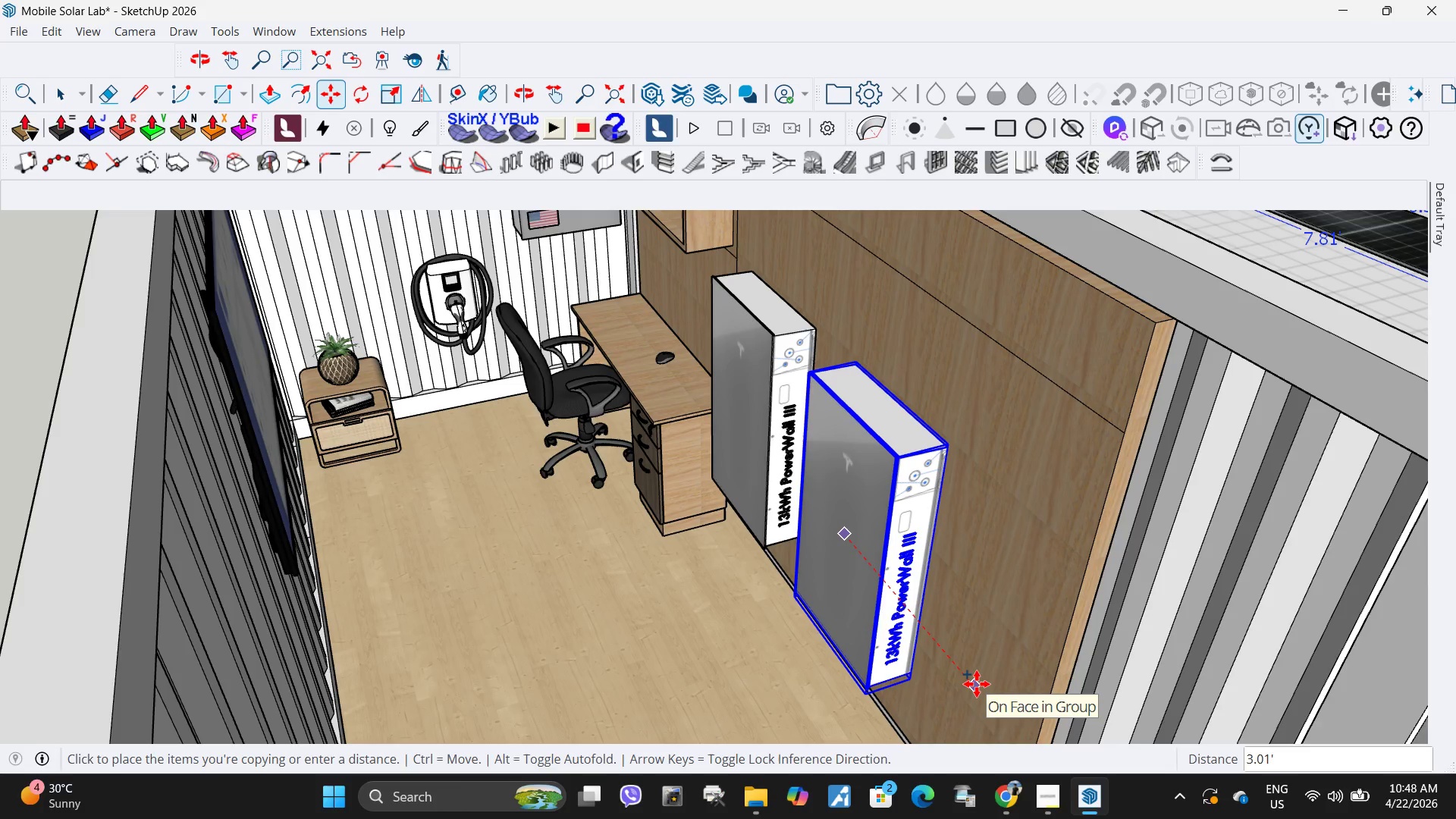 
key(Numpad2)
 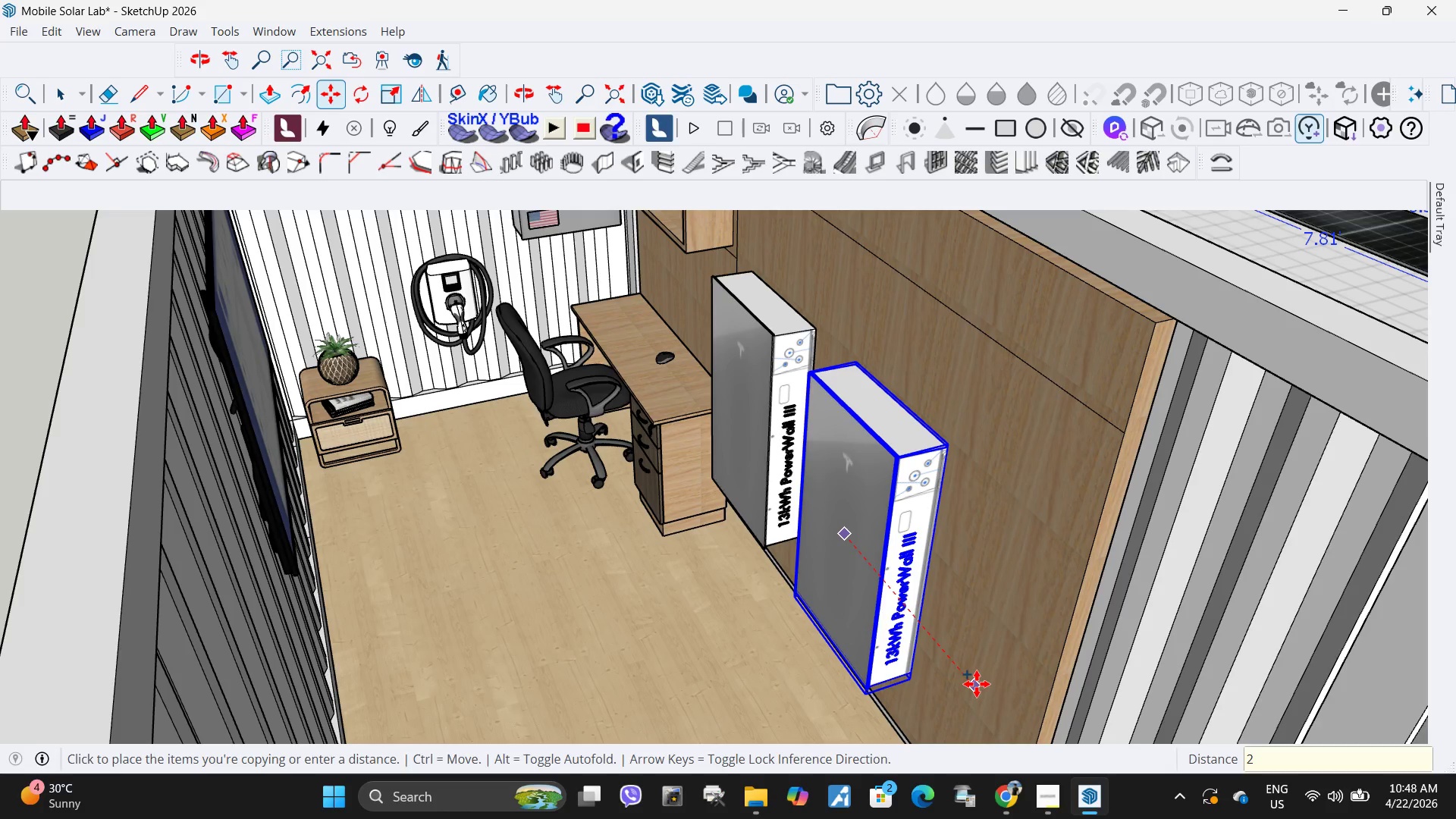 
key(NumpadEnter)
 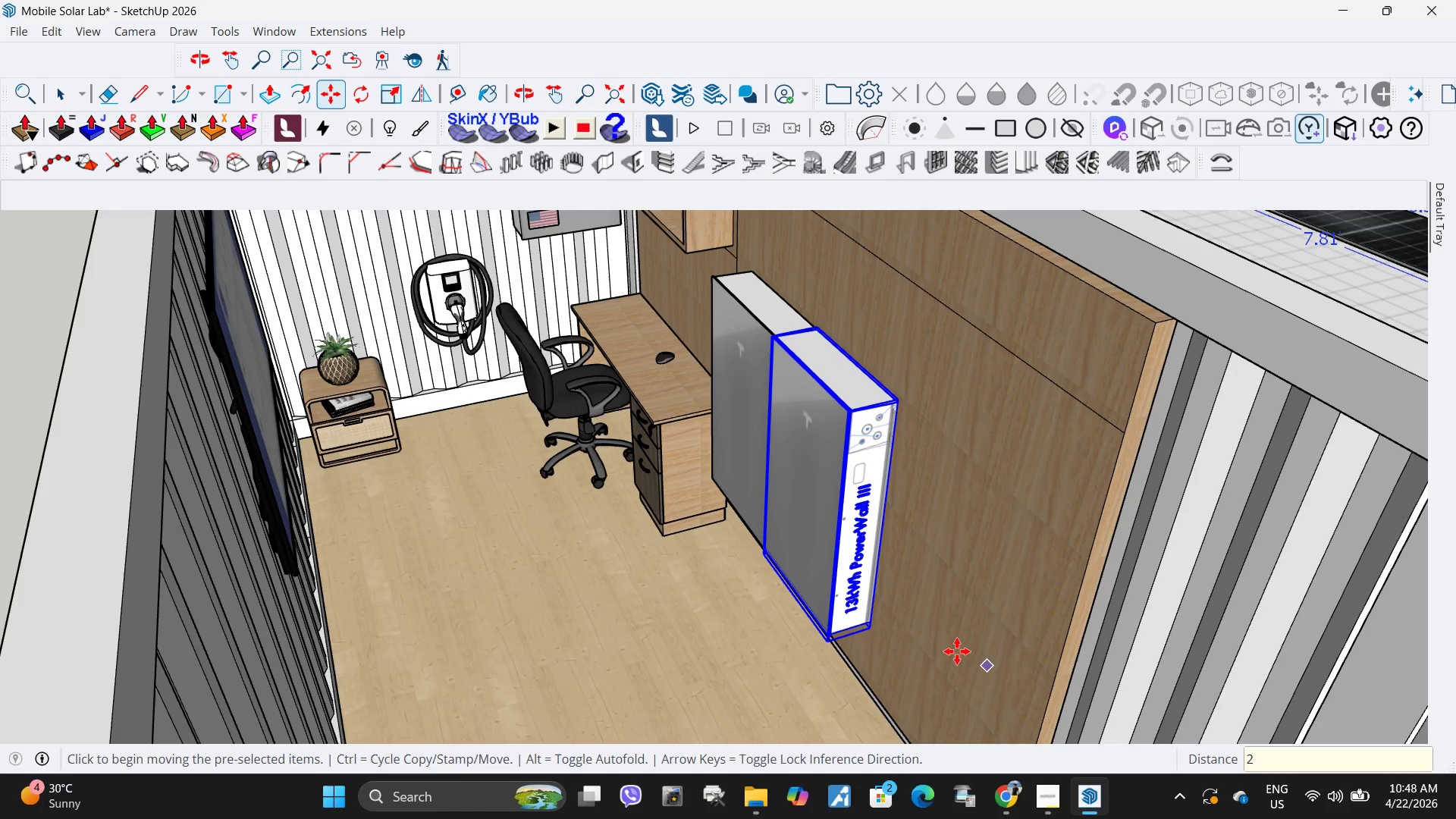 
key(Control+ControlLeft)
 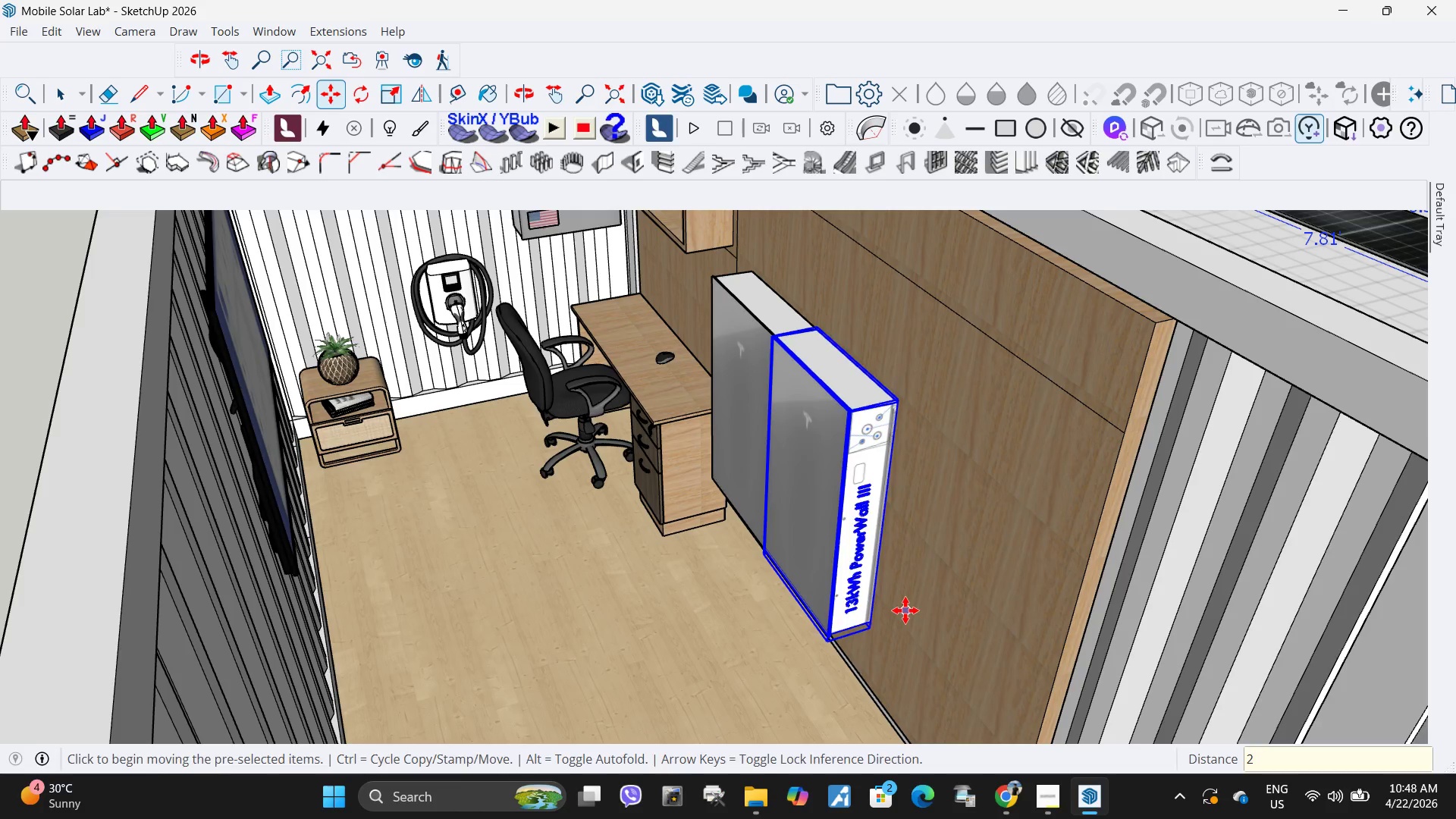 
key(Control+Z)
 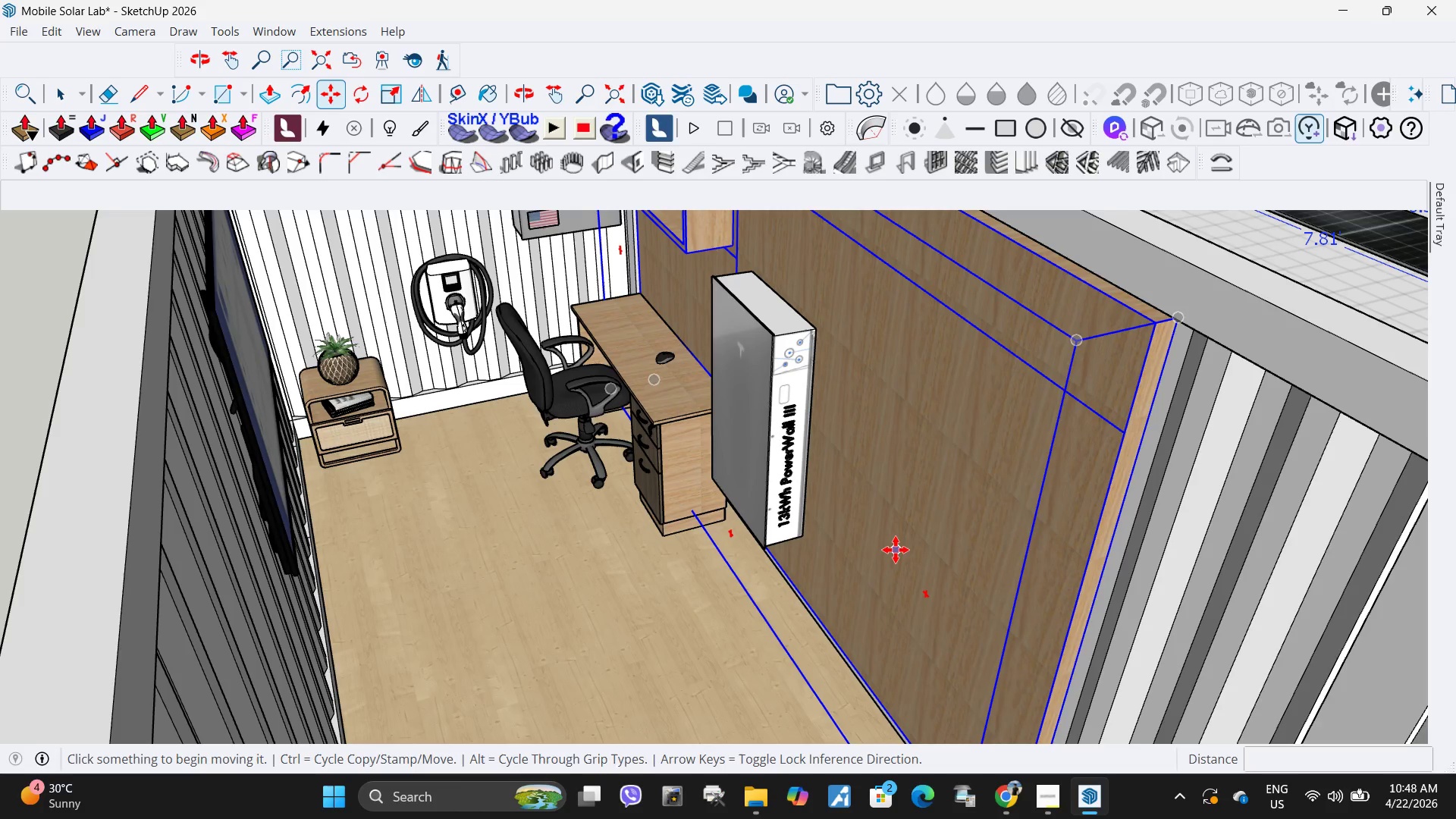 
left_click([896, 550])
 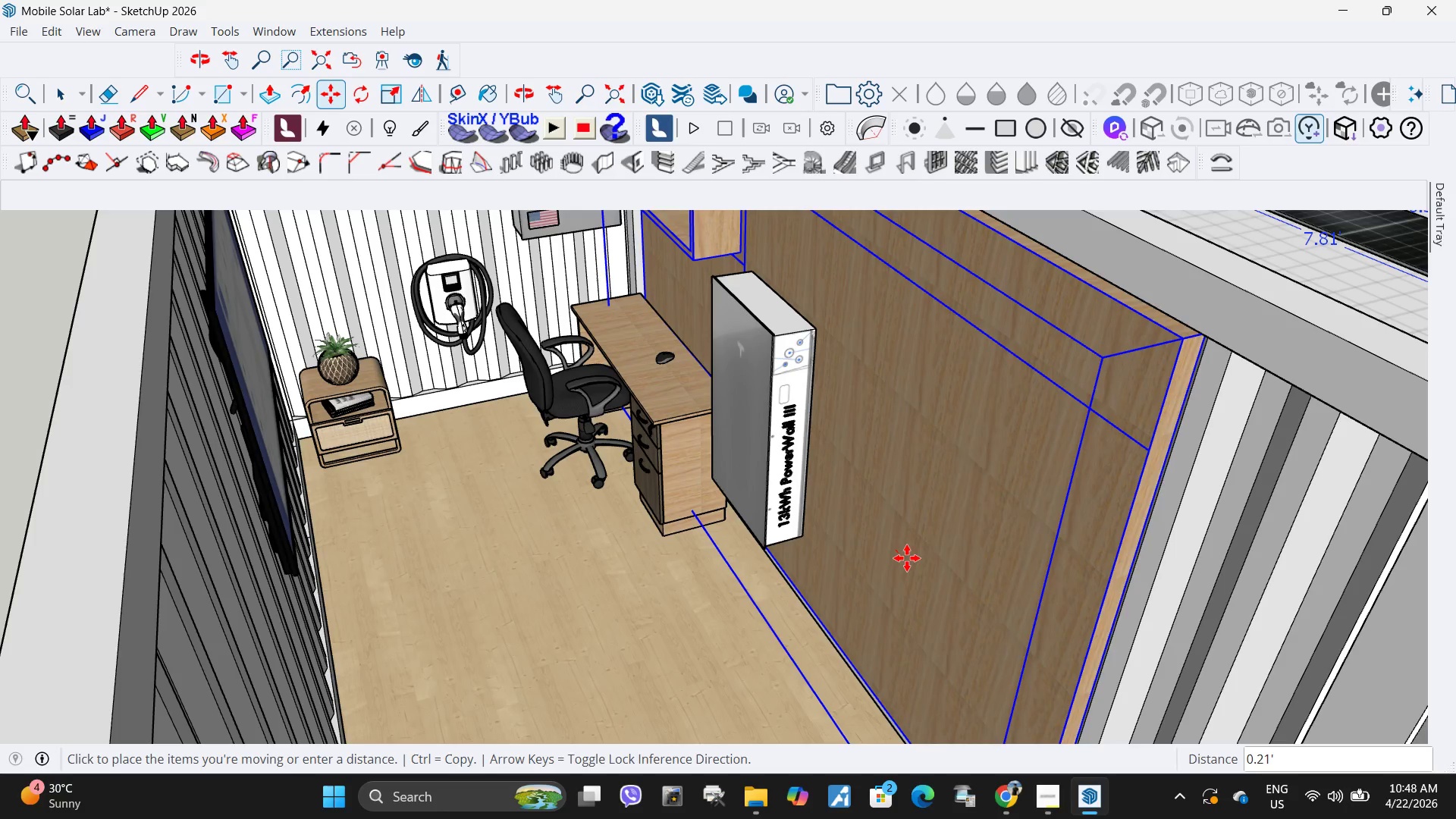 
key(Space)
 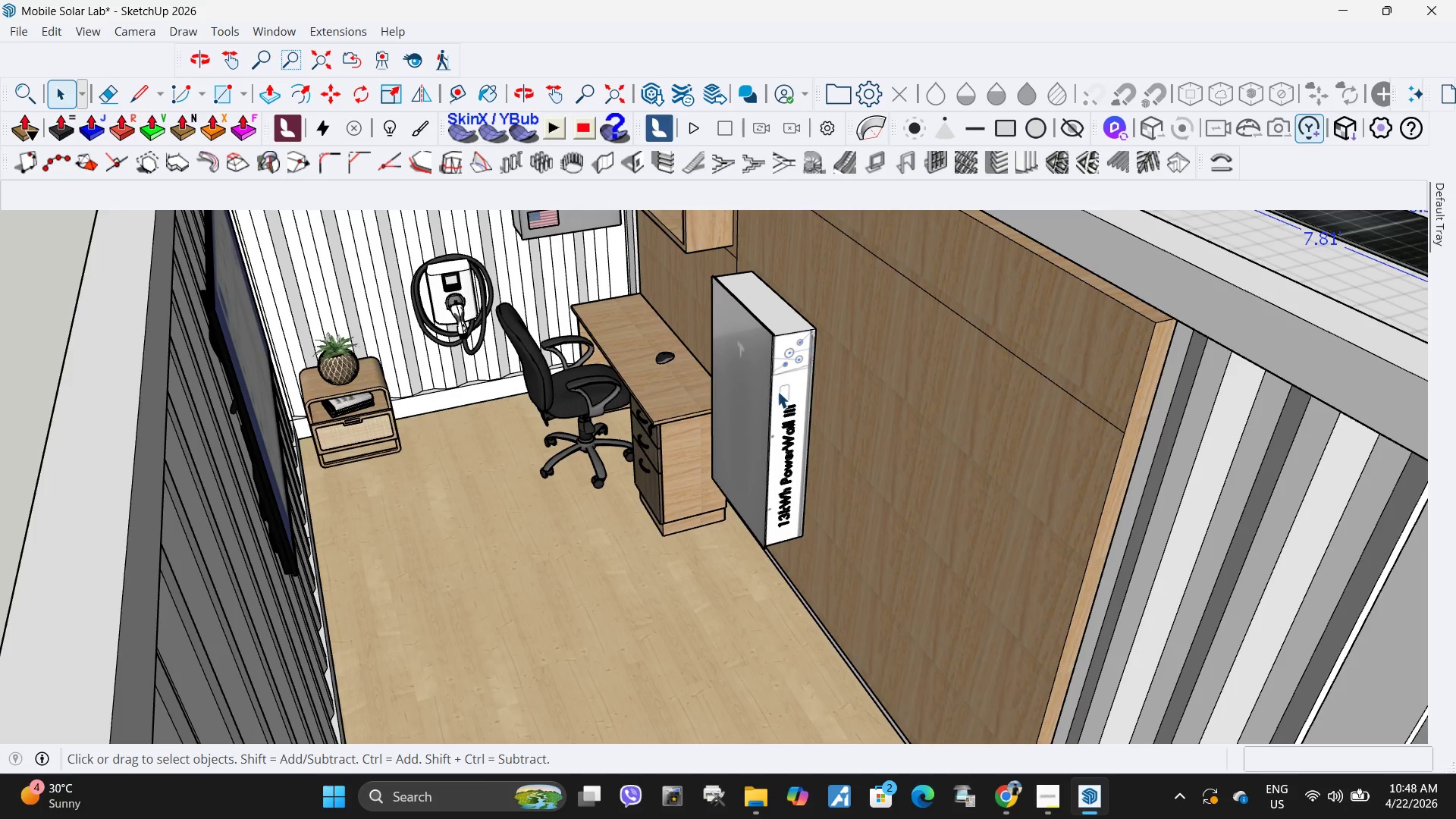 
key(Escape)
 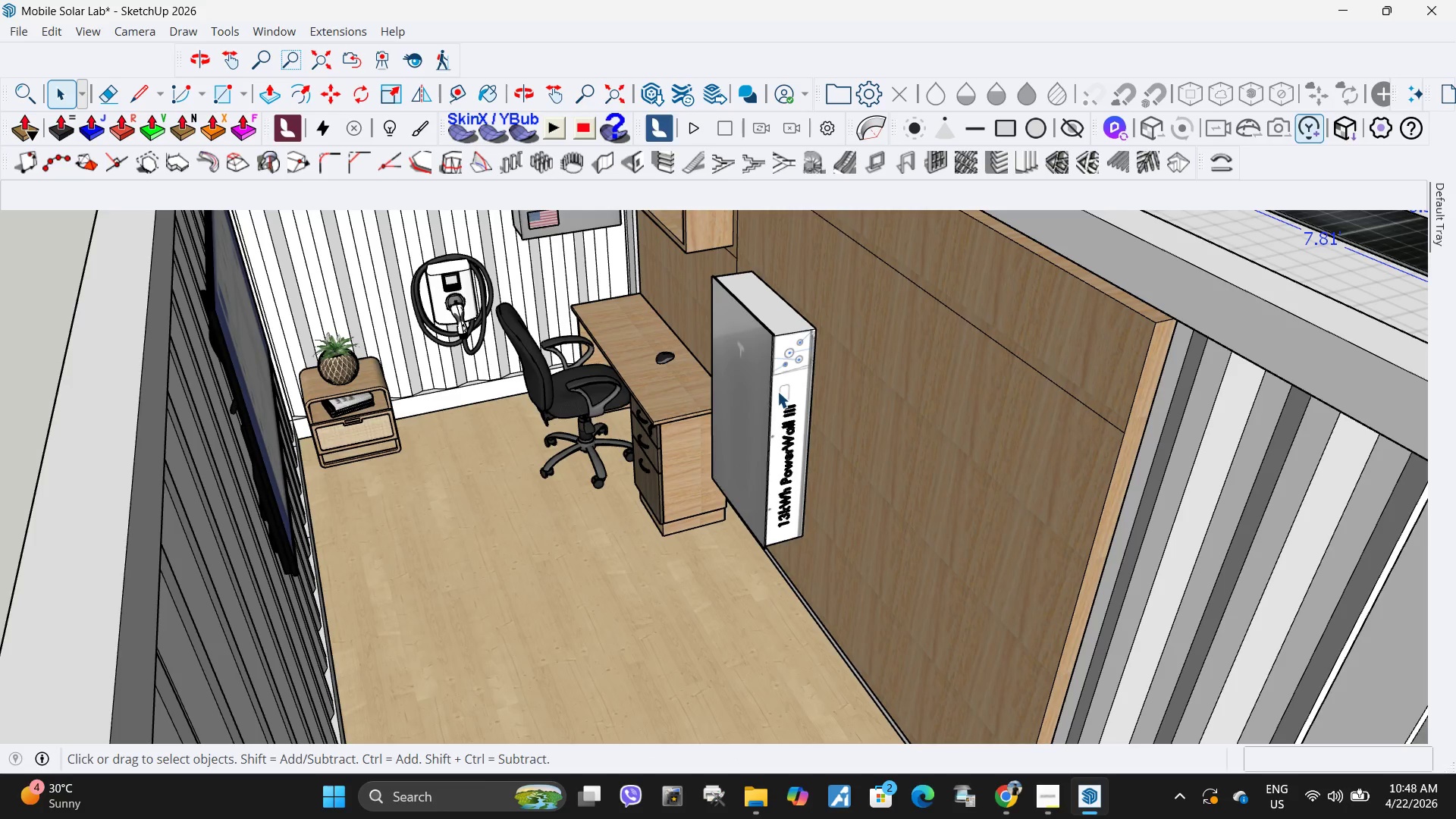 
left_click([777, 391])
 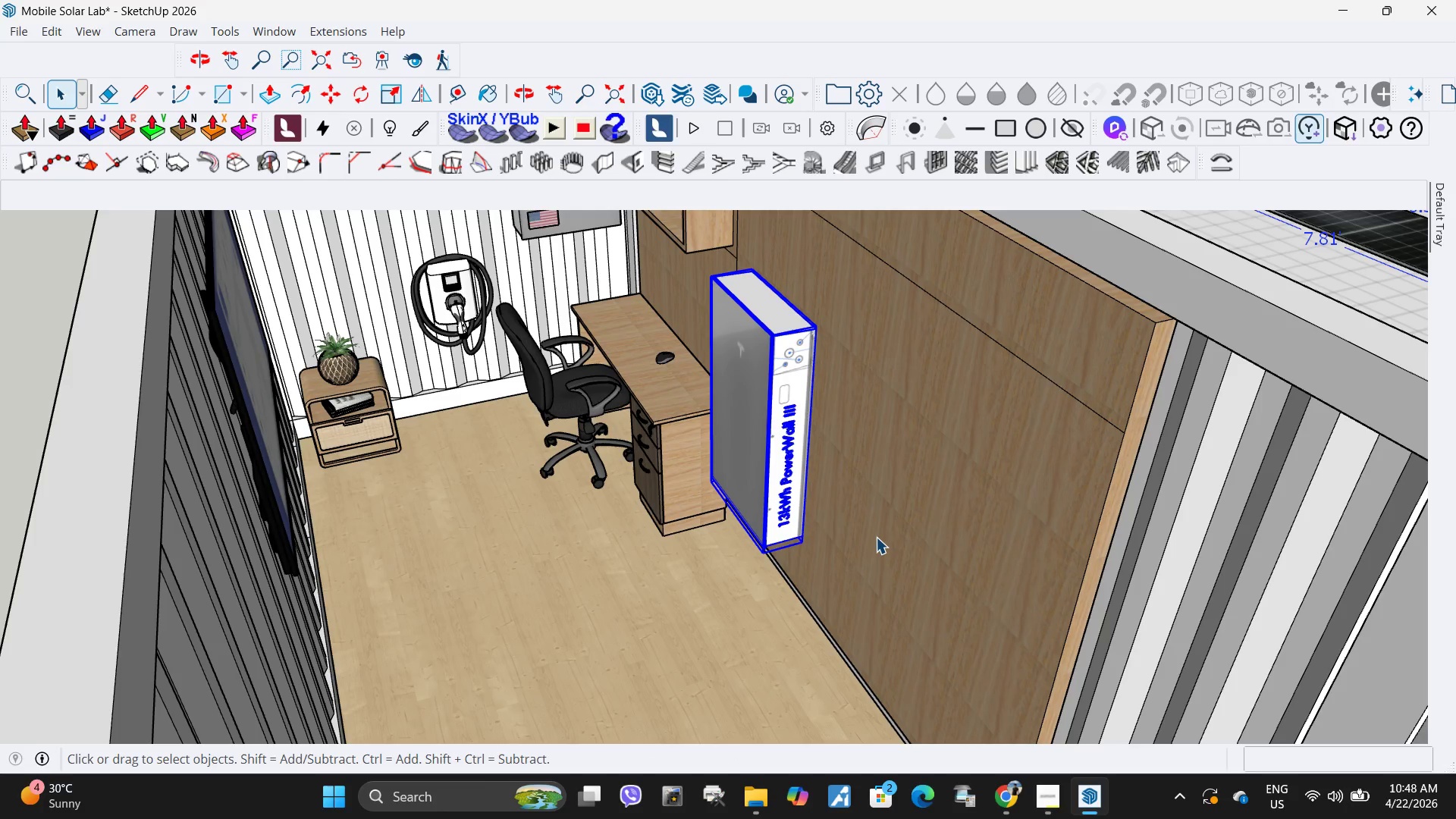 
key(M)
 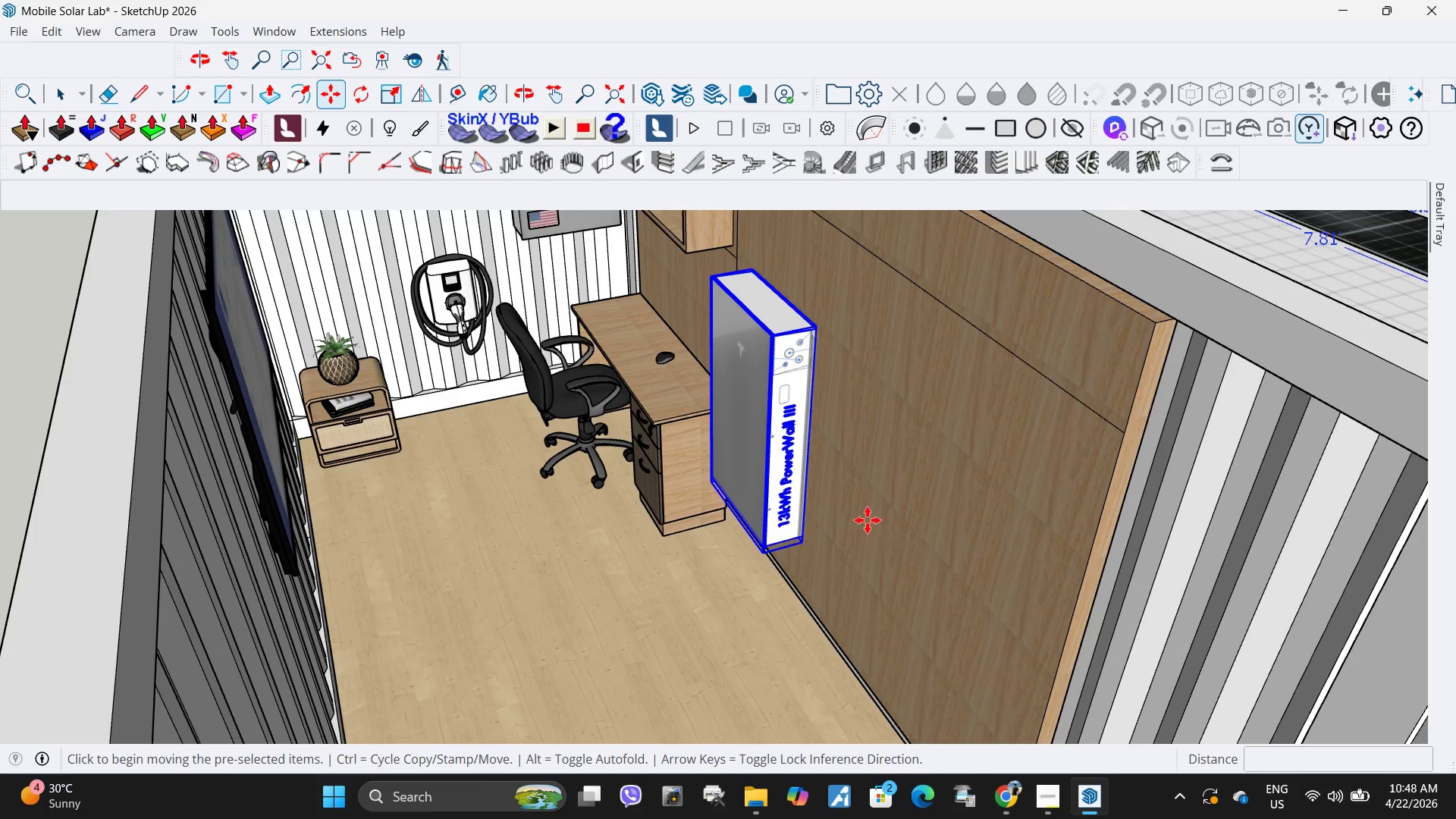 
key(Control+ControlLeft)
 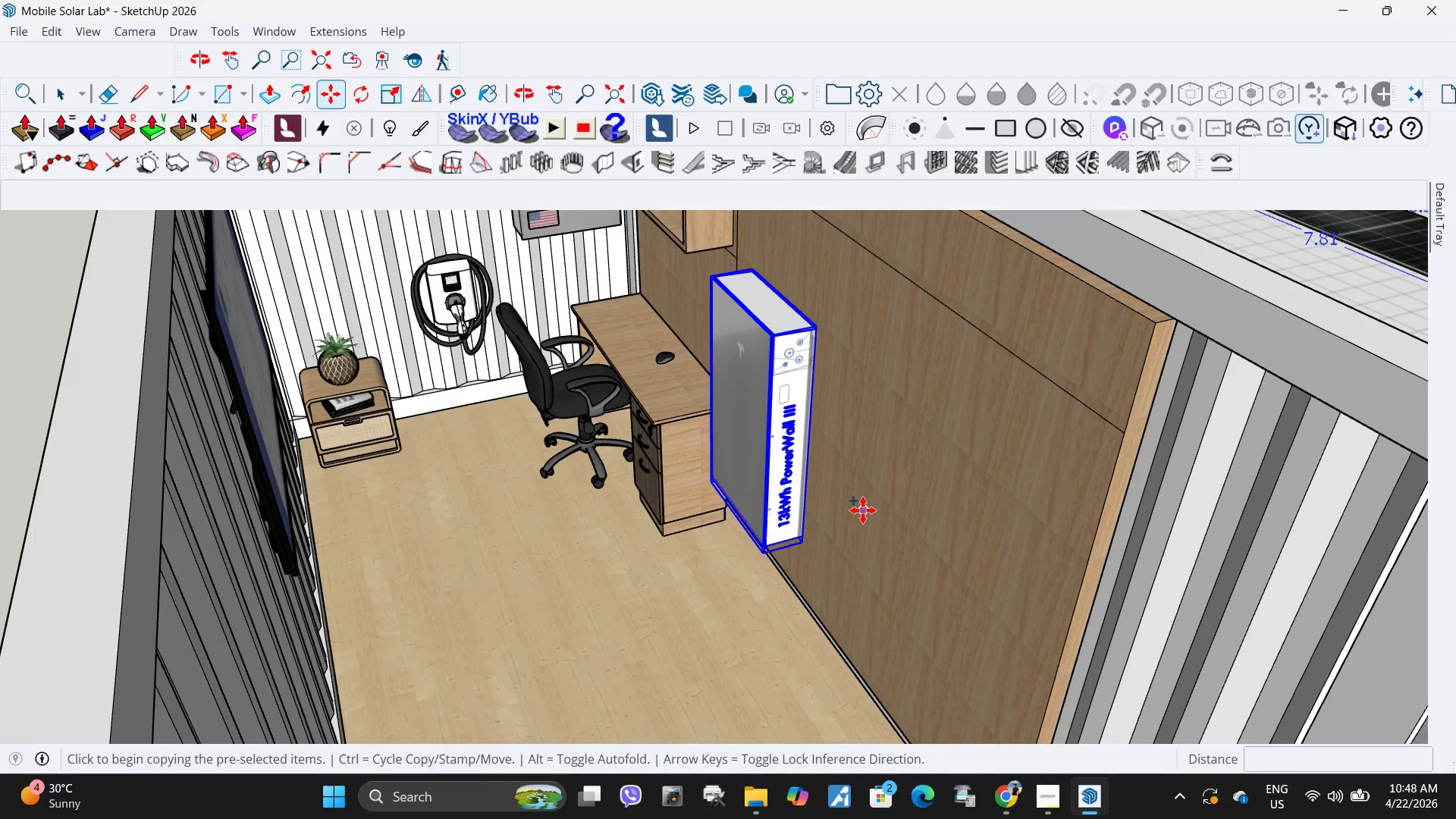 
left_click([863, 510])
 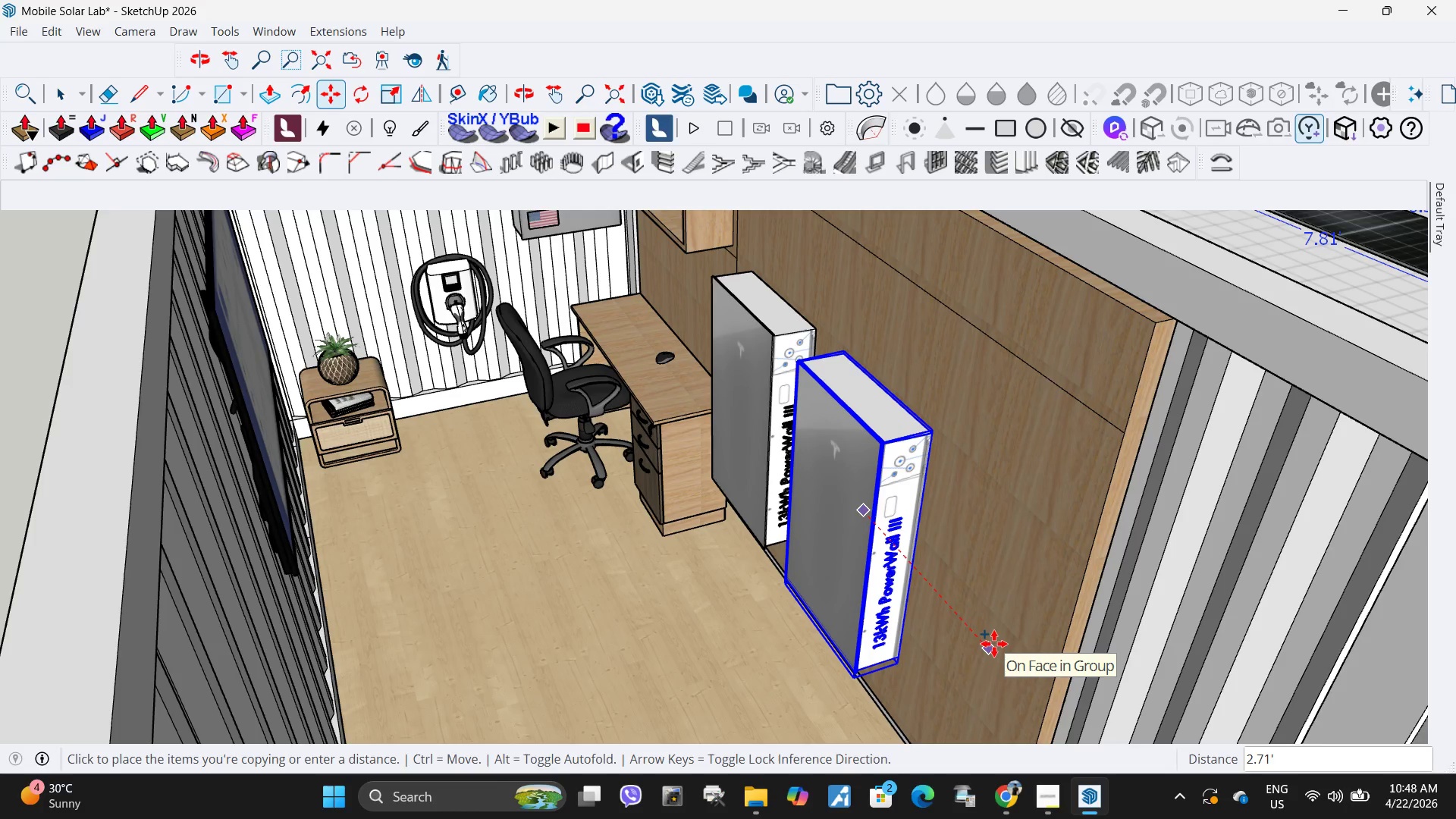 
key(Numpad1)
 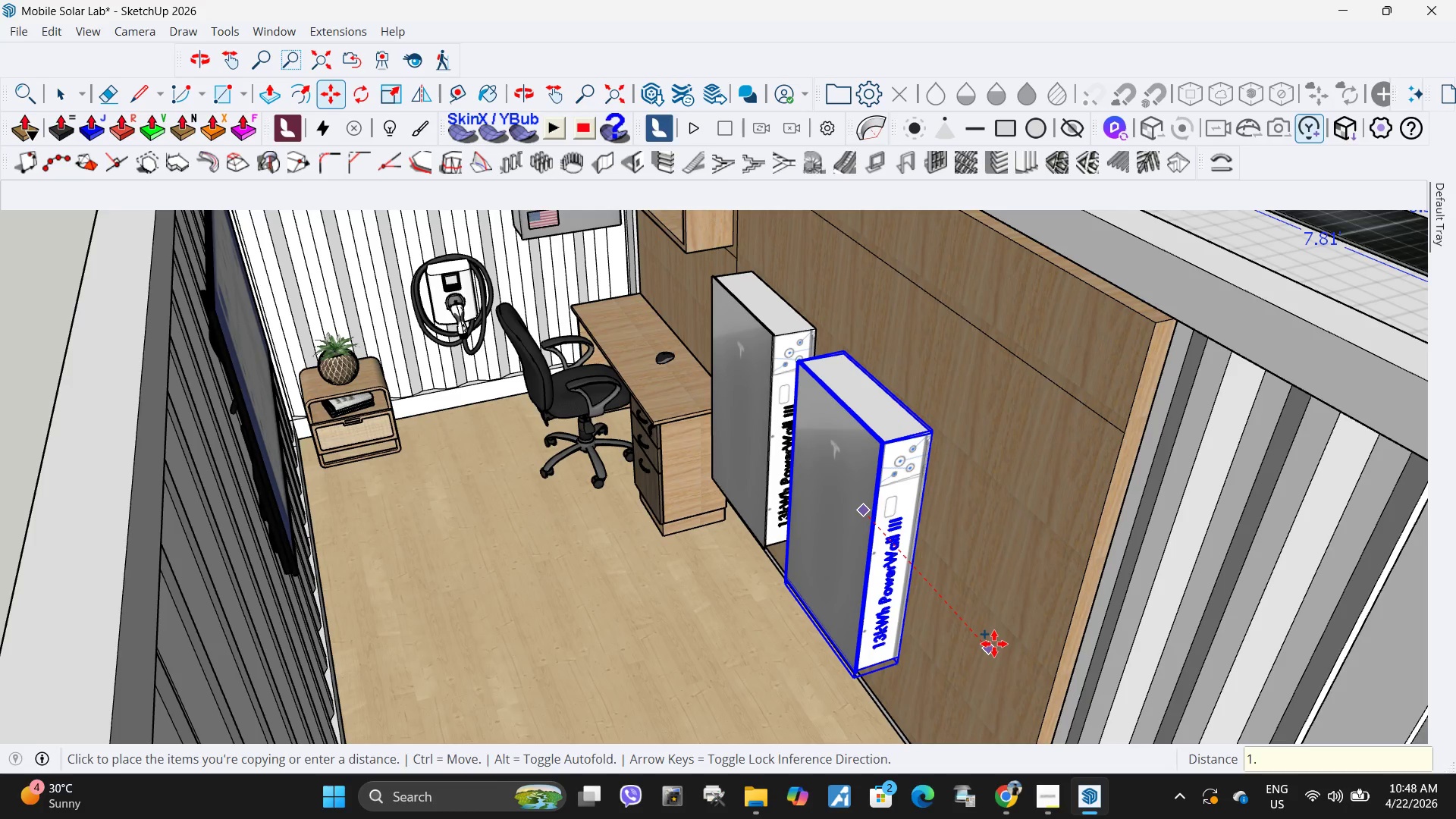 
key(NumpadDecimal)
 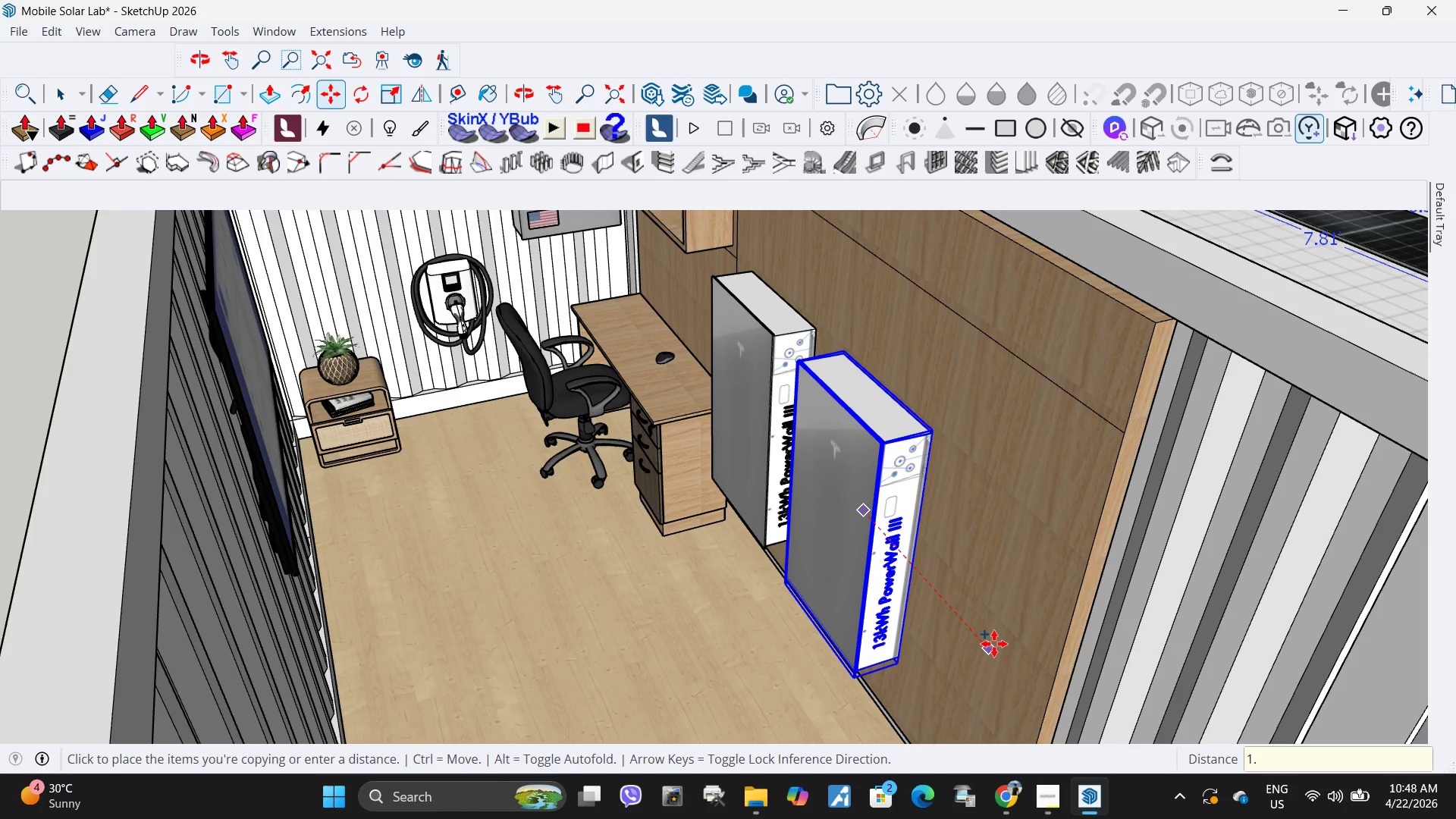 
key(Backspace)
 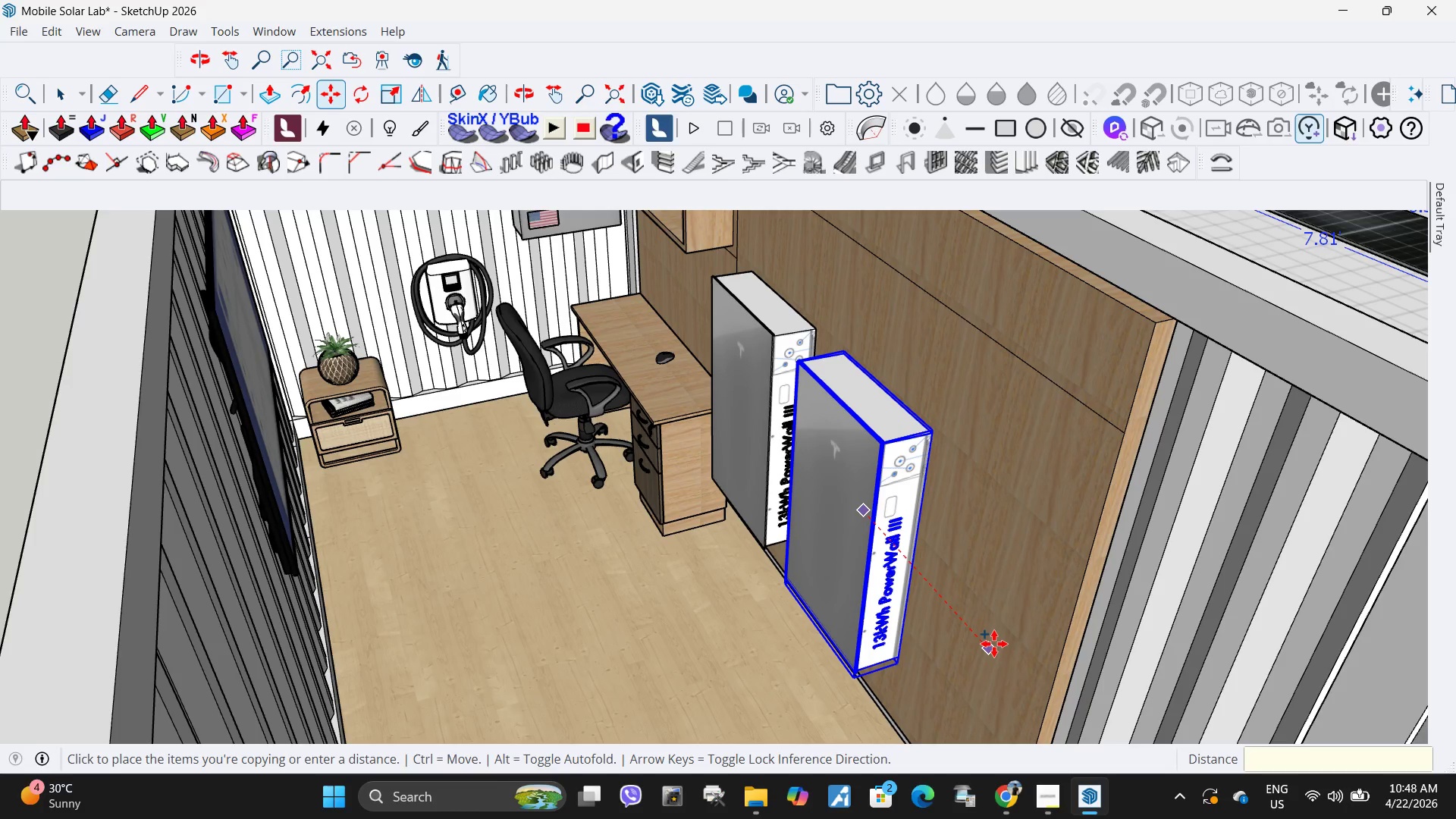 
key(Backspace)
 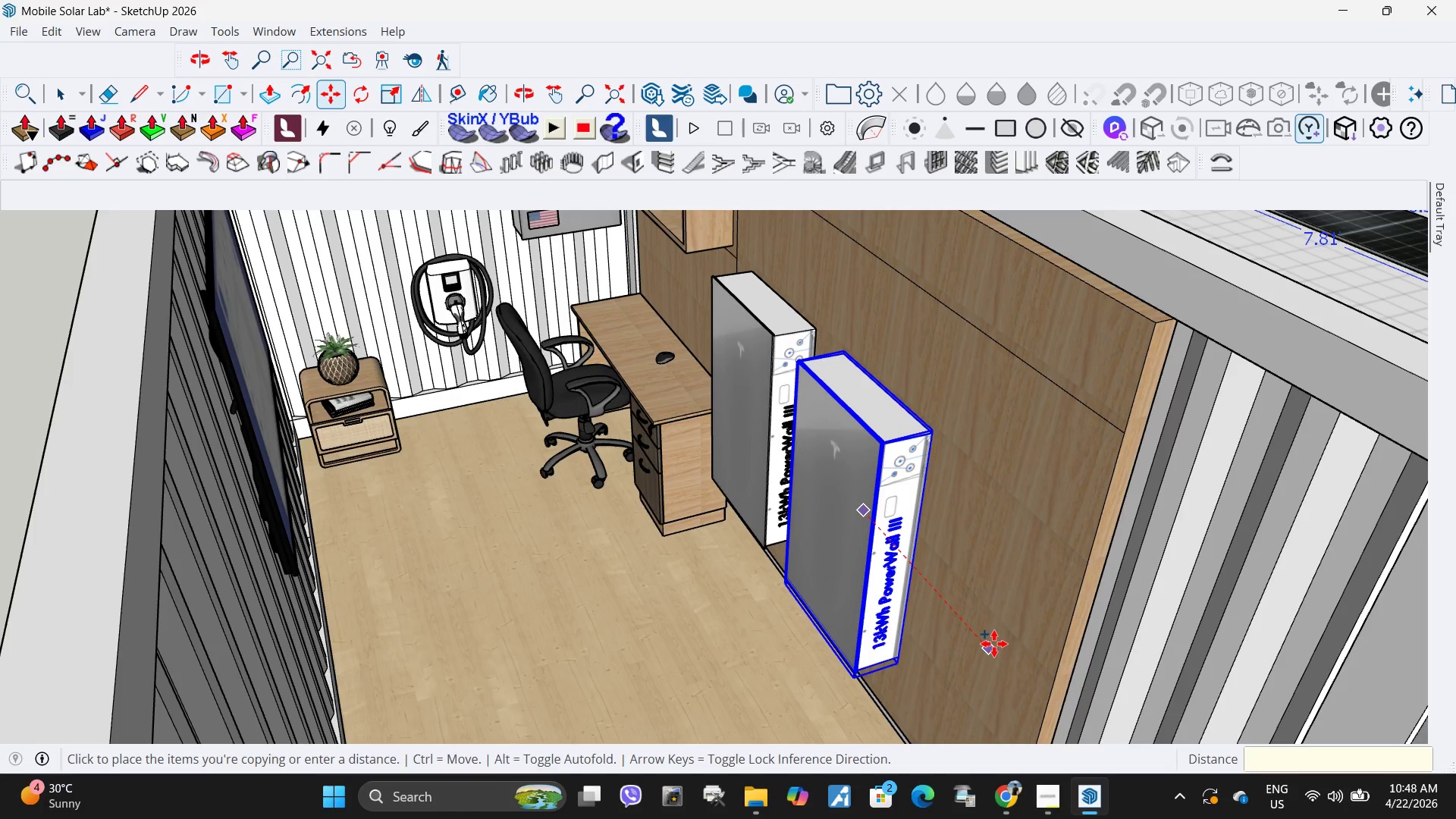 
key(Numpad2)
 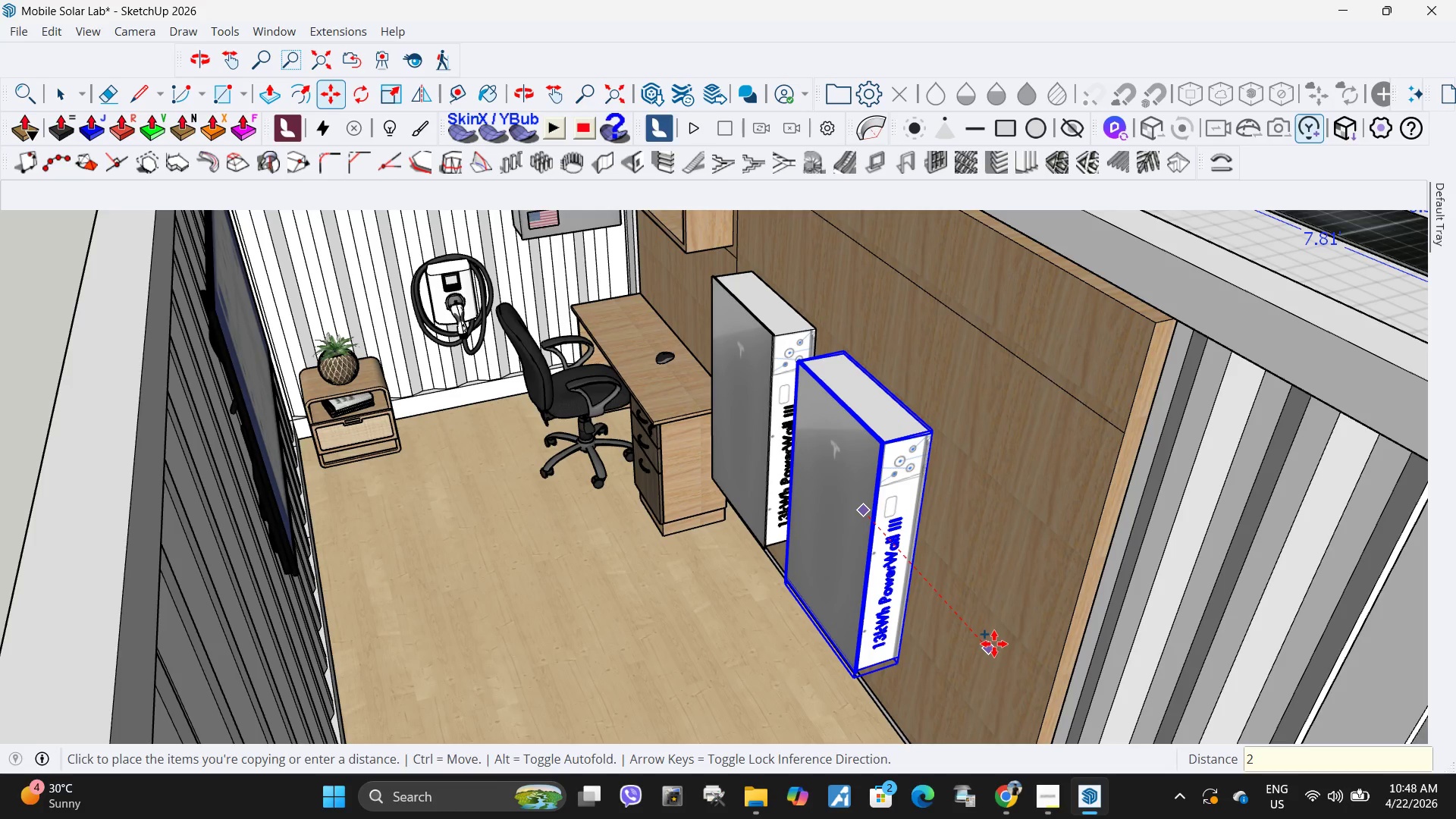 
key(NumpadDecimal)
 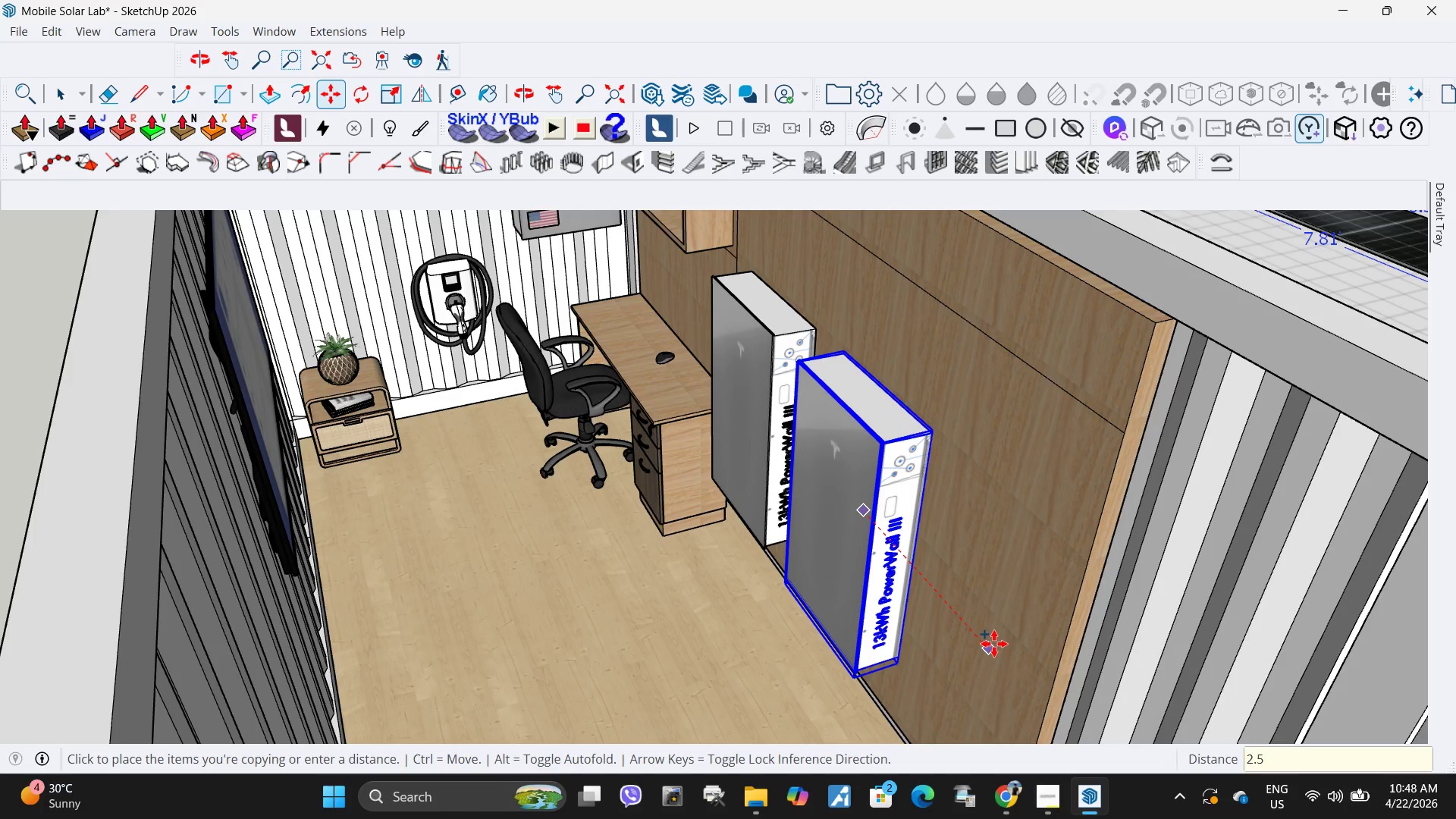 
key(Numpad5)
 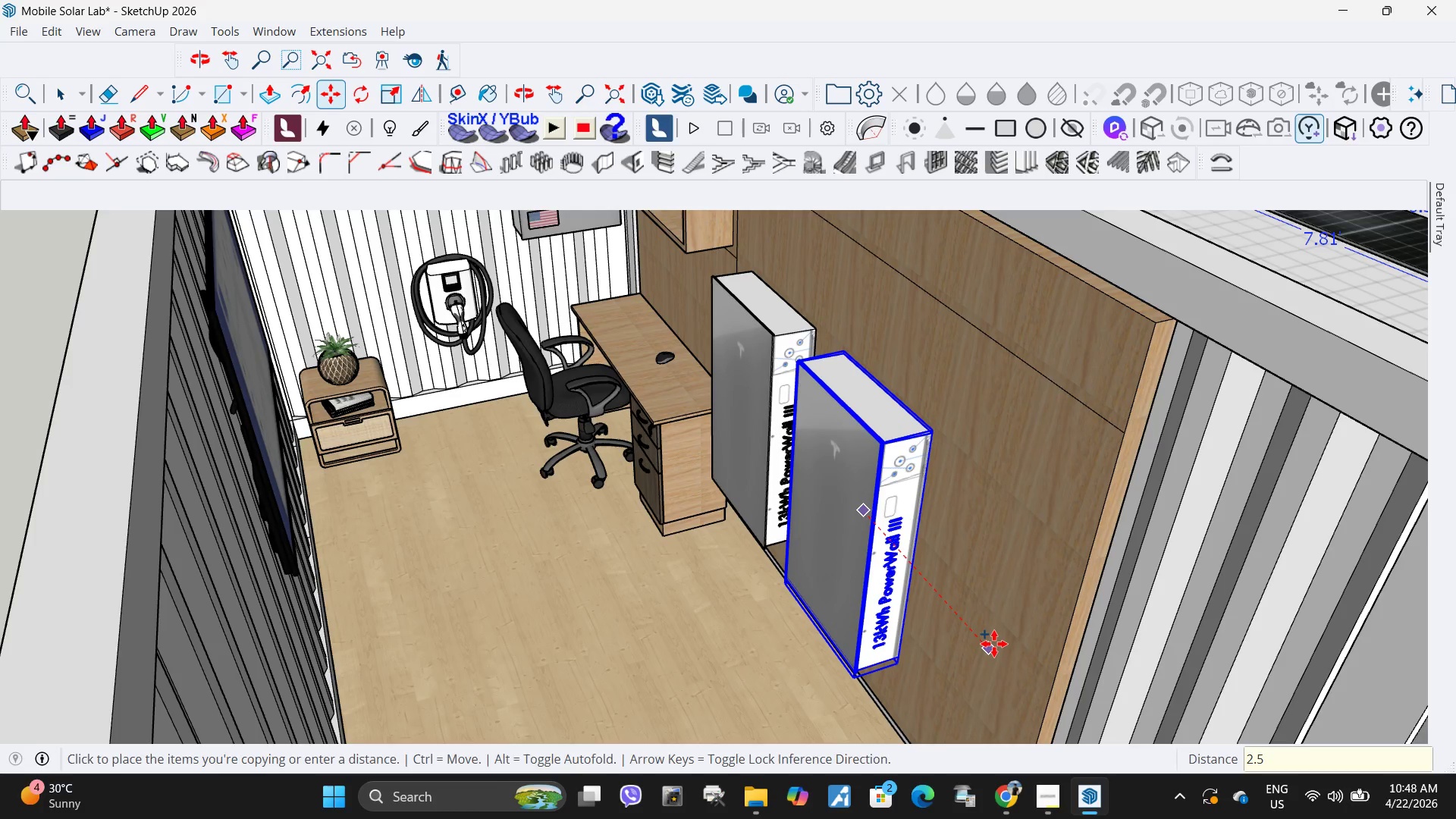 
key(NumpadEnter)
 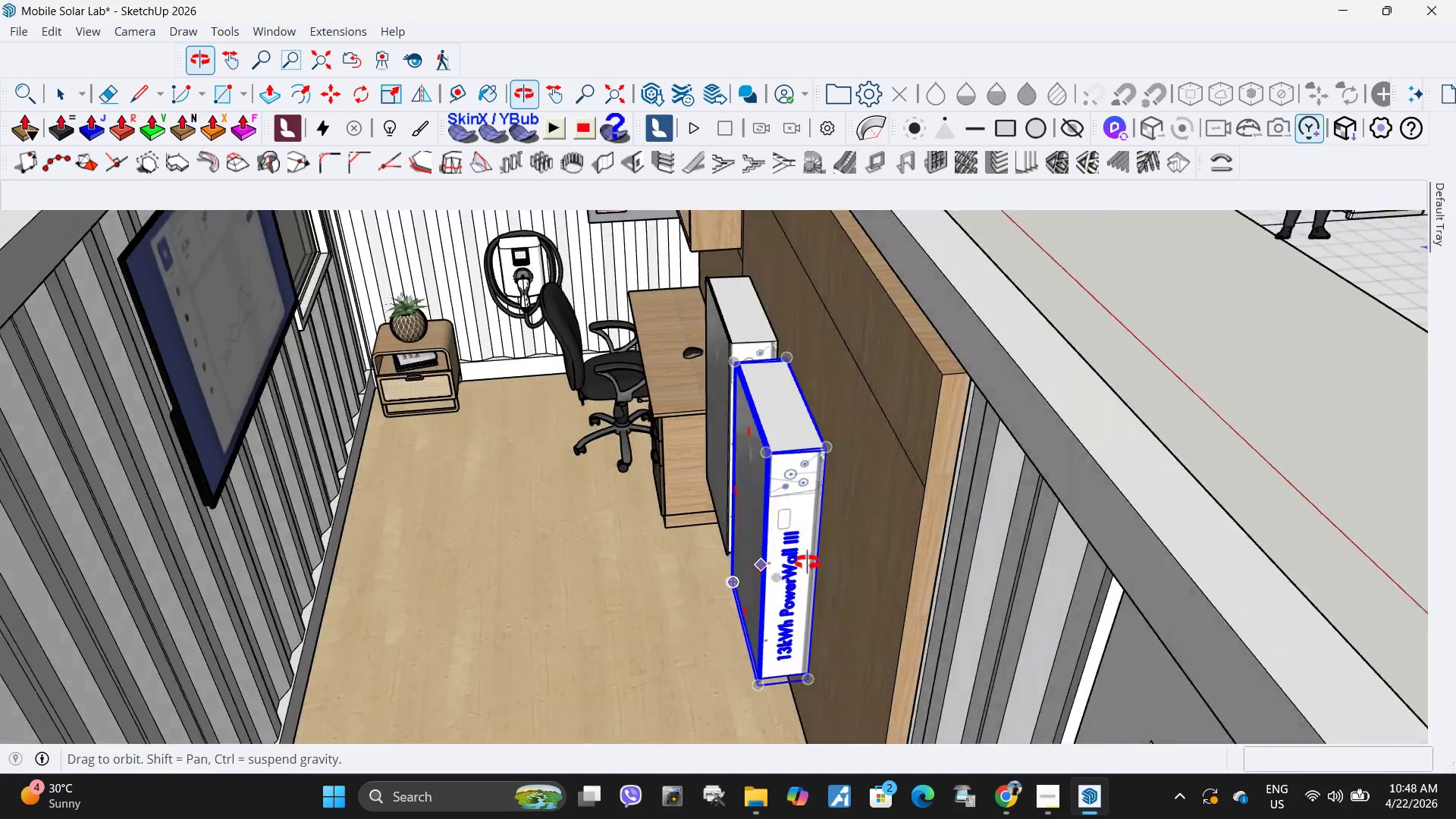 
key(Space)
 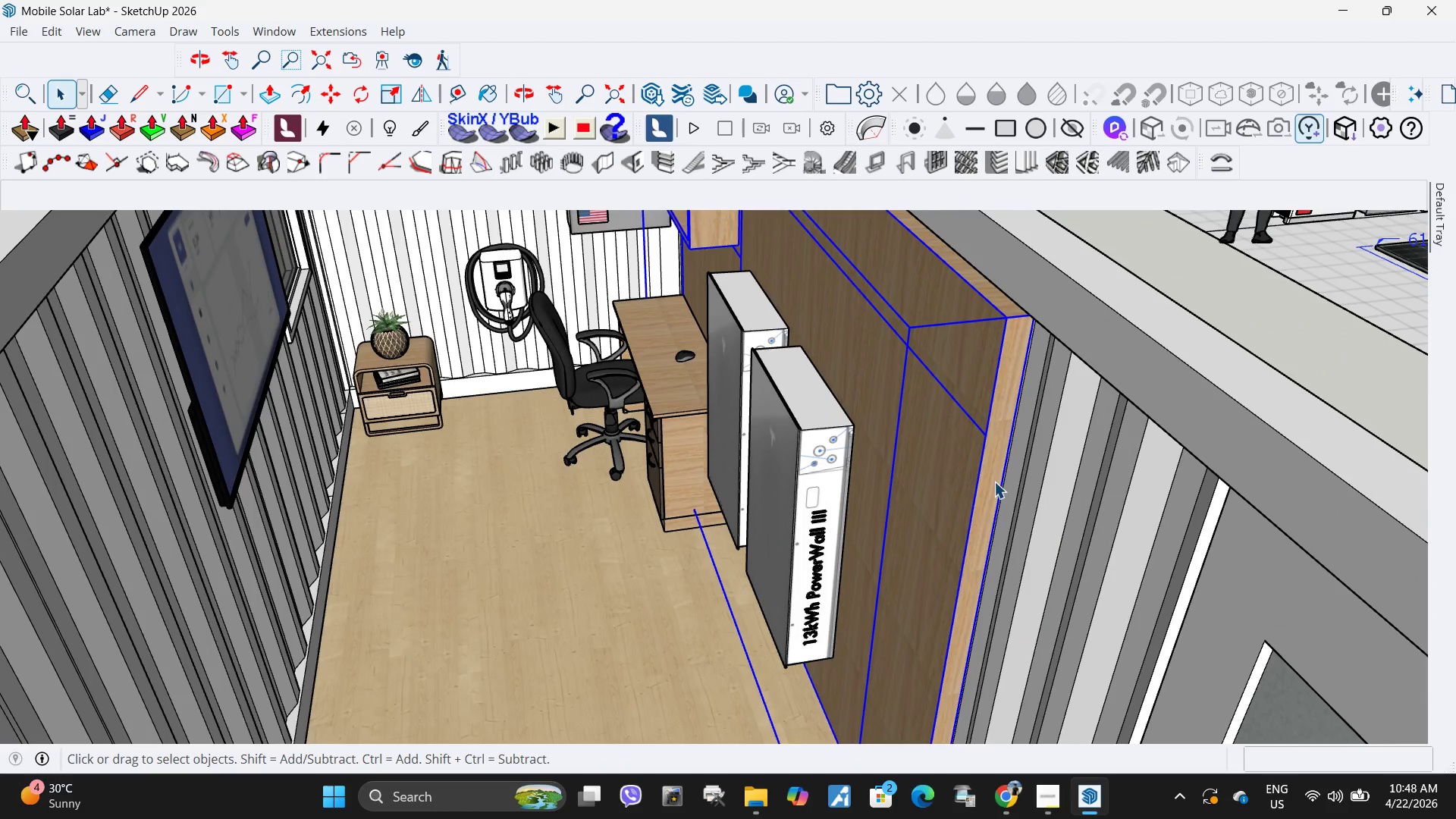 
double_click([994, 482])
 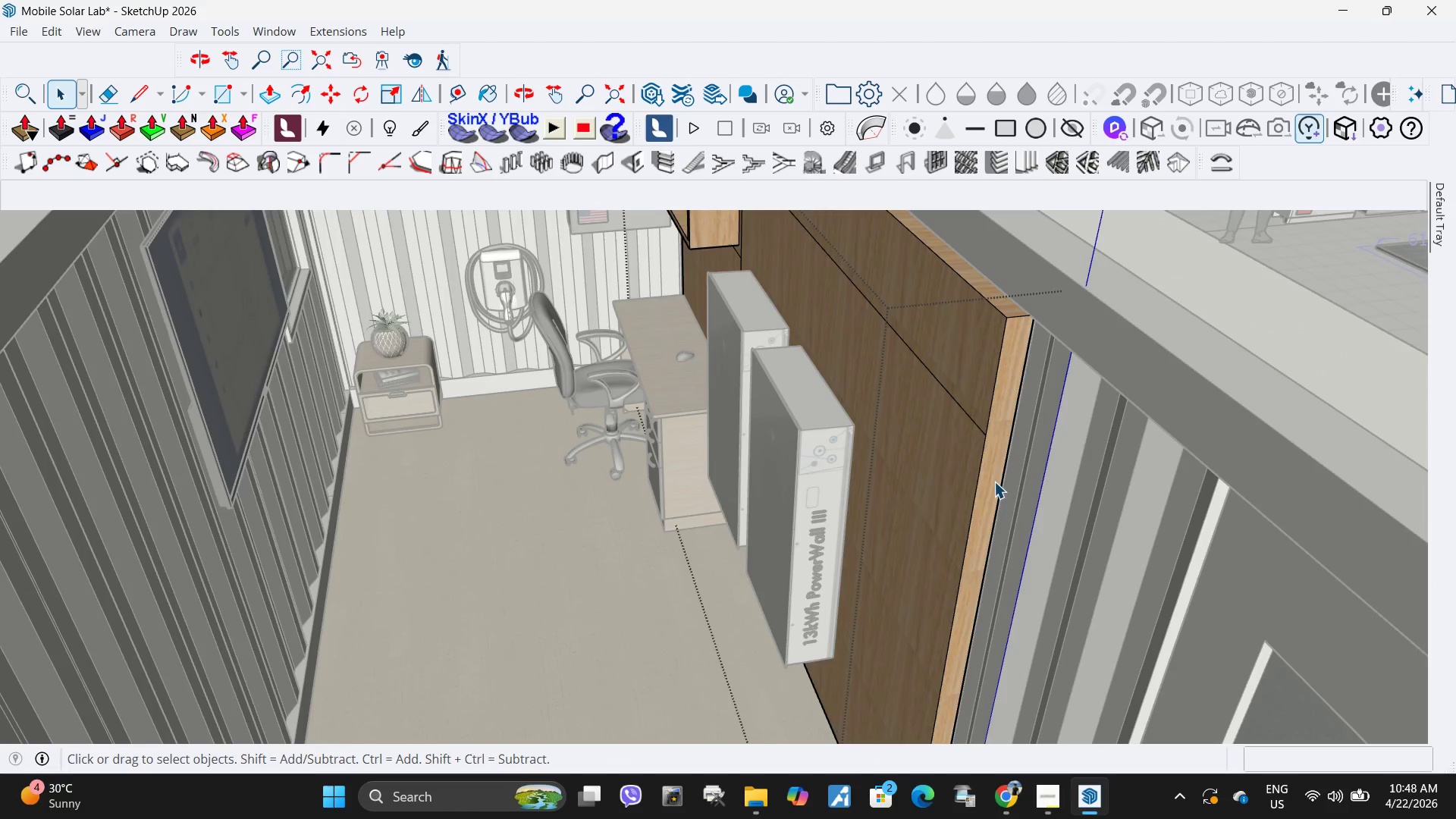 
triple_click([994, 482])
 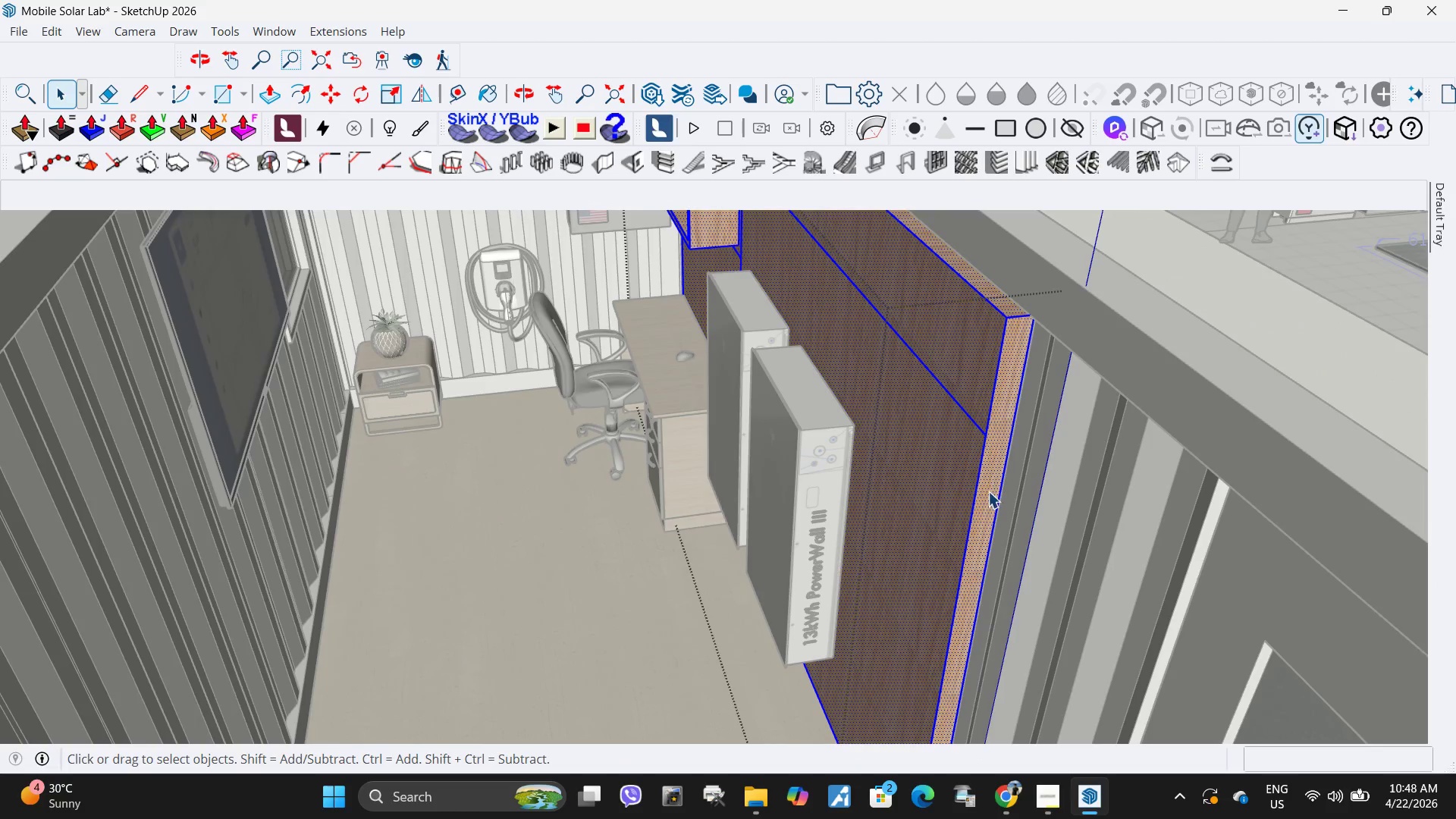 
triple_click([988, 491])
 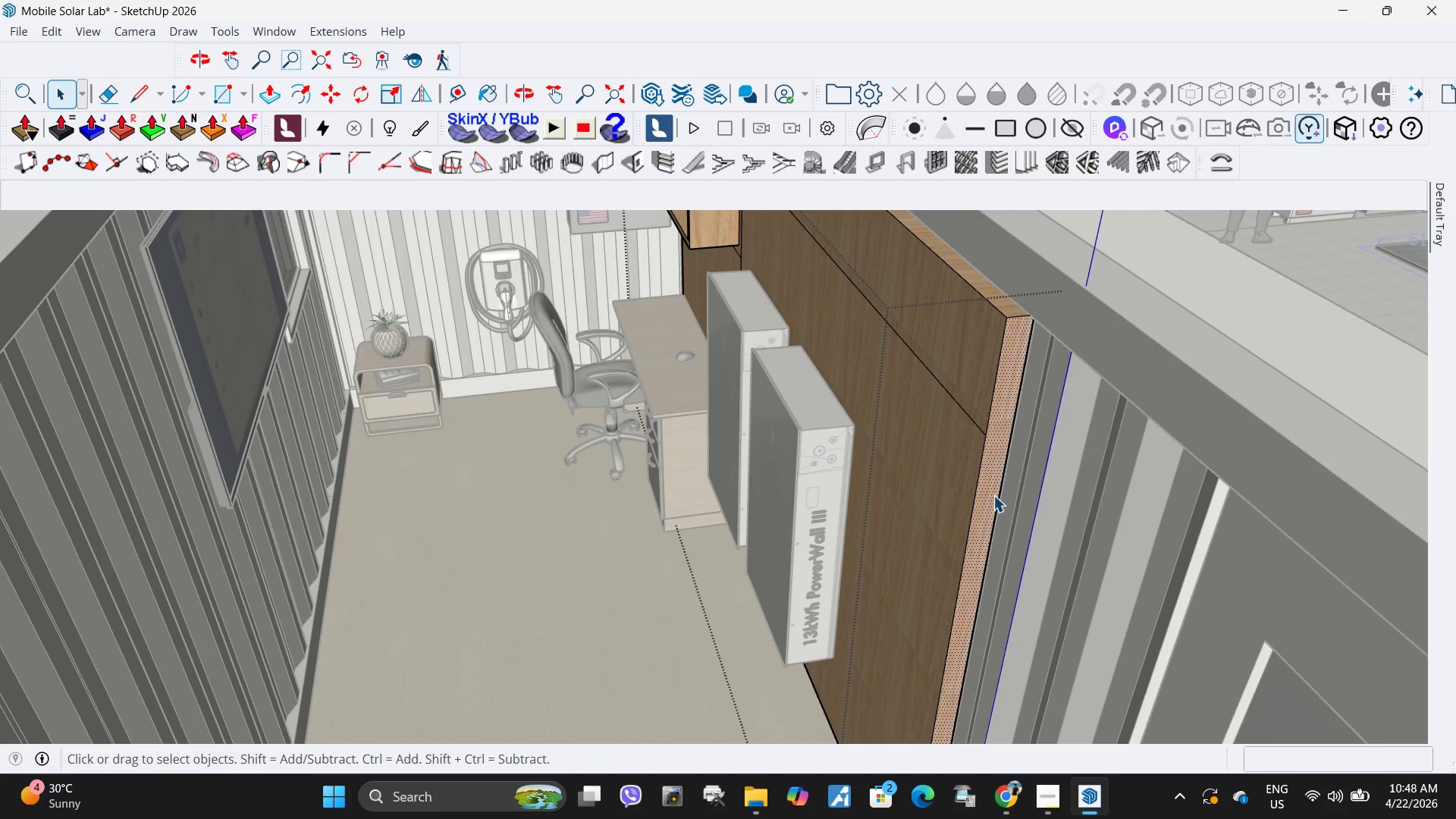 
key(P)
 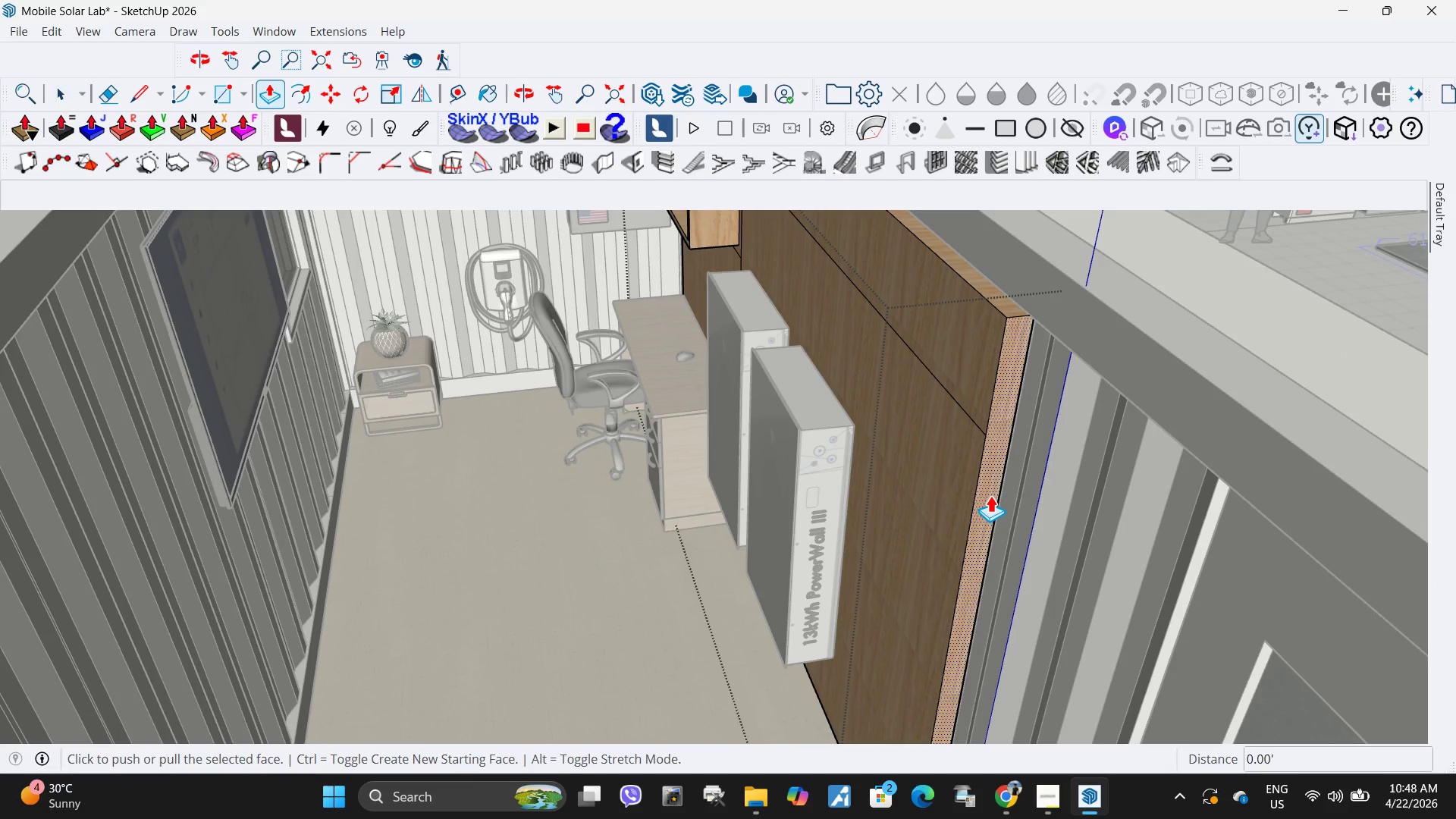 
left_click([990, 495])
 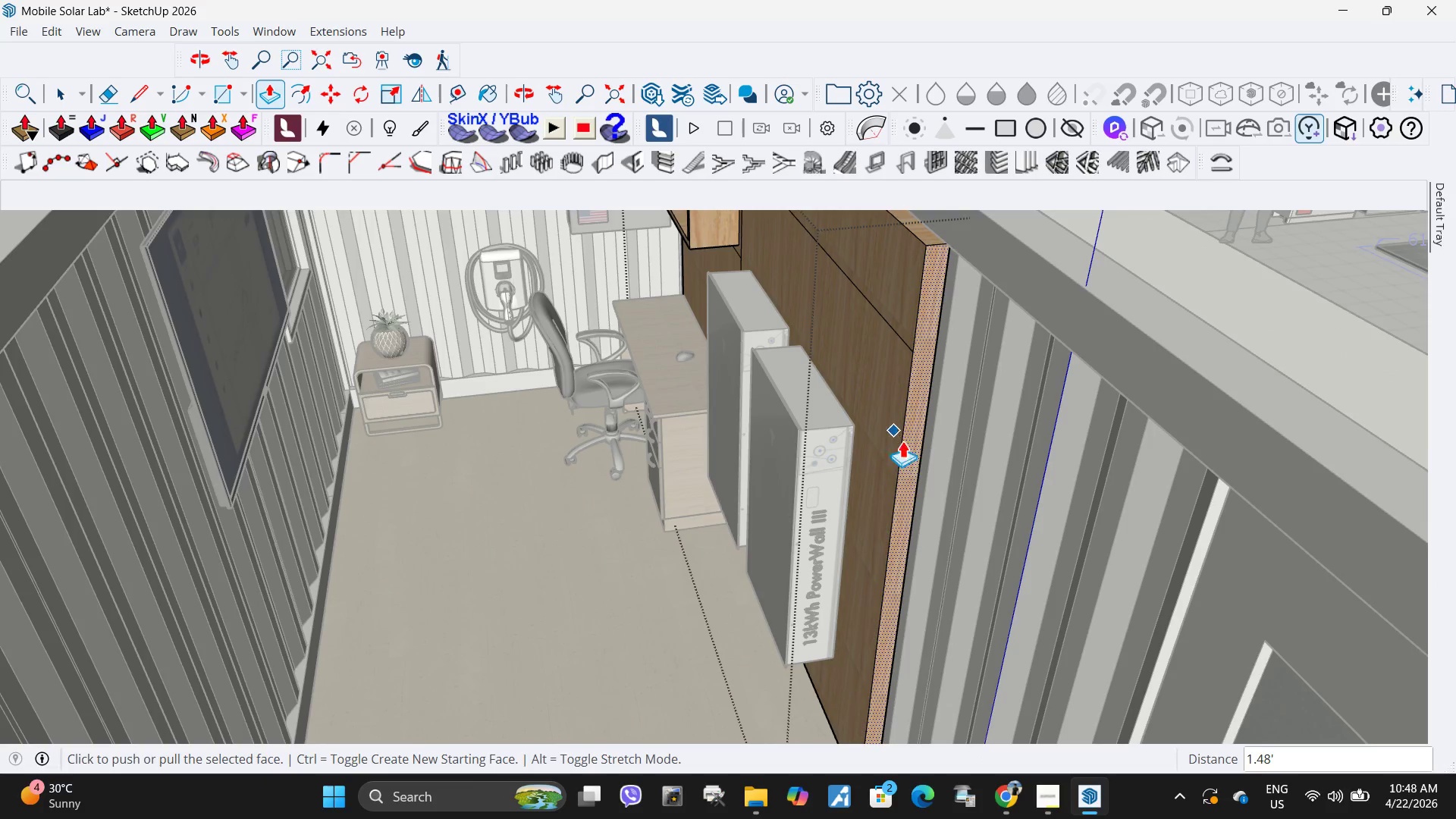 
left_click([917, 471])
 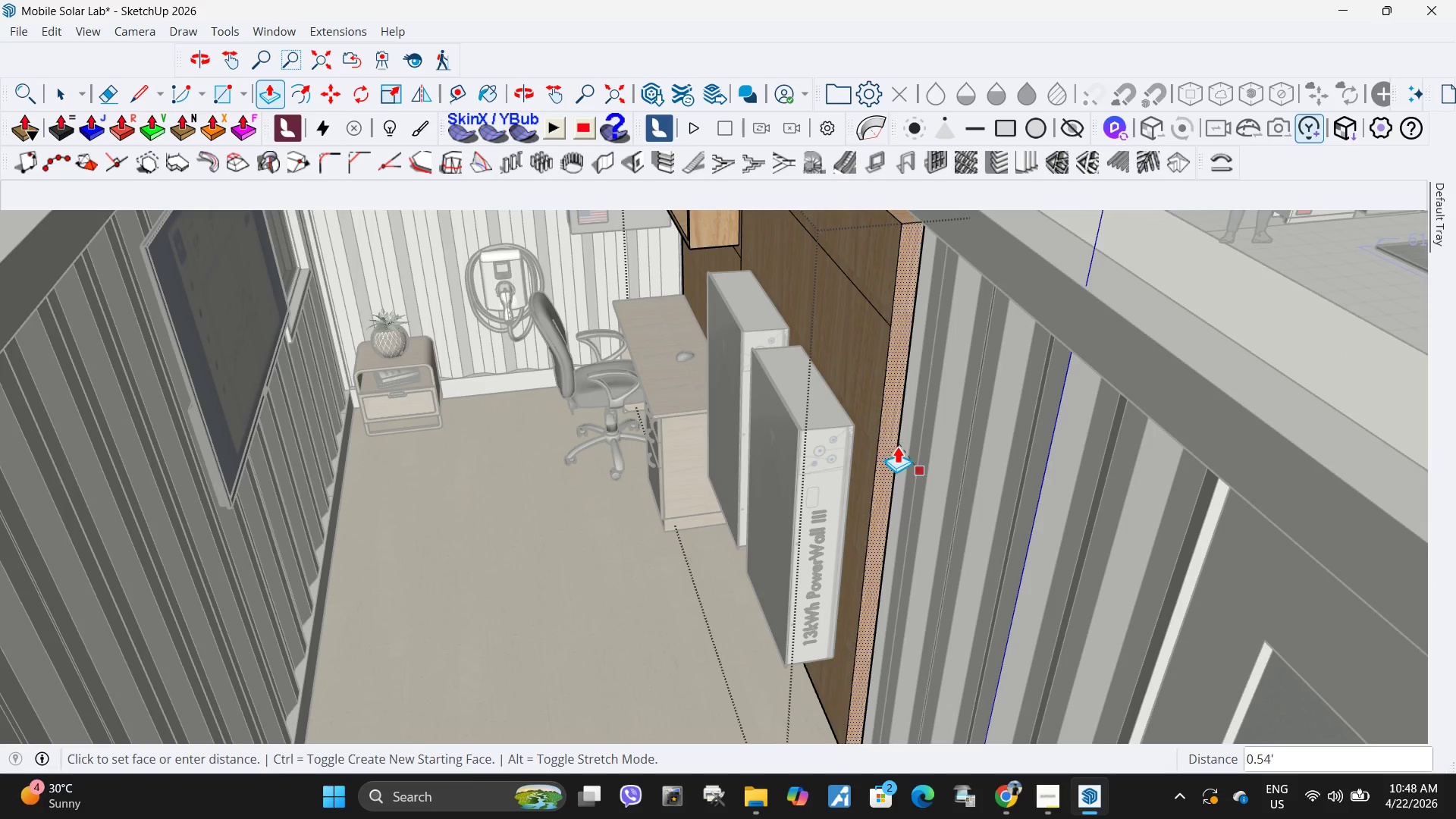 
scroll: coordinate [897, 446], scroll_direction: down, amount: 6.0
 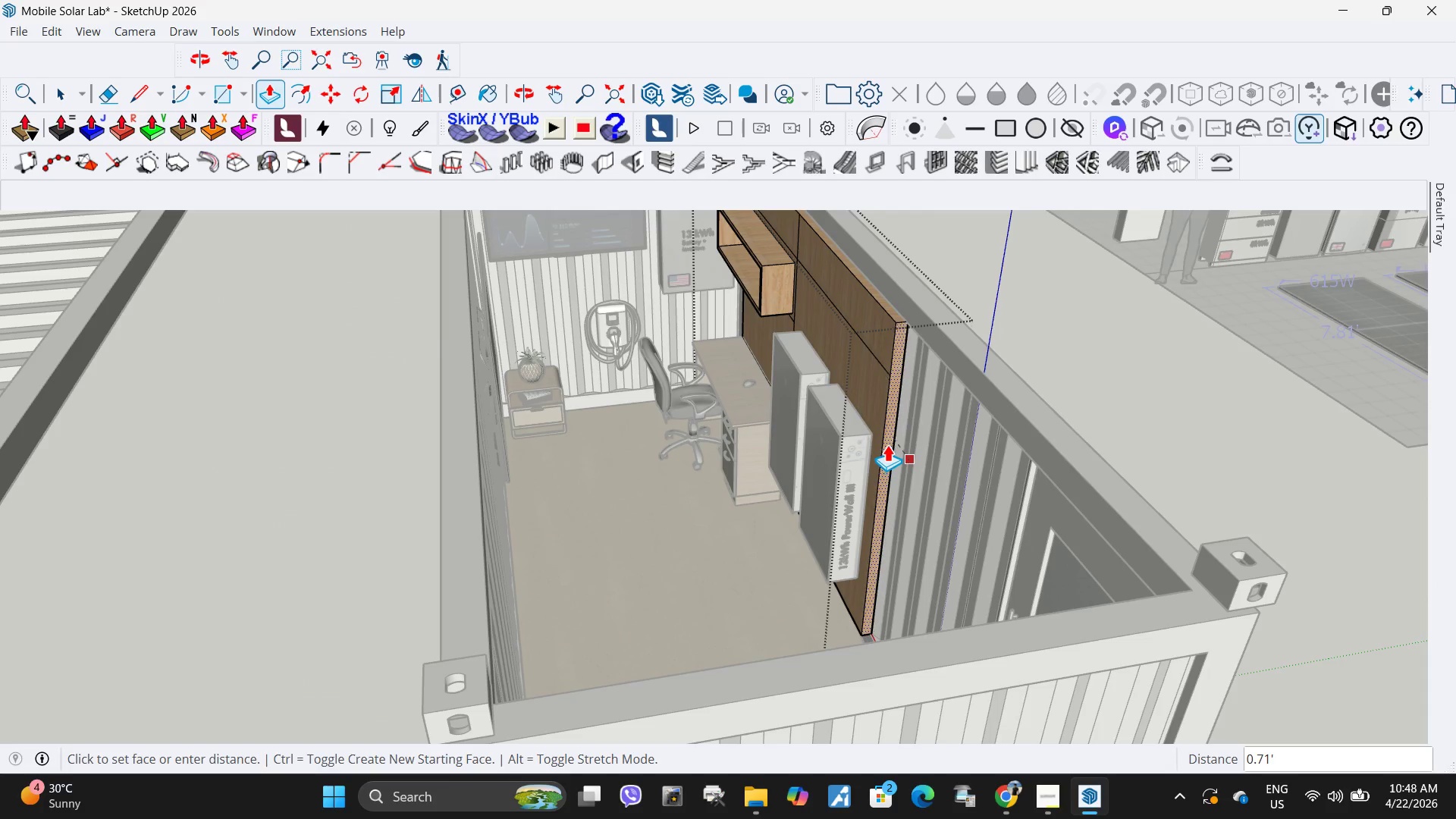 
left_click([886, 445])
 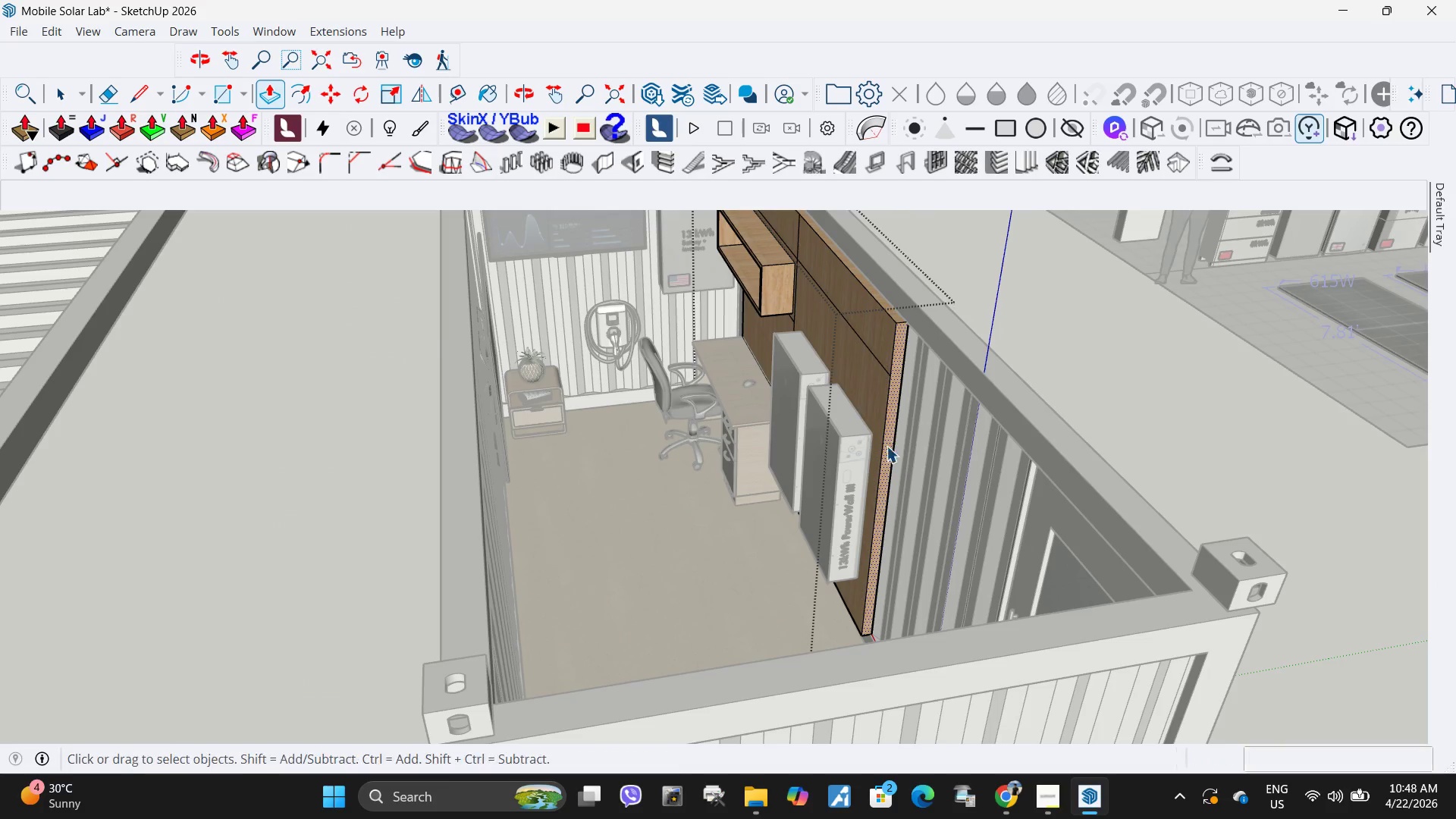 
key(Space)
 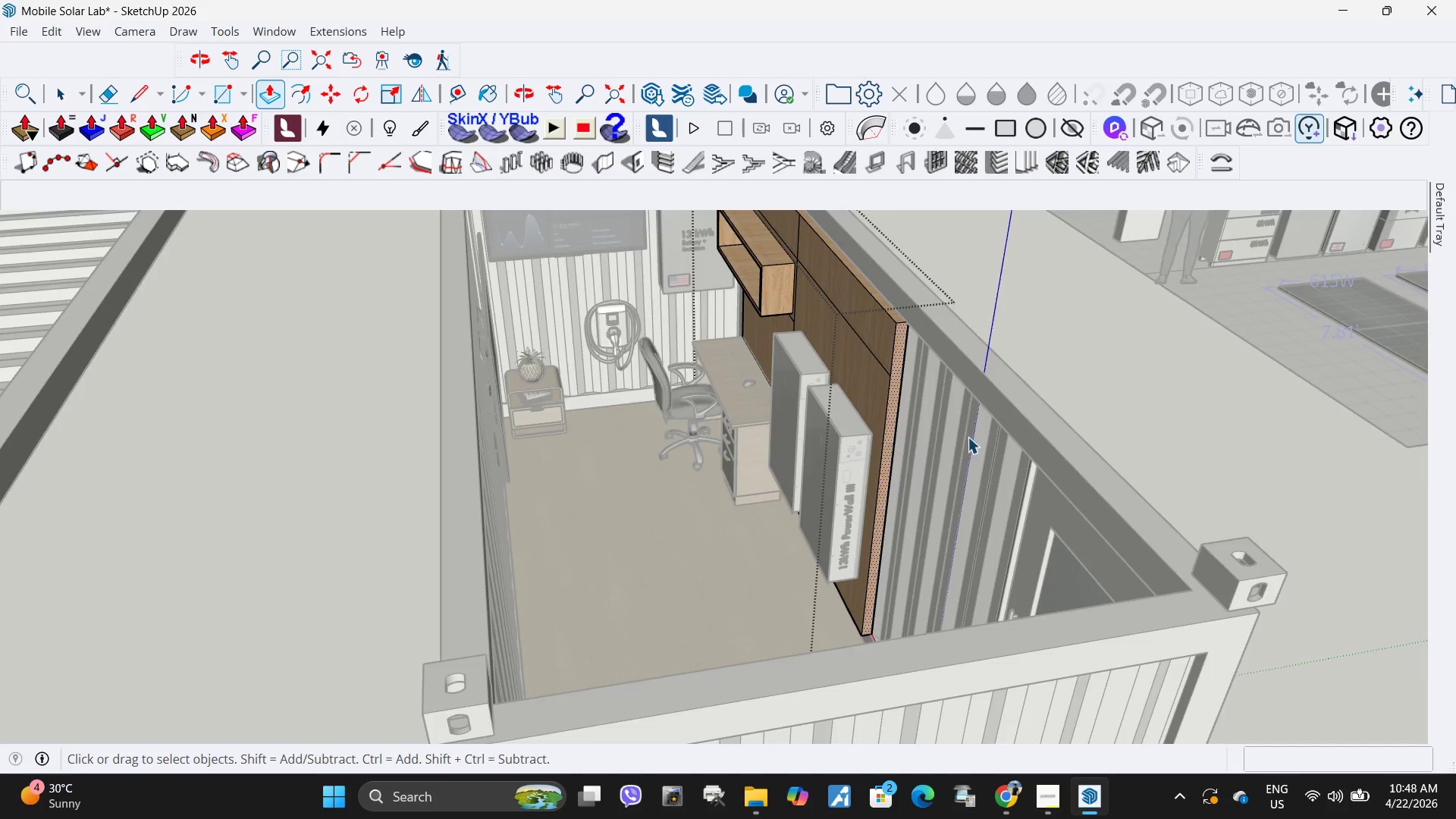 
key(Escape)
 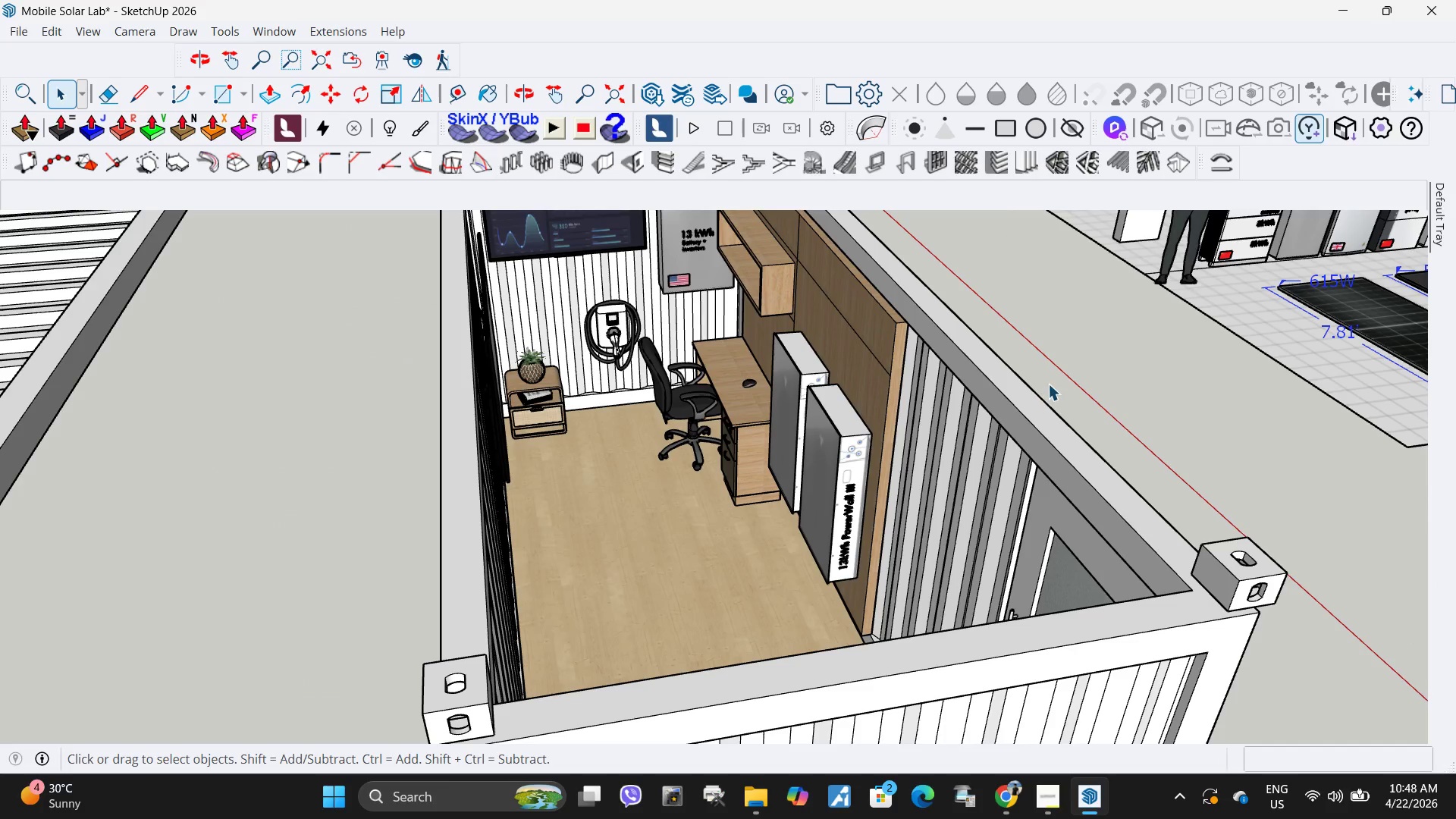 
left_click([1048, 384])
 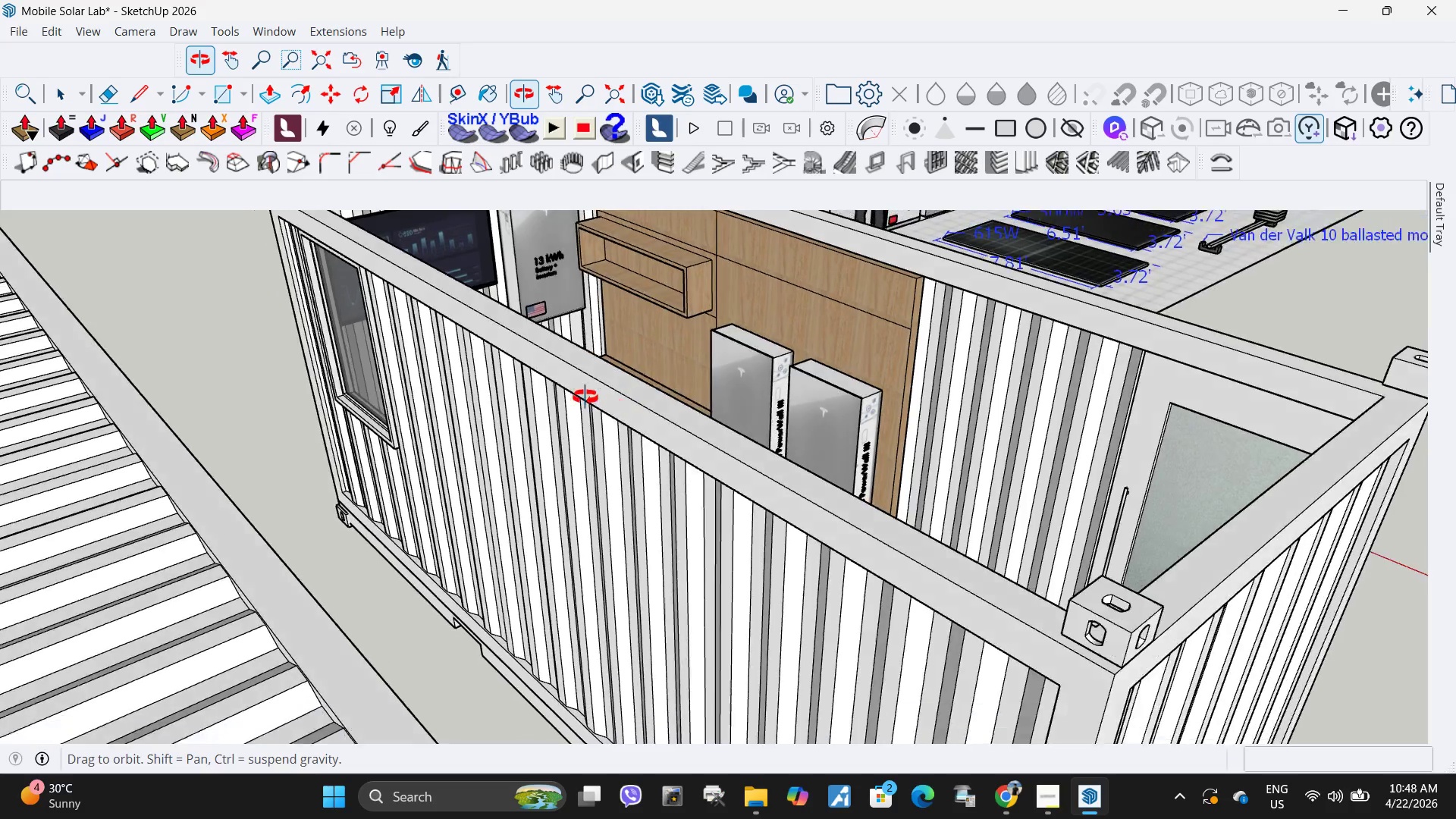 
scroll: coordinate [641, 318], scroll_direction: up, amount: 7.0
 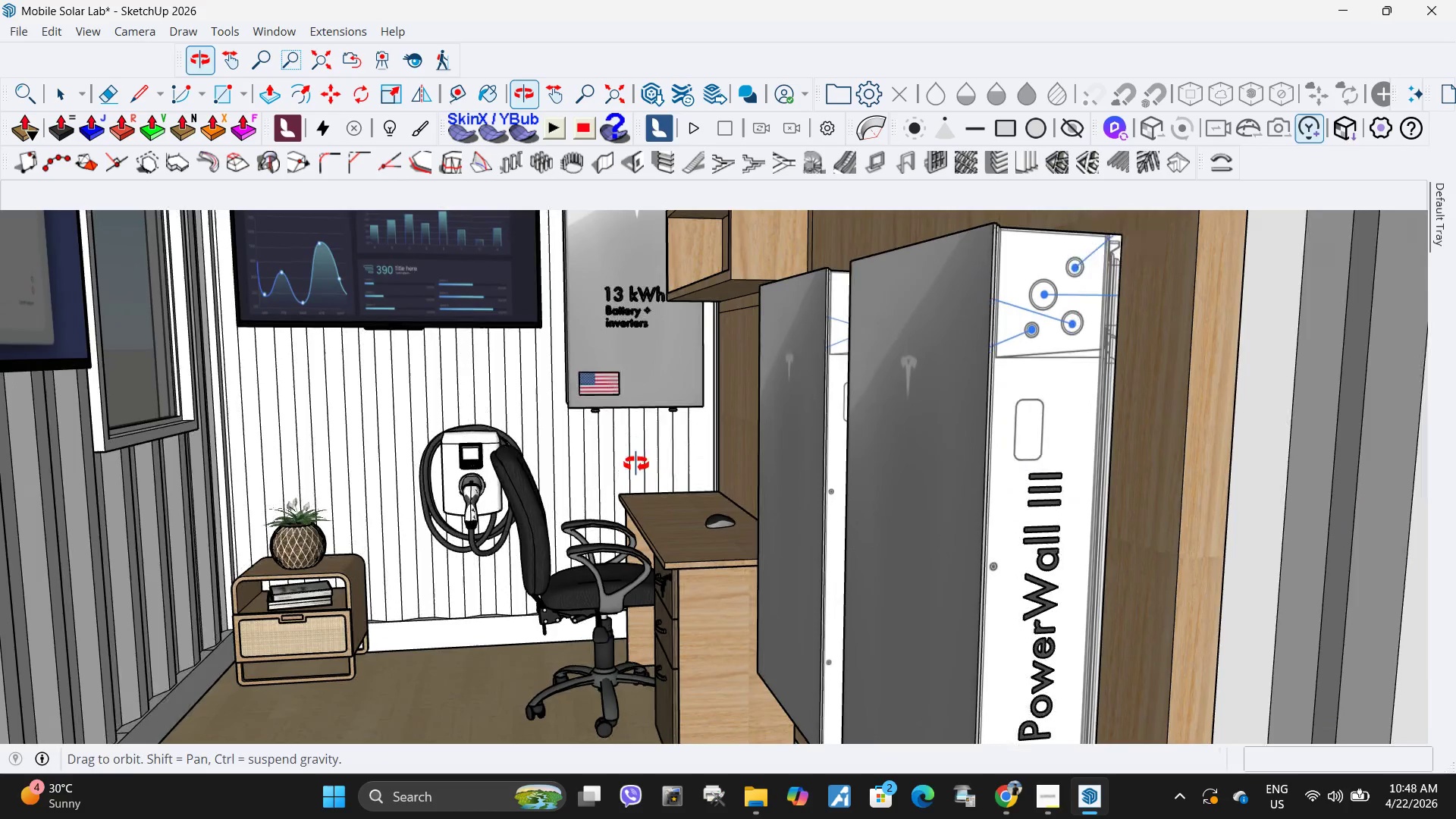 
scroll: coordinate [648, 463], scroll_direction: down, amount: 1.0
 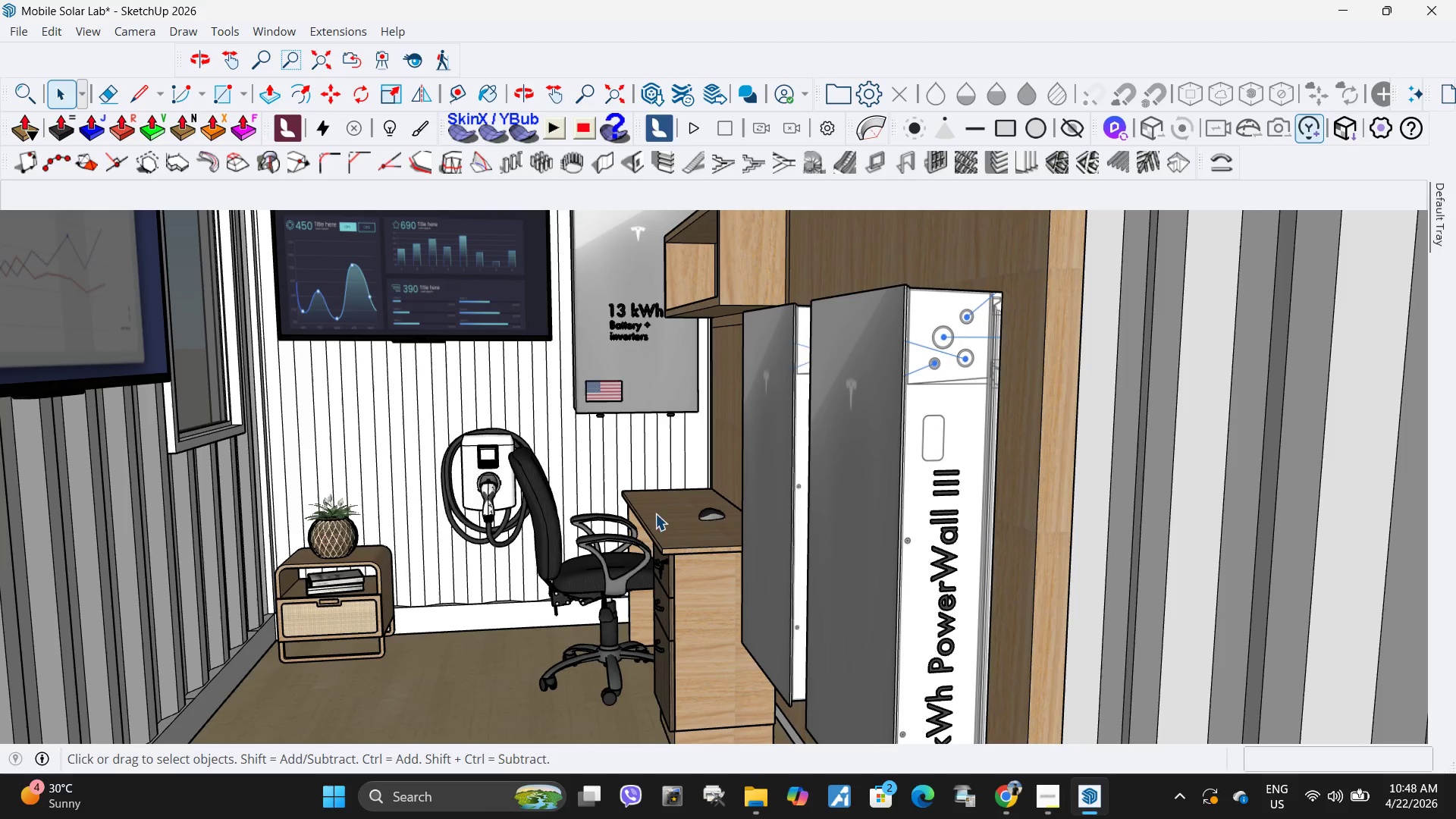 
key(H)
 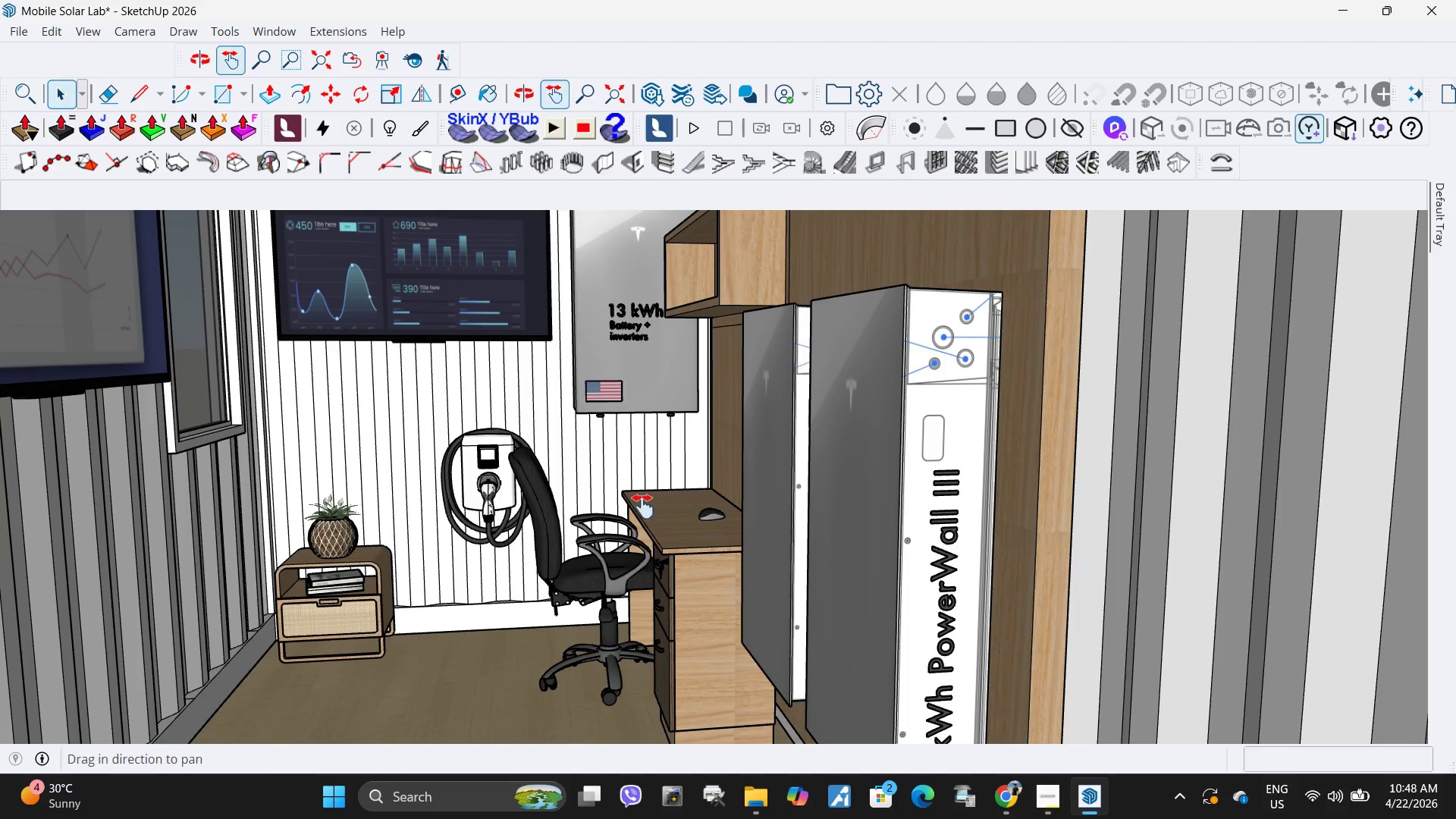 
left_click_drag(start_coordinate=[643, 507], to_coordinate=[725, 504])
 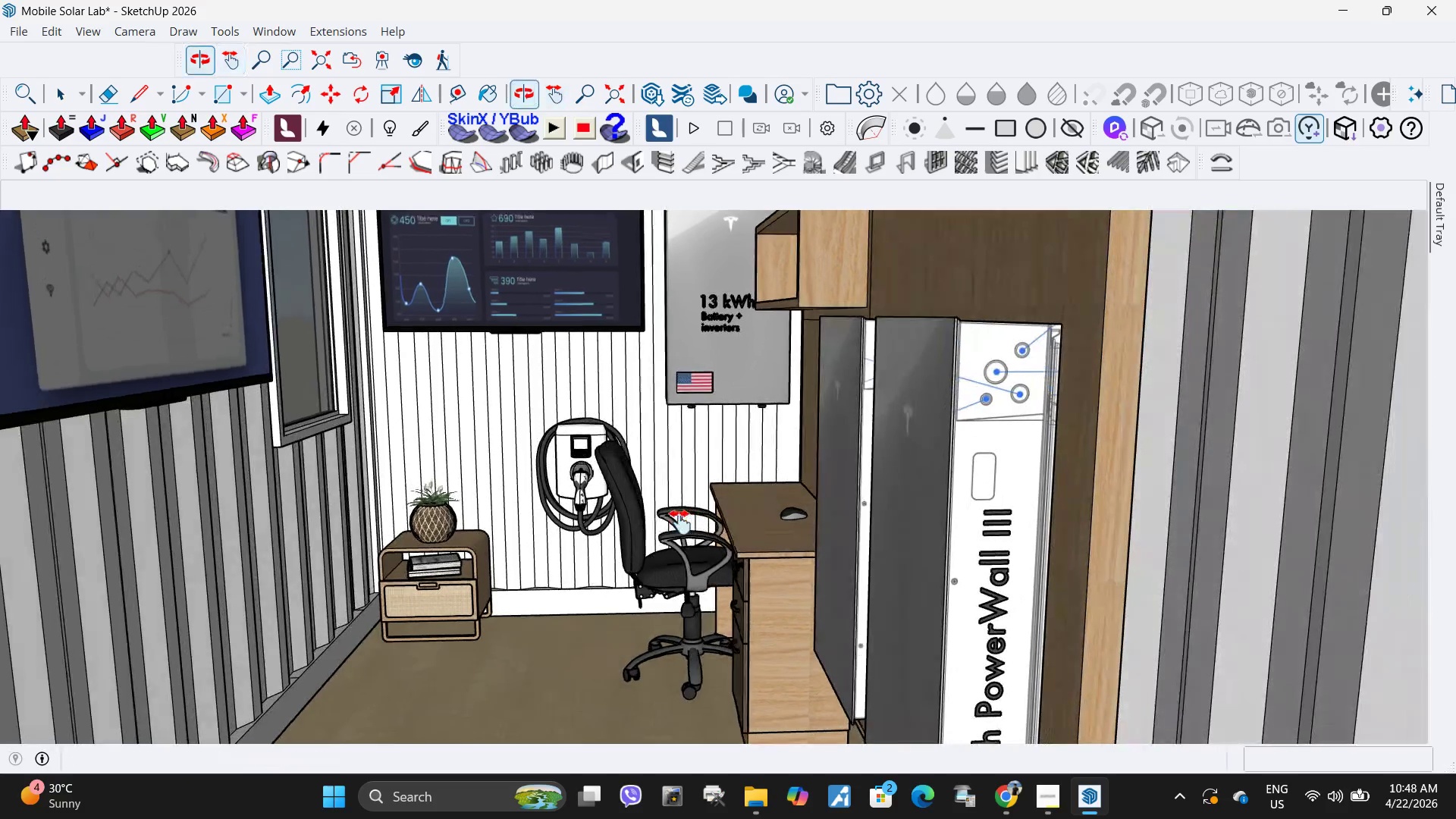 
left_click_drag(start_coordinate=[658, 428], to_coordinate=[741, 435])
 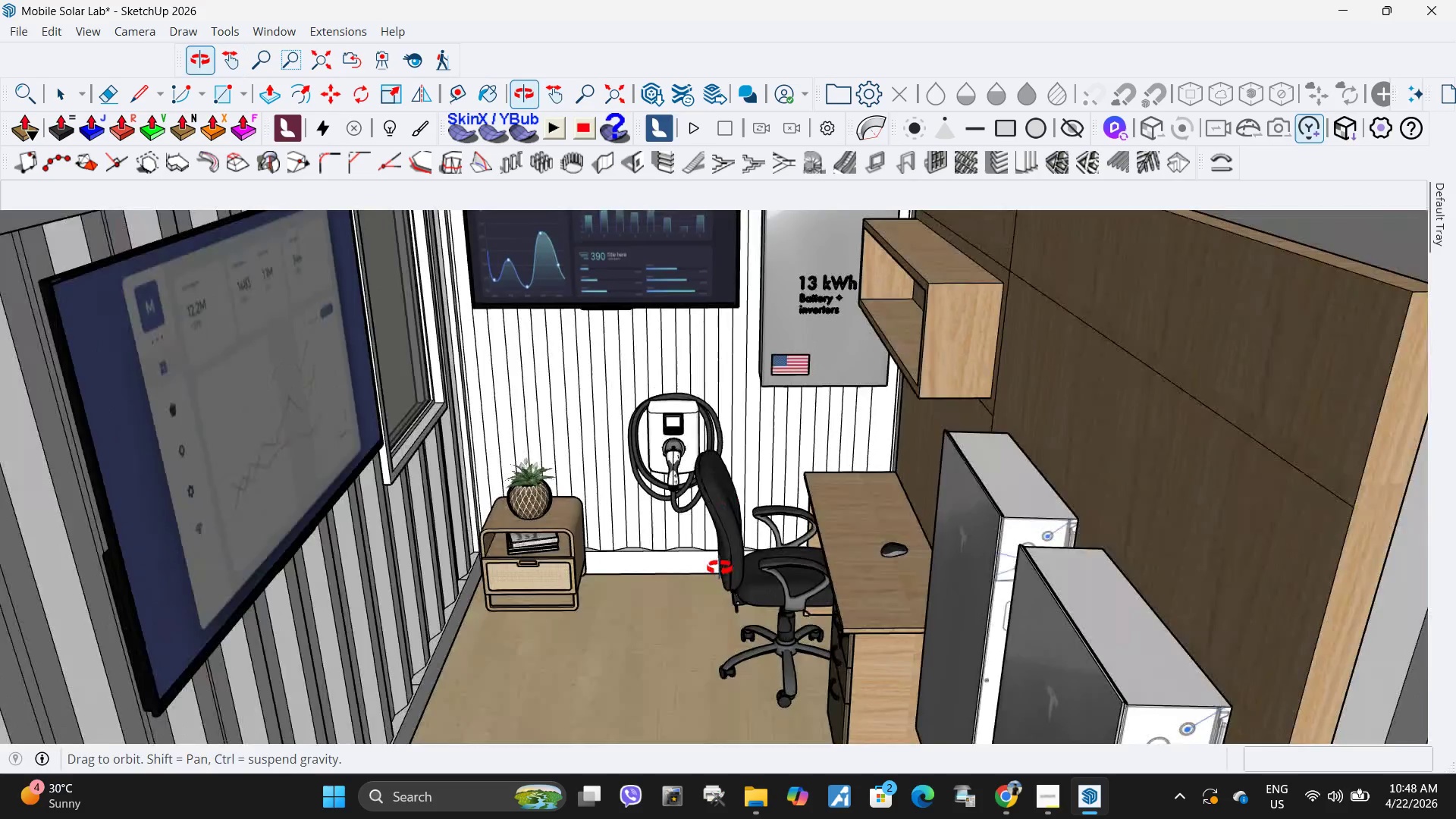 
scroll: coordinate [654, 506], scroll_direction: down, amount: 5.0
 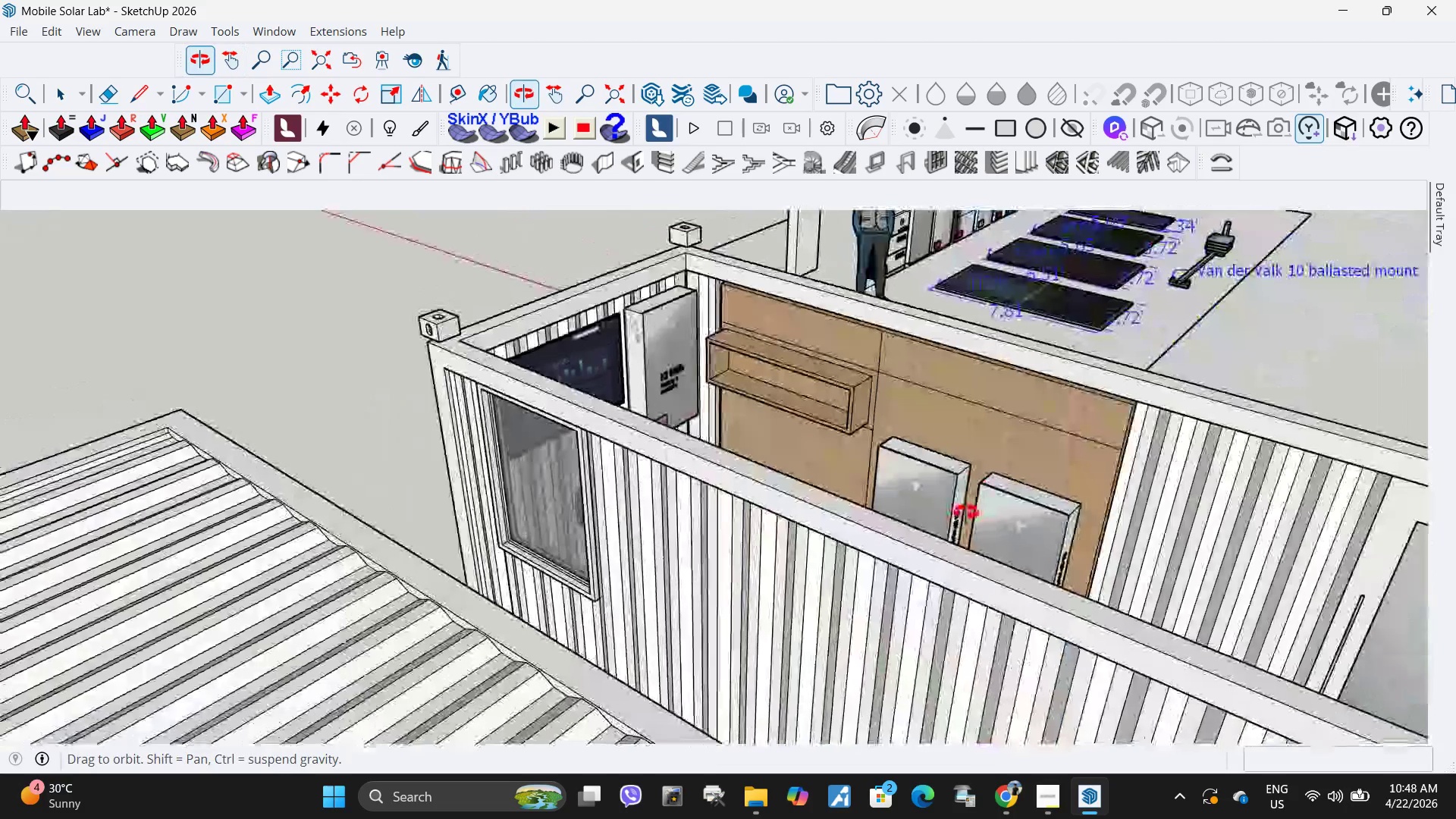 
scroll: coordinate [943, 474], scroll_direction: up, amount: 4.0
 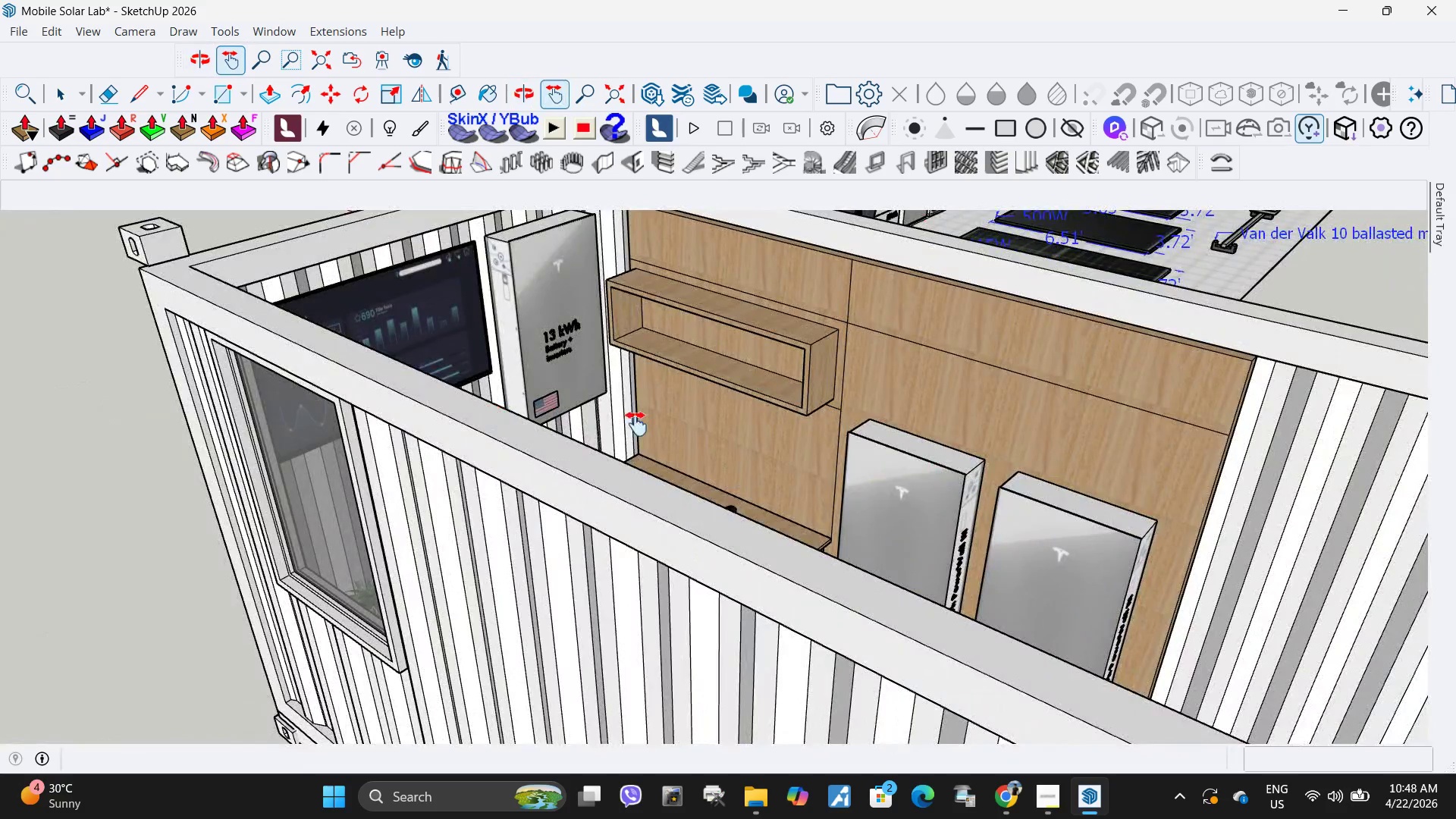 
left_click_drag(start_coordinate=[1037, 451], to_coordinate=[701, 447])
 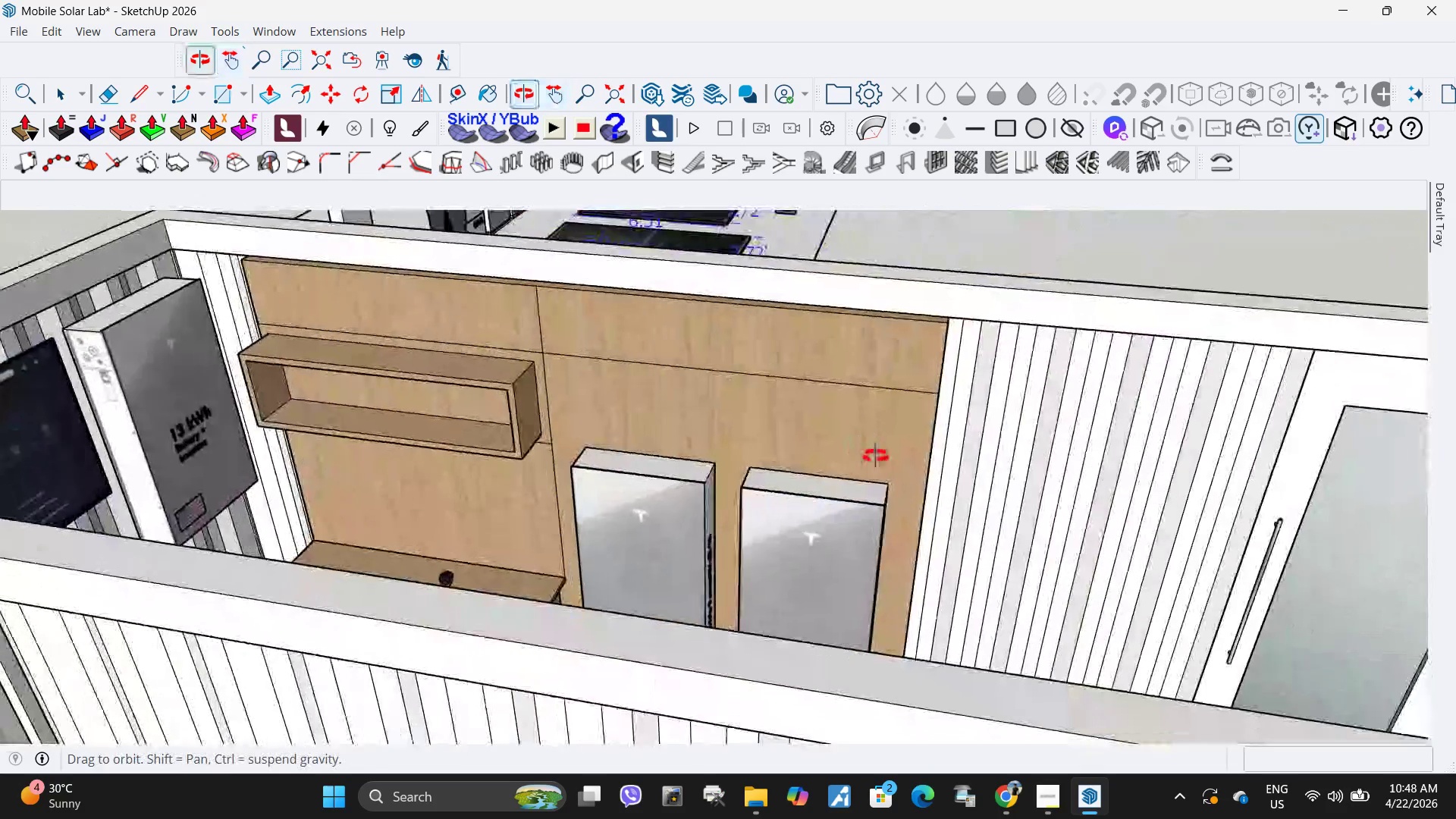 
key(Space)
 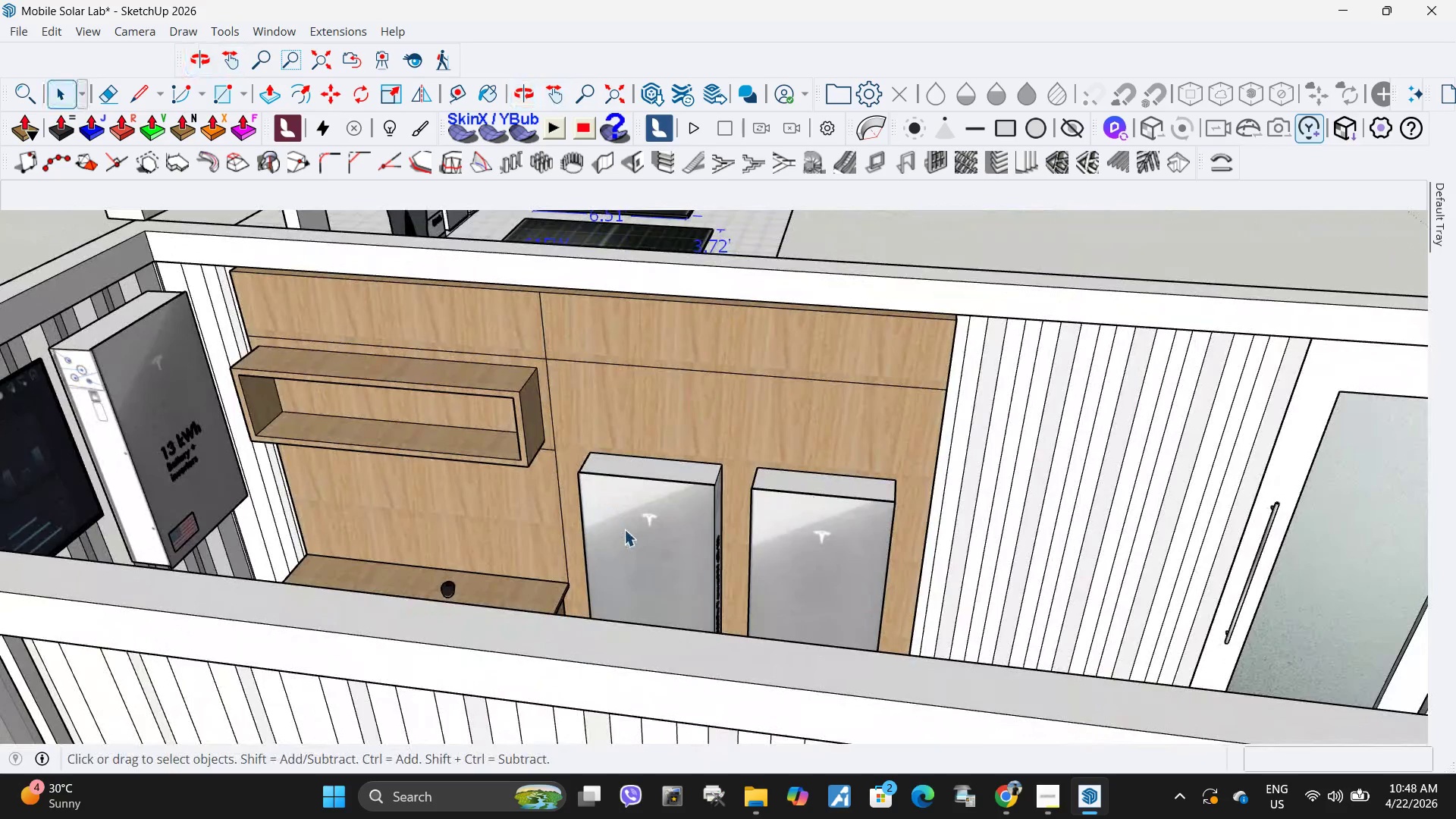 
left_click([624, 529])
 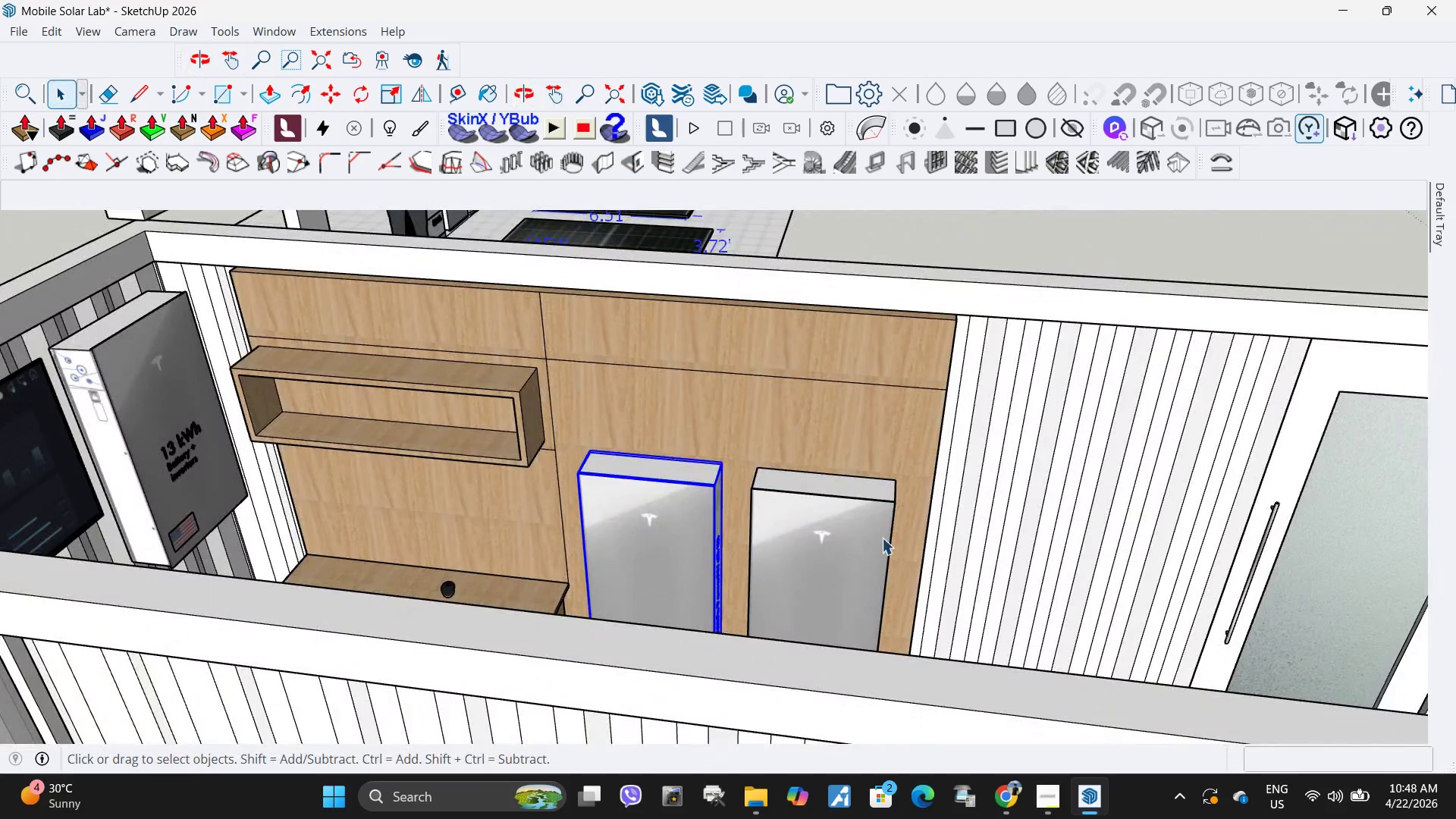 
hold_key(key=ControlLeft, duration=0.5)
left_click([821, 524])
 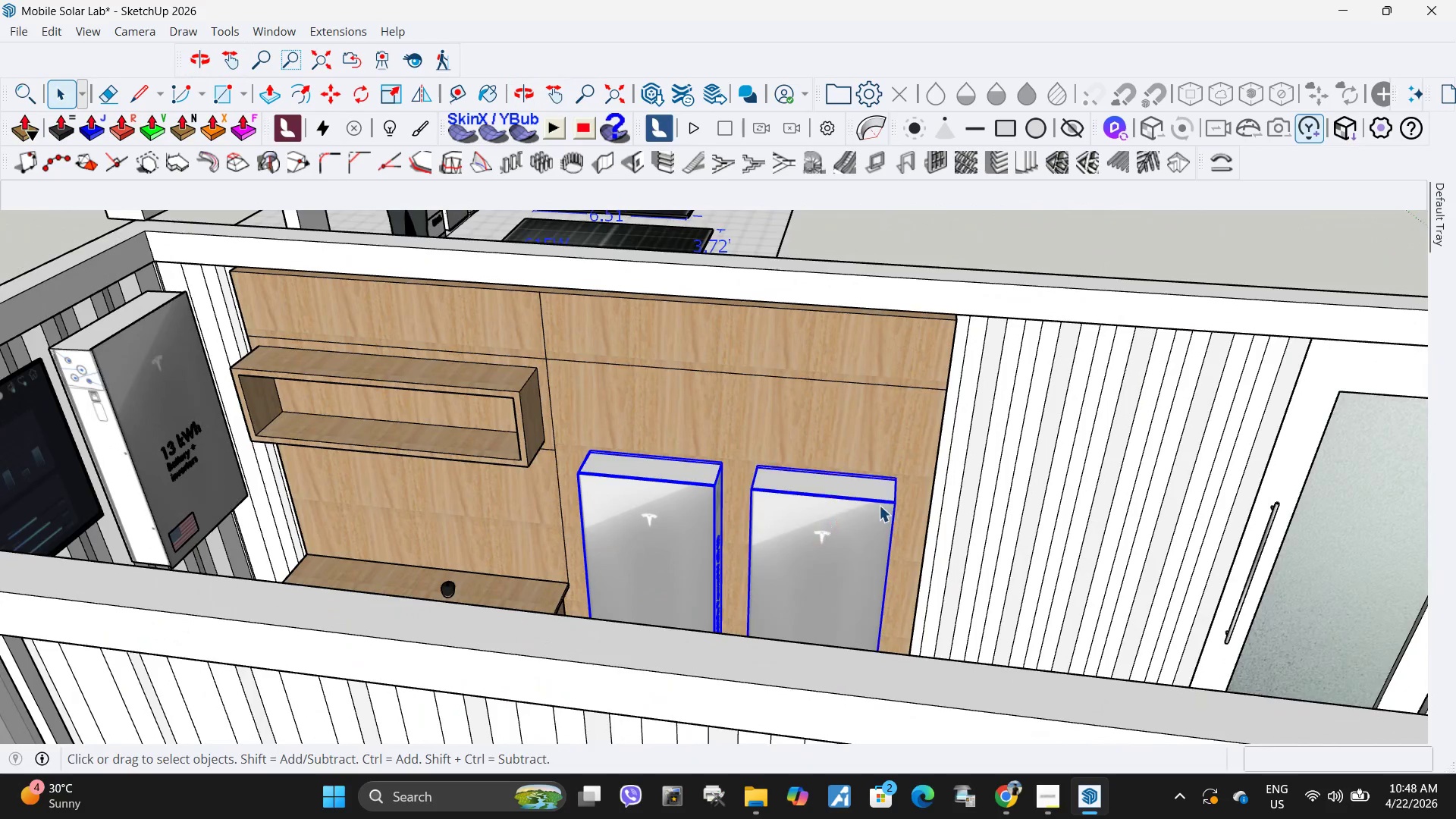 
key(M)
 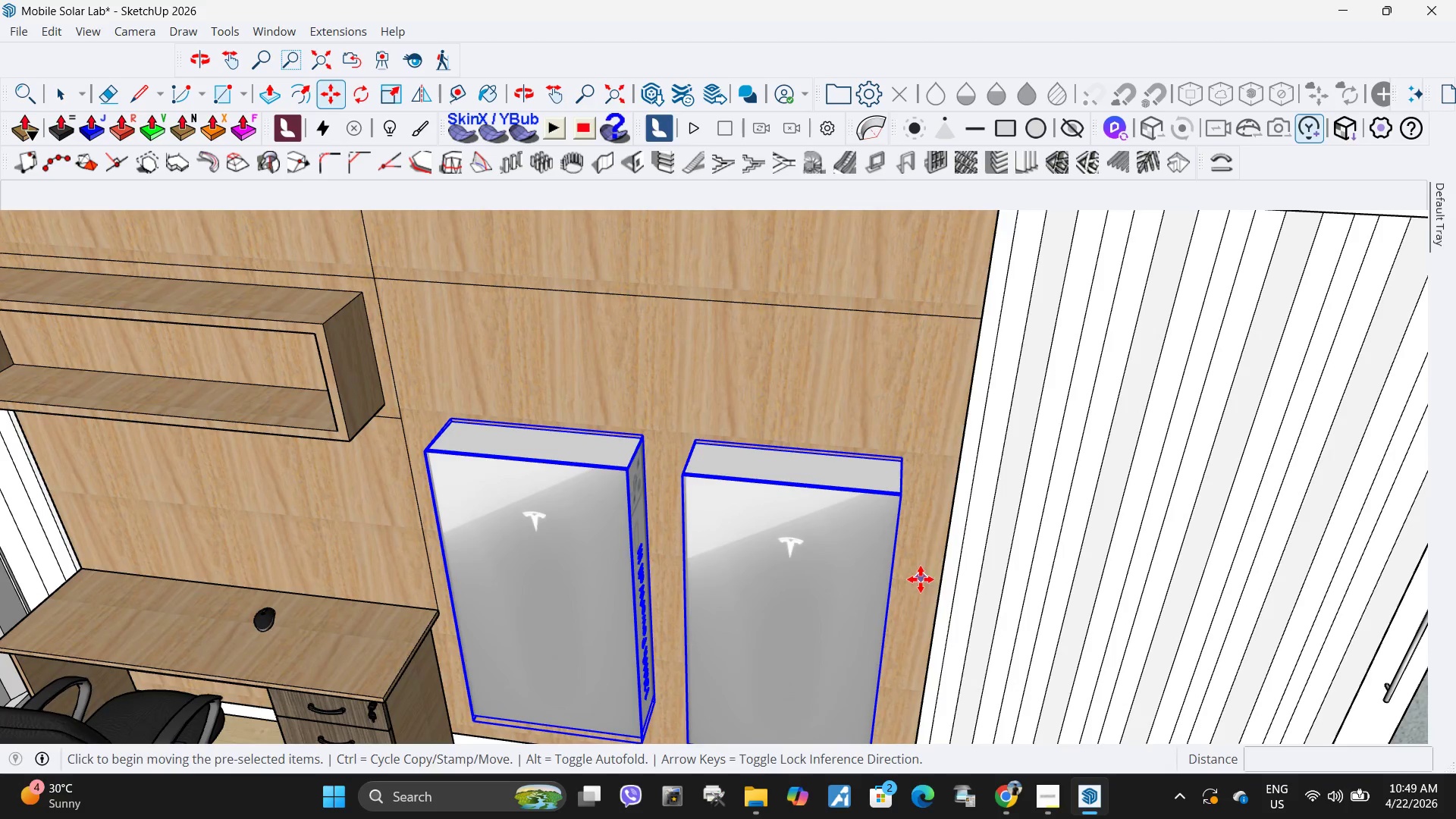 
scroll: coordinate [899, 561], scroll_direction: up, amount: 4.0
 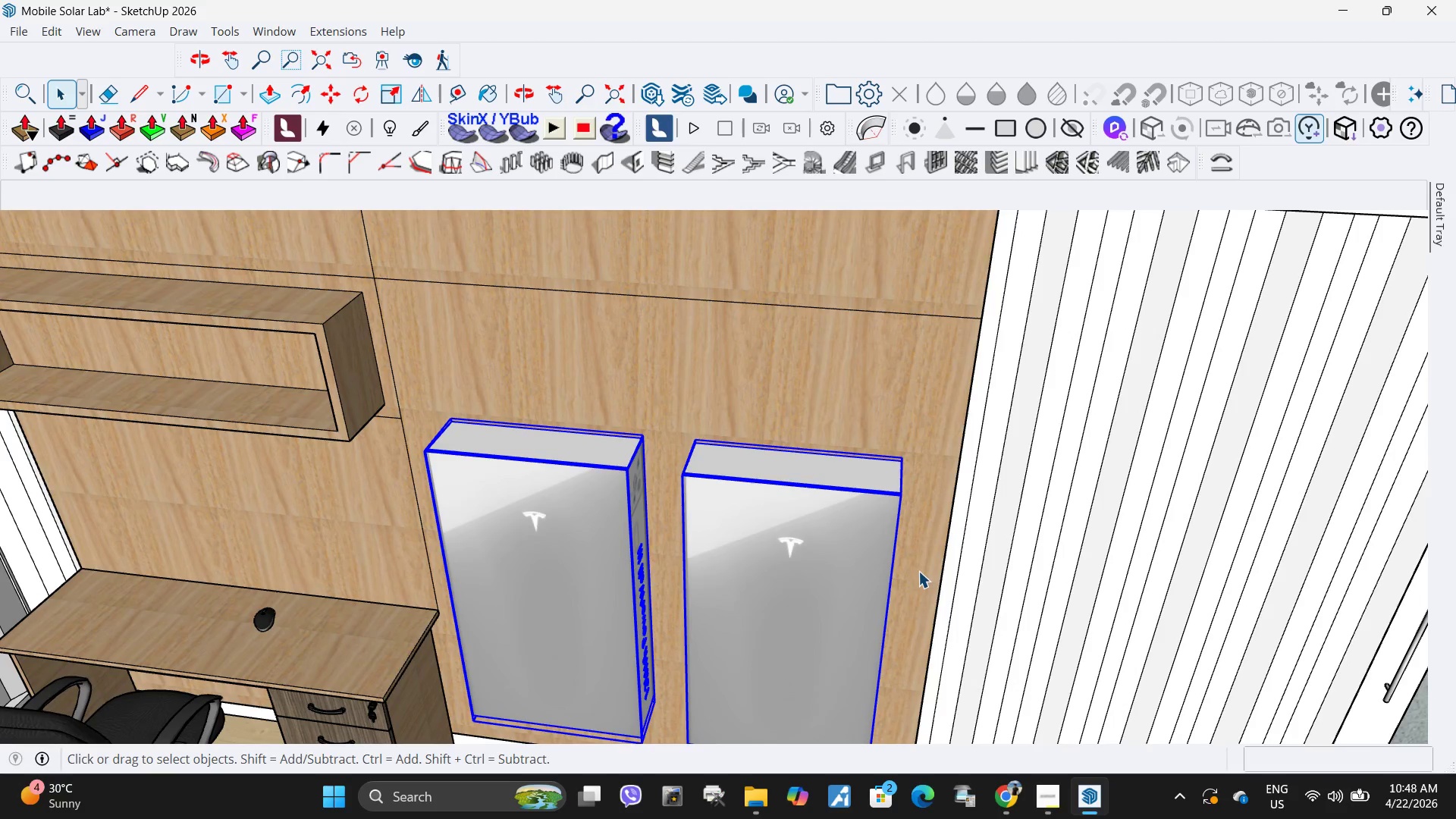 
left_click([921, 579])
 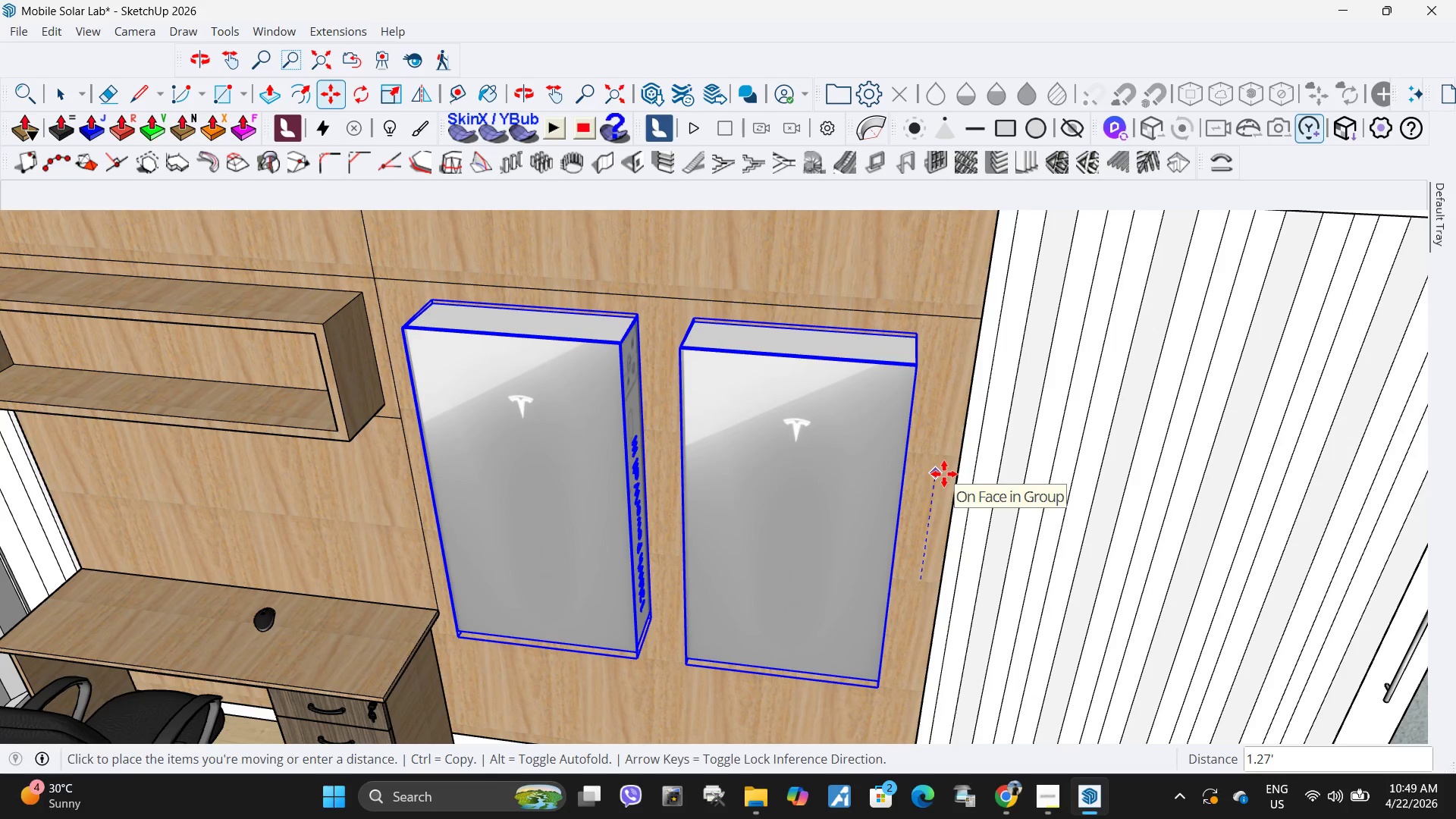 
left_click([946, 472])
 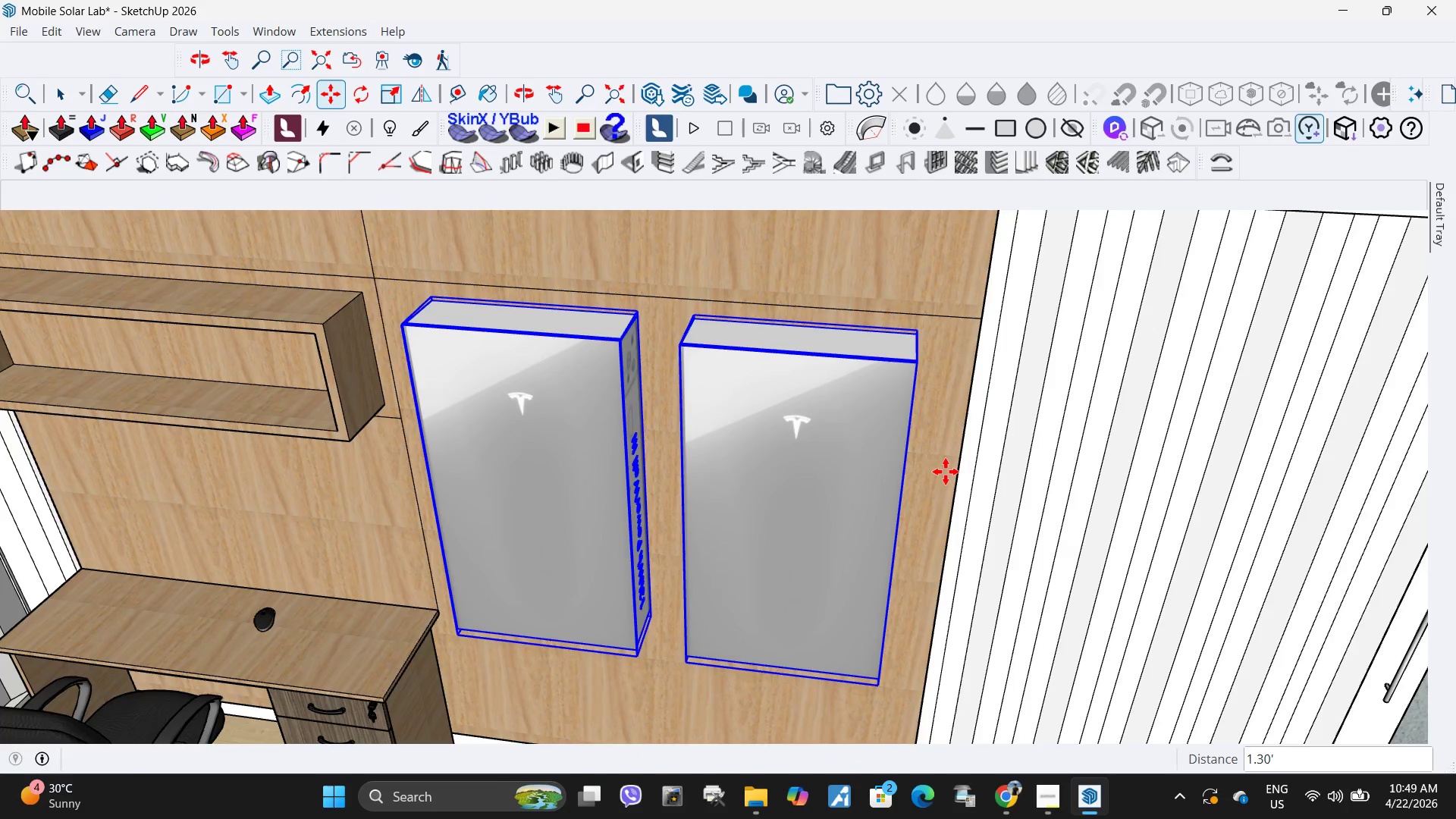 
scroll: coordinate [946, 472], scroll_direction: down, amount: 5.0
 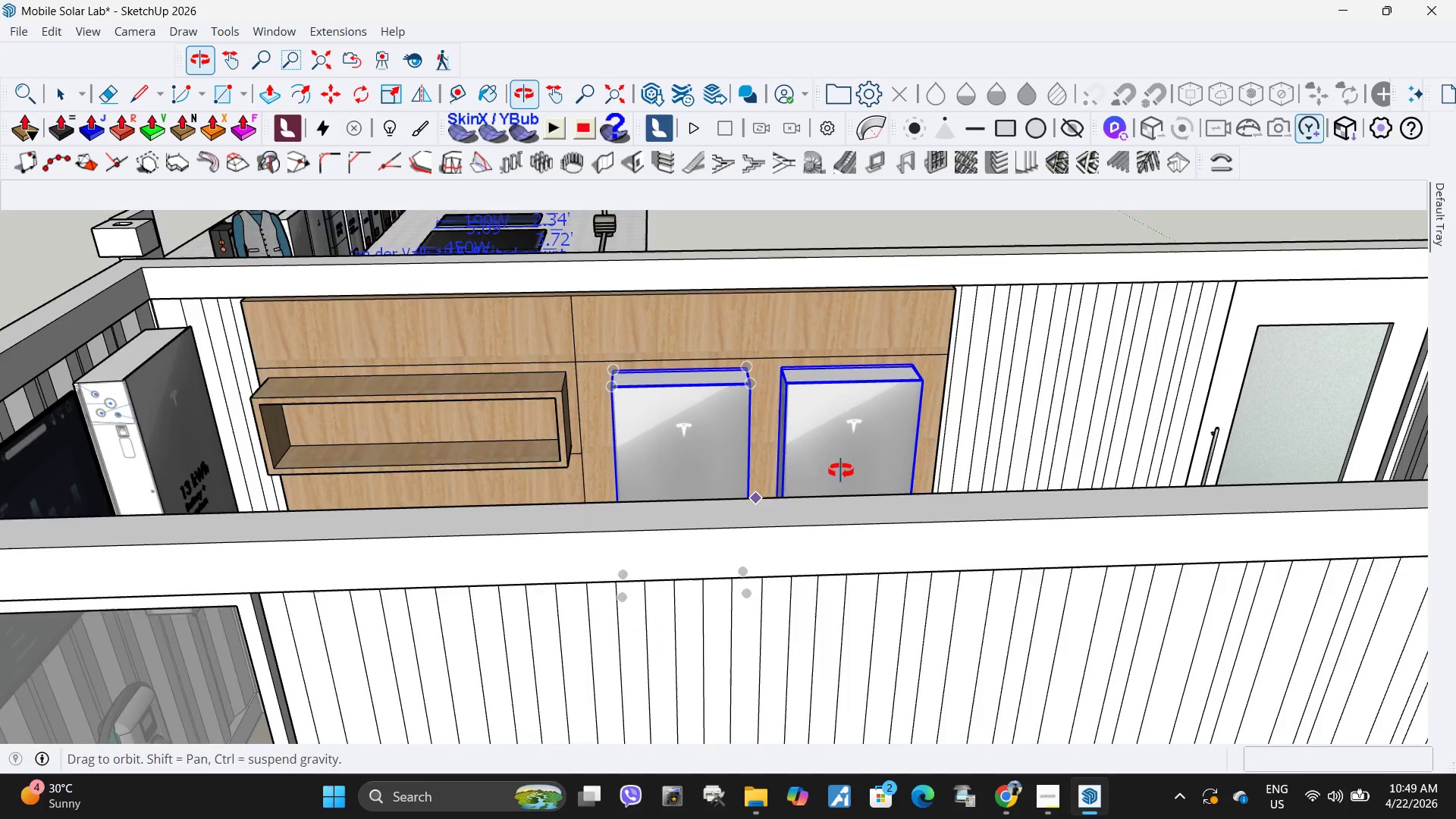 
key(Space)
 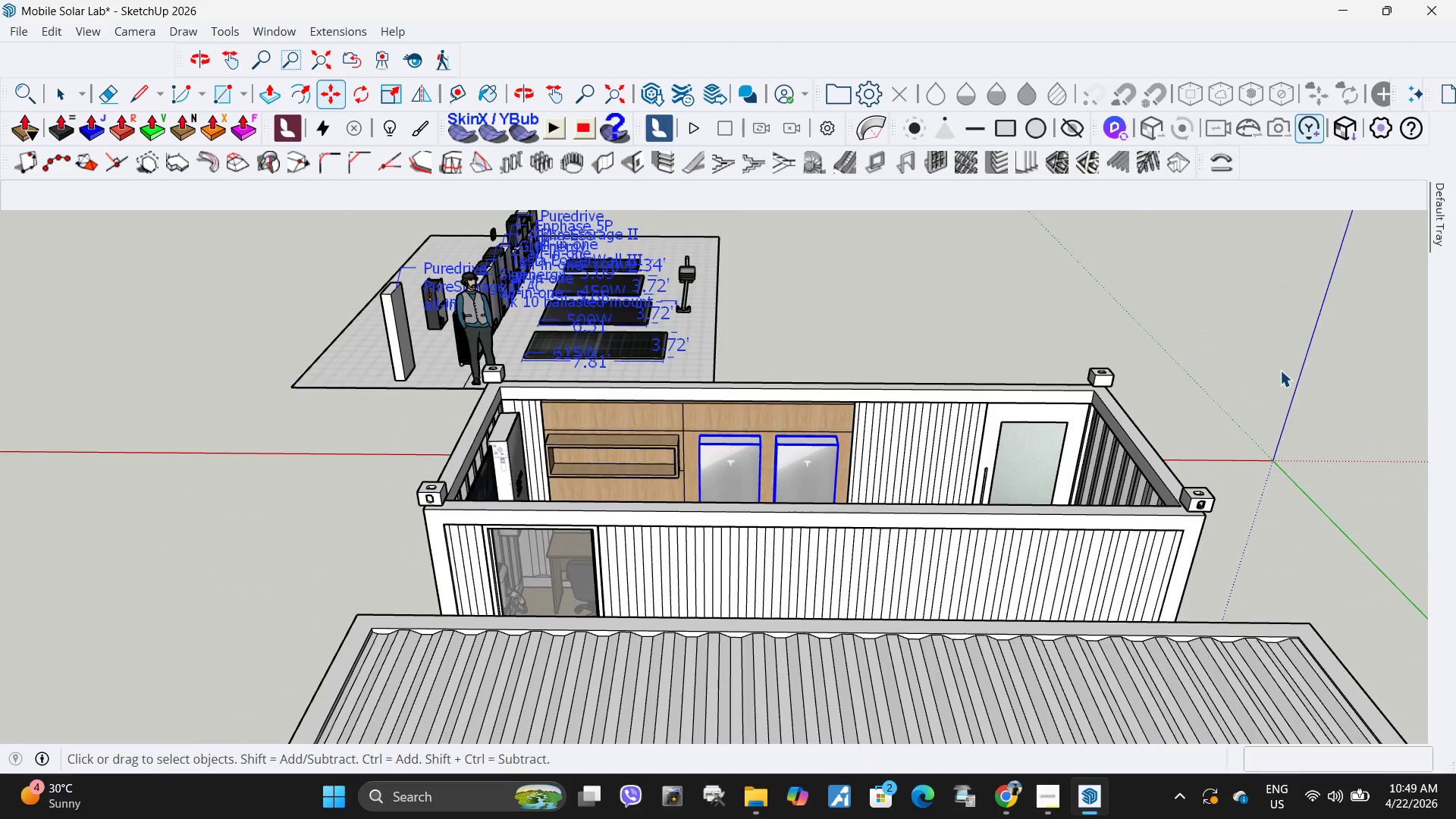 
left_click([1280, 370])
 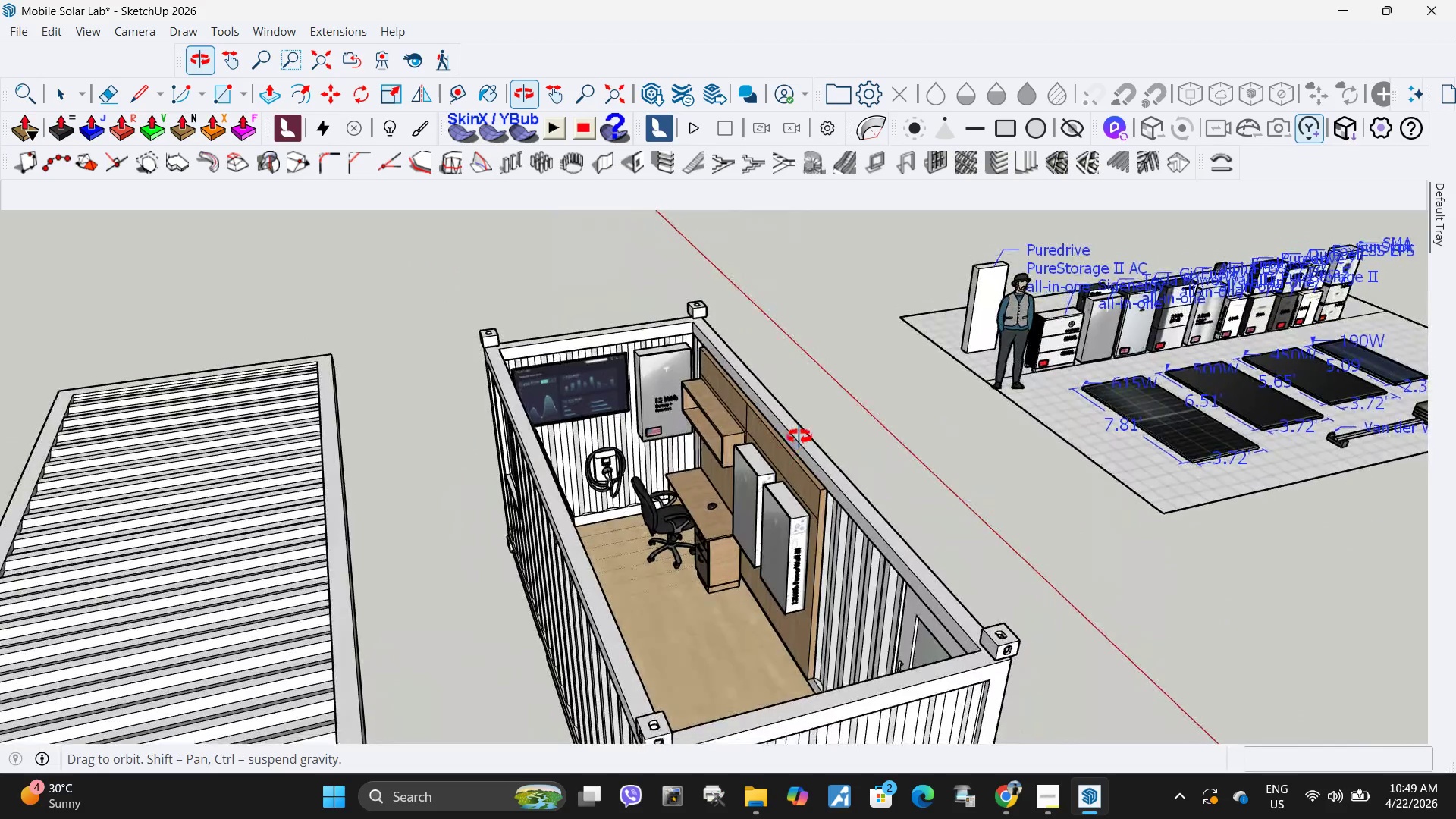 
scroll: coordinate [769, 490], scroll_direction: down, amount: 8.0
 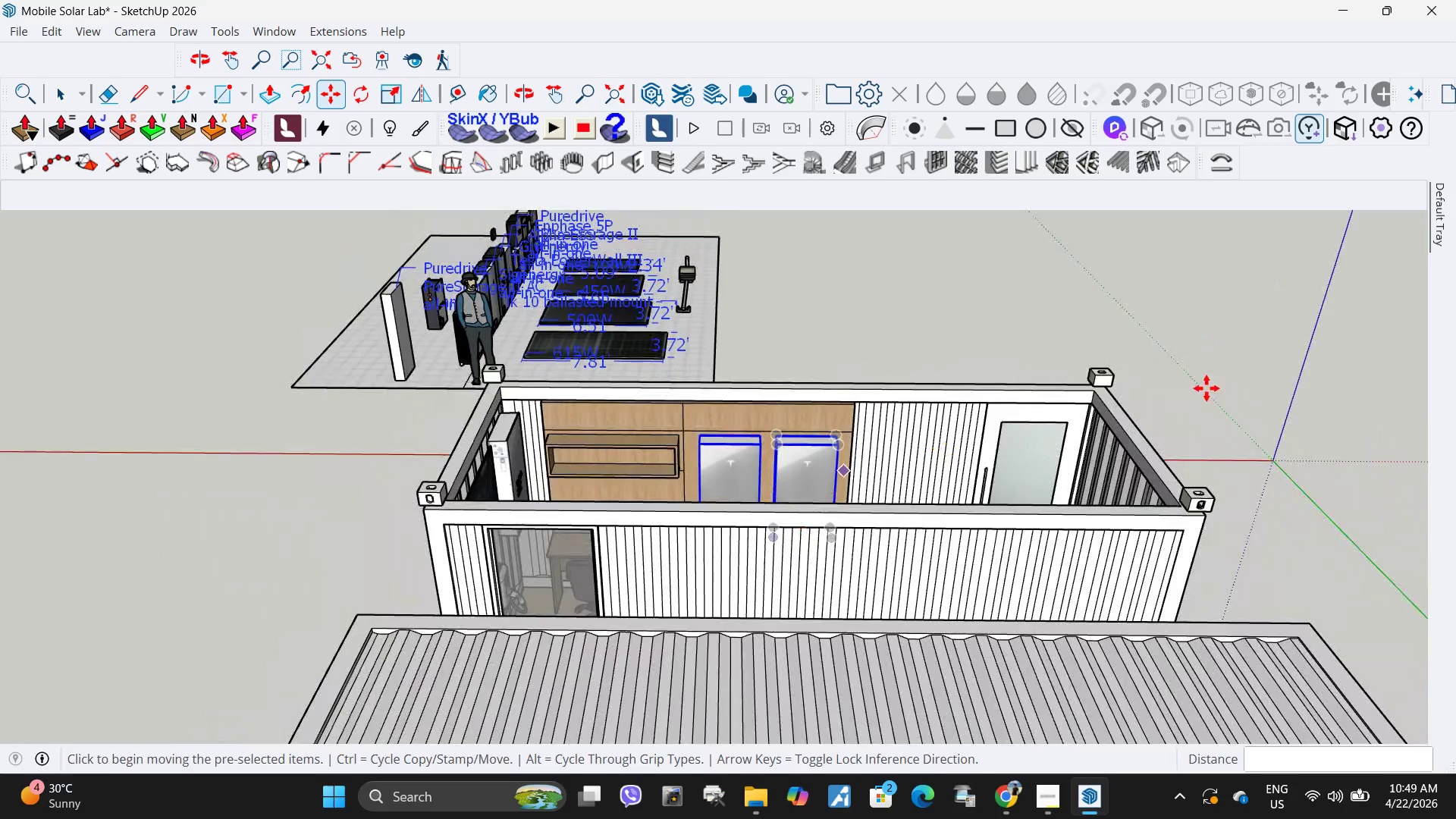 
scroll: coordinate [651, 501], scroll_direction: up, amount: 7.0
 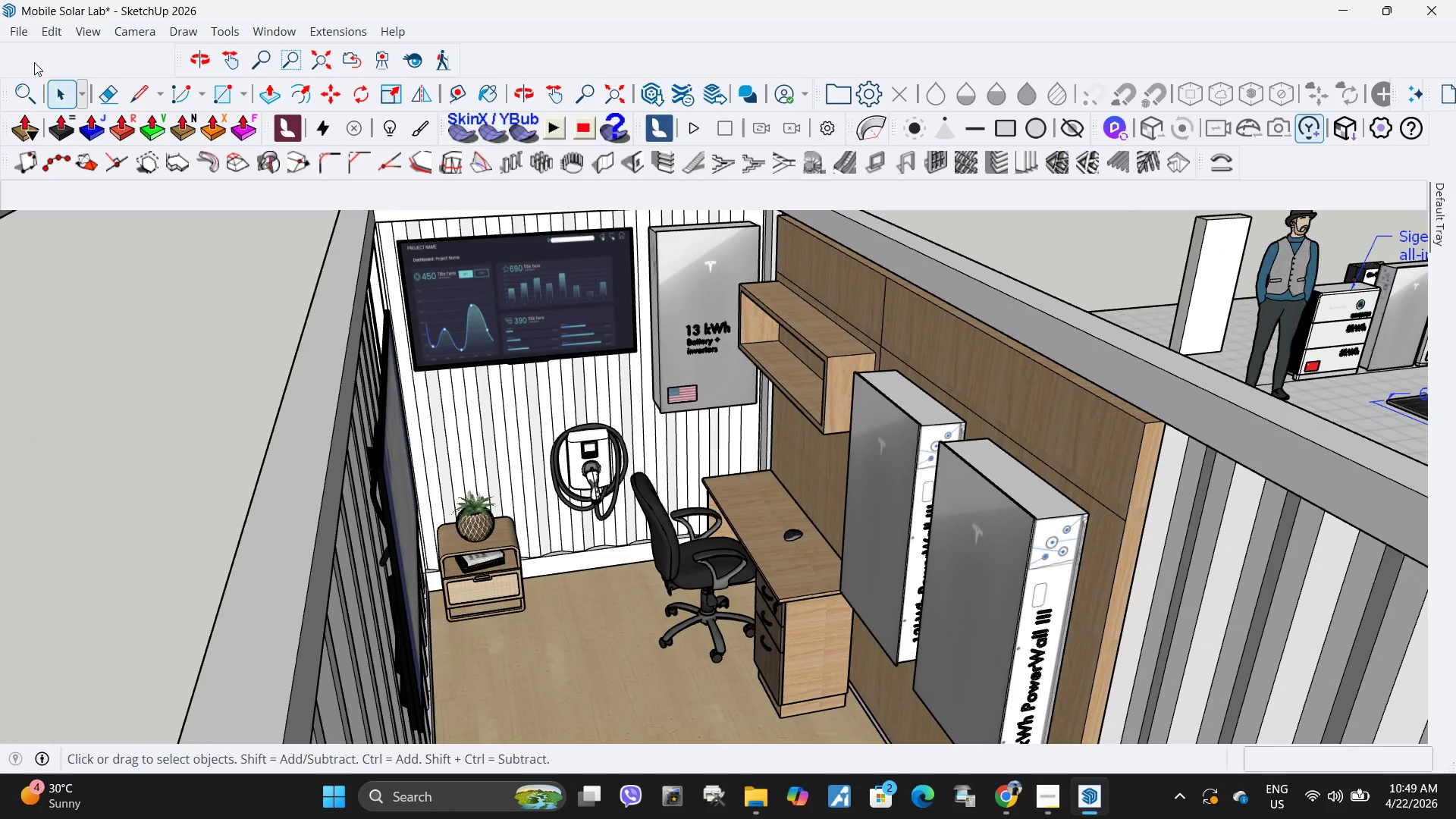 
left_click([17, 30])
 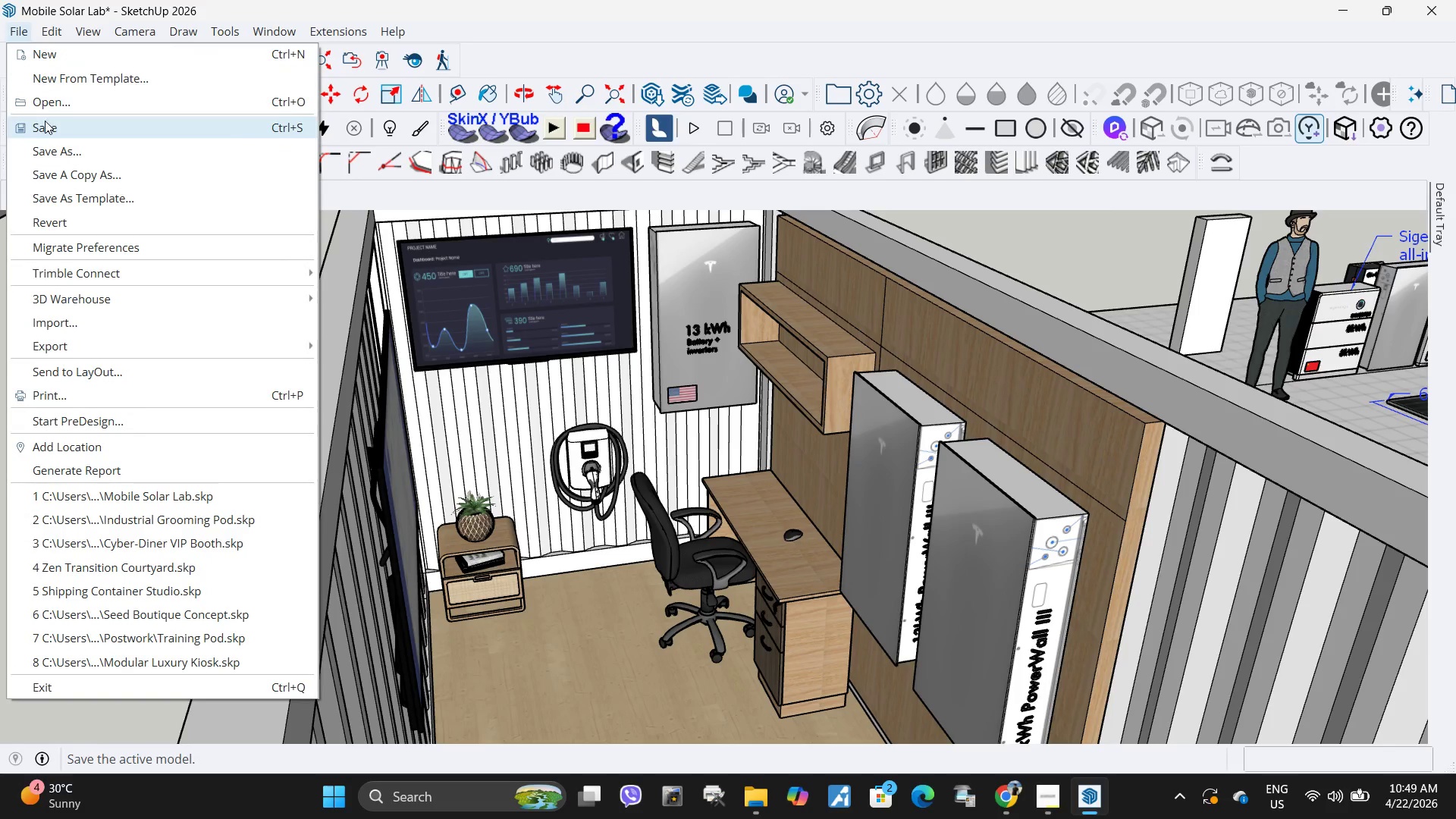 
left_click([45, 122])
 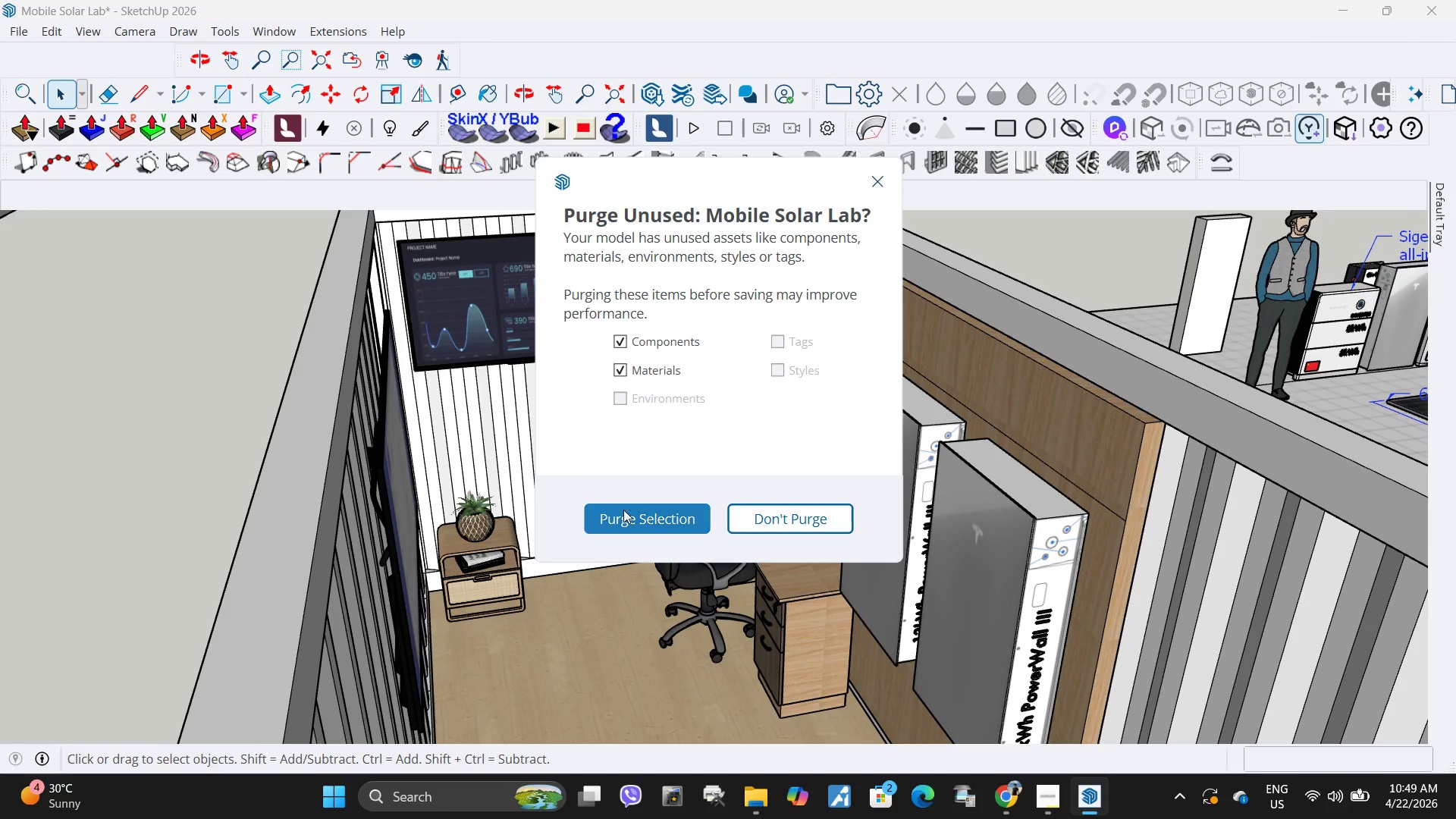 
left_click([635, 529])
 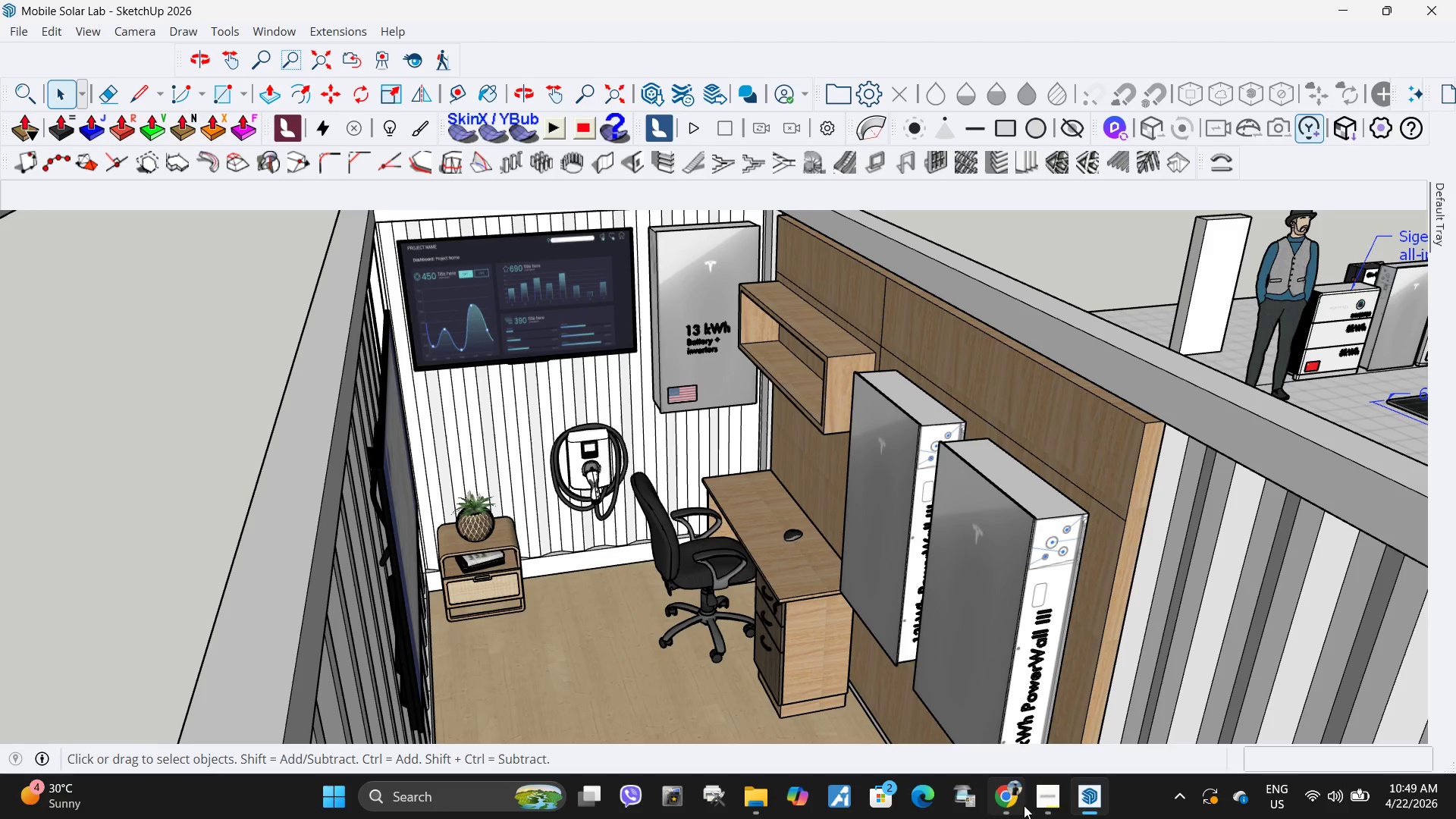 
left_click([927, 325])
 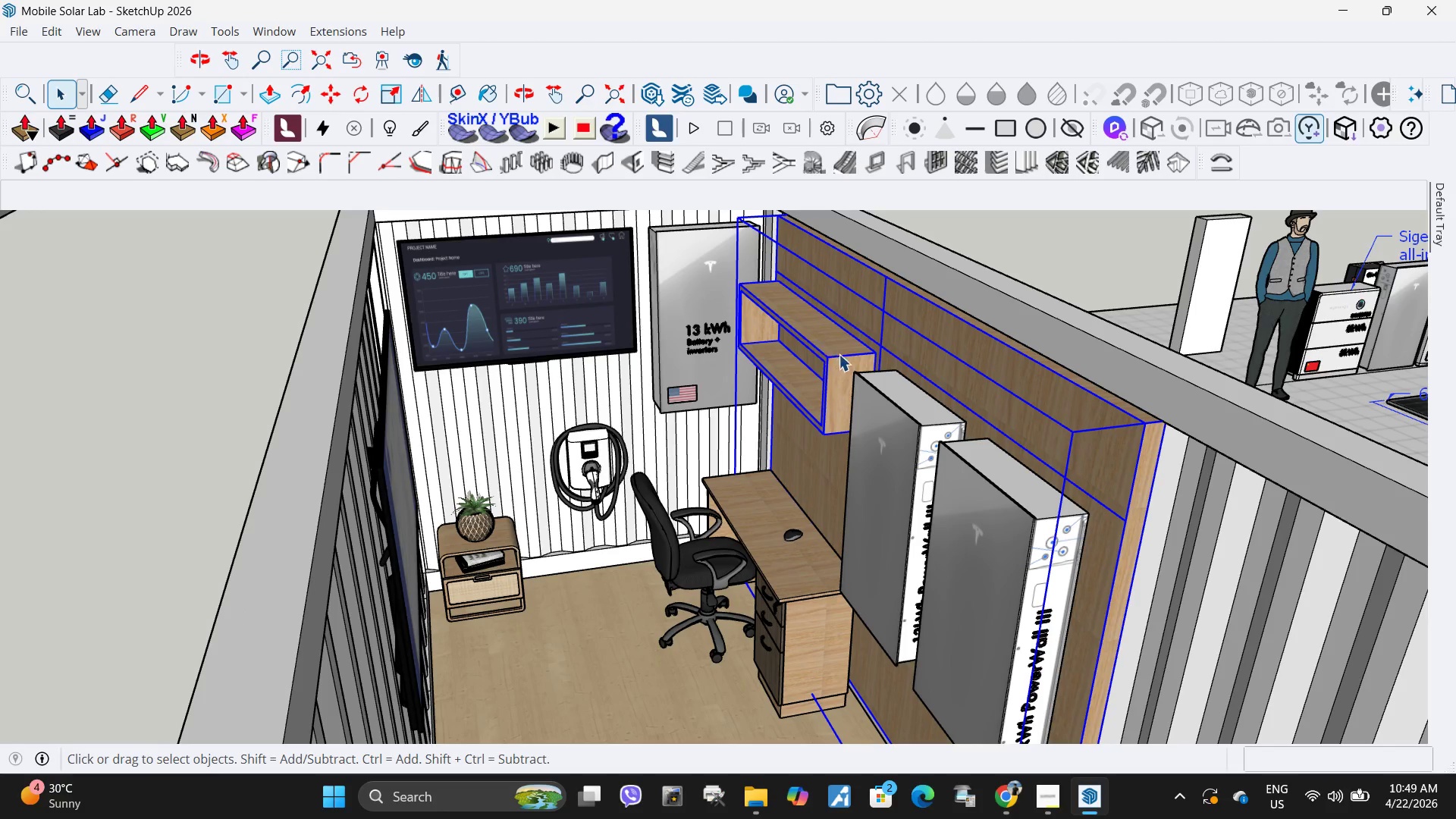 
hold_key(key=ControlLeft, duration=0.66)
left_click([810, 584])
 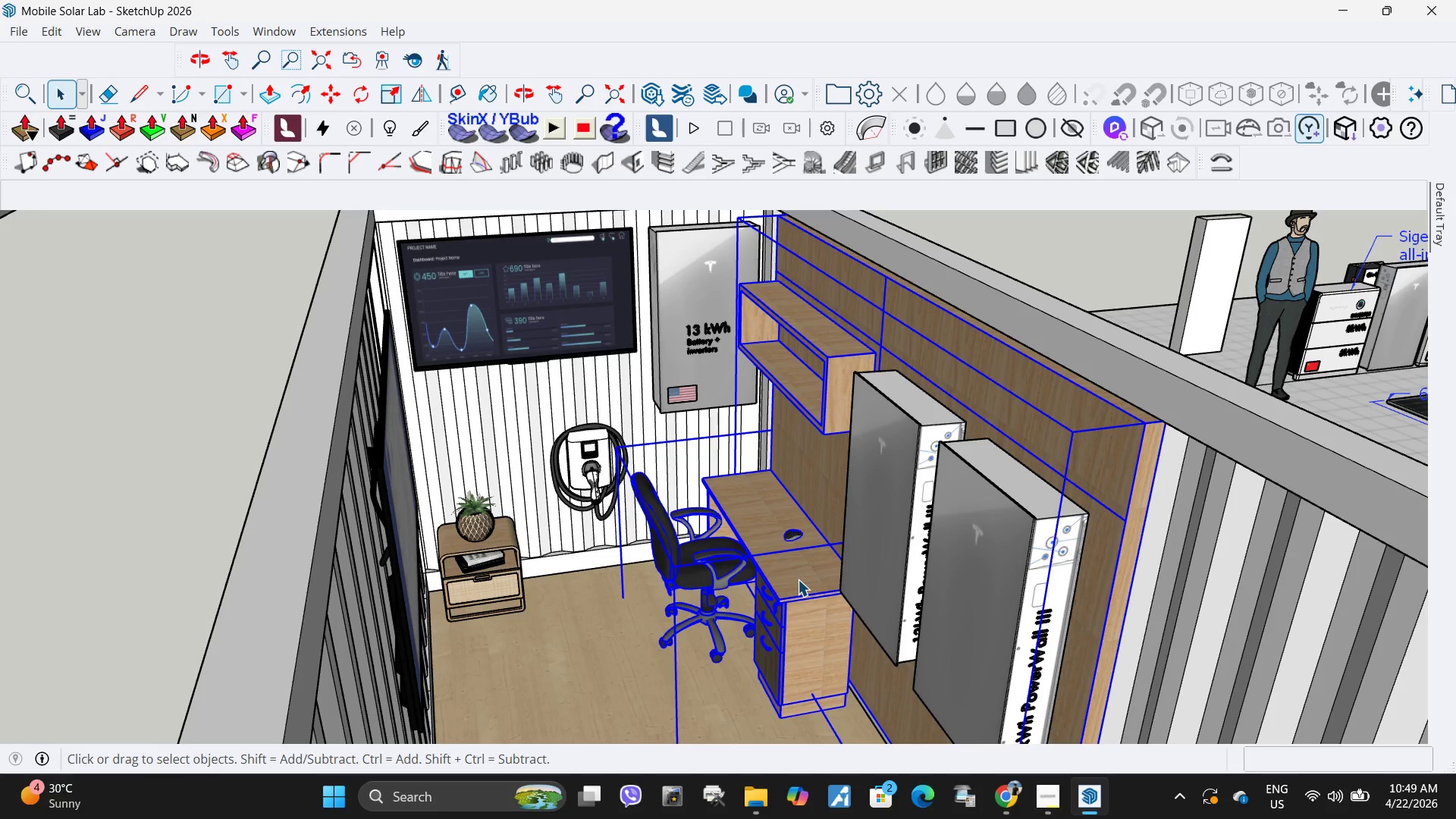 
right_click([798, 579])
 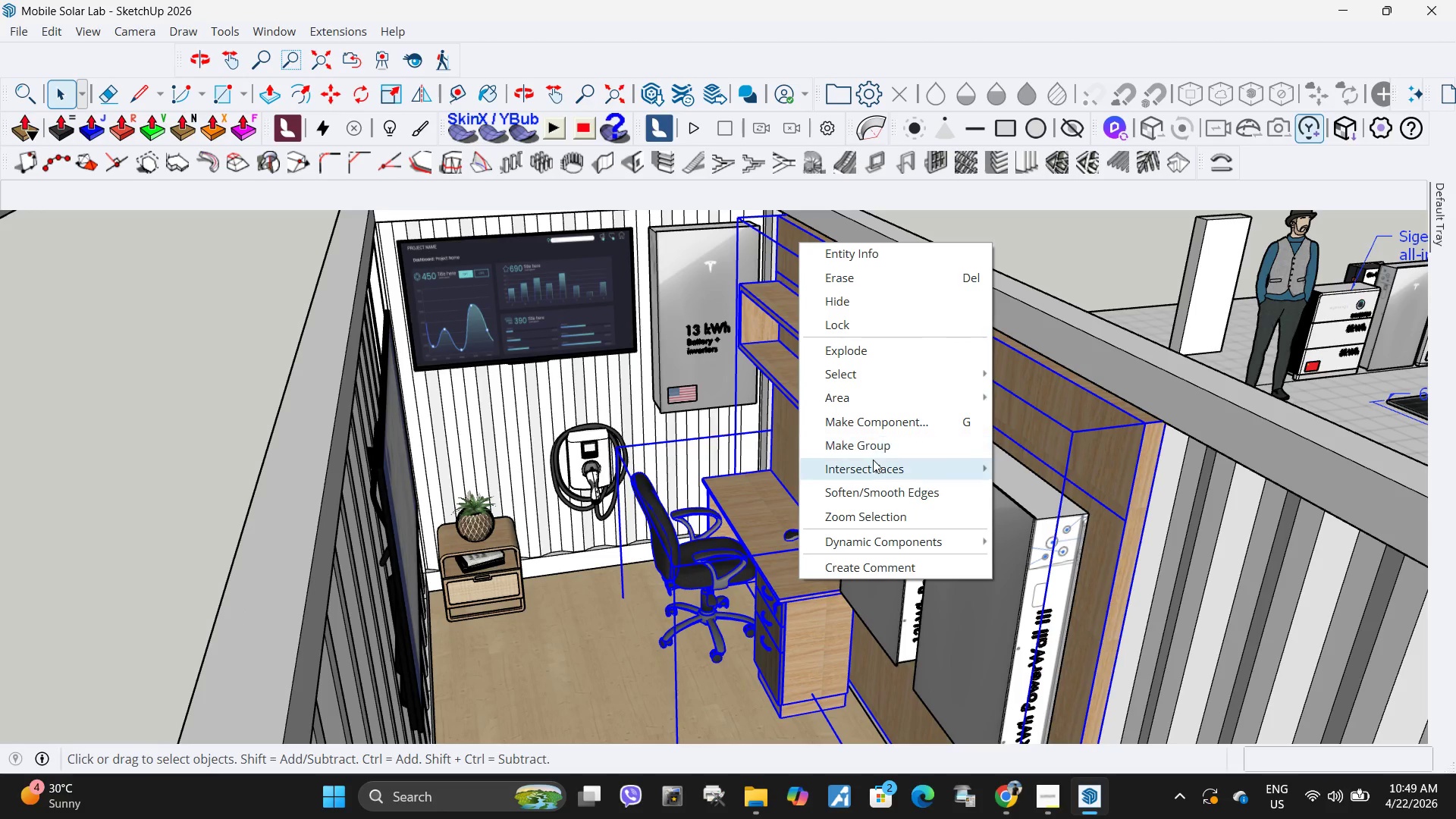 
left_click([873, 445])
 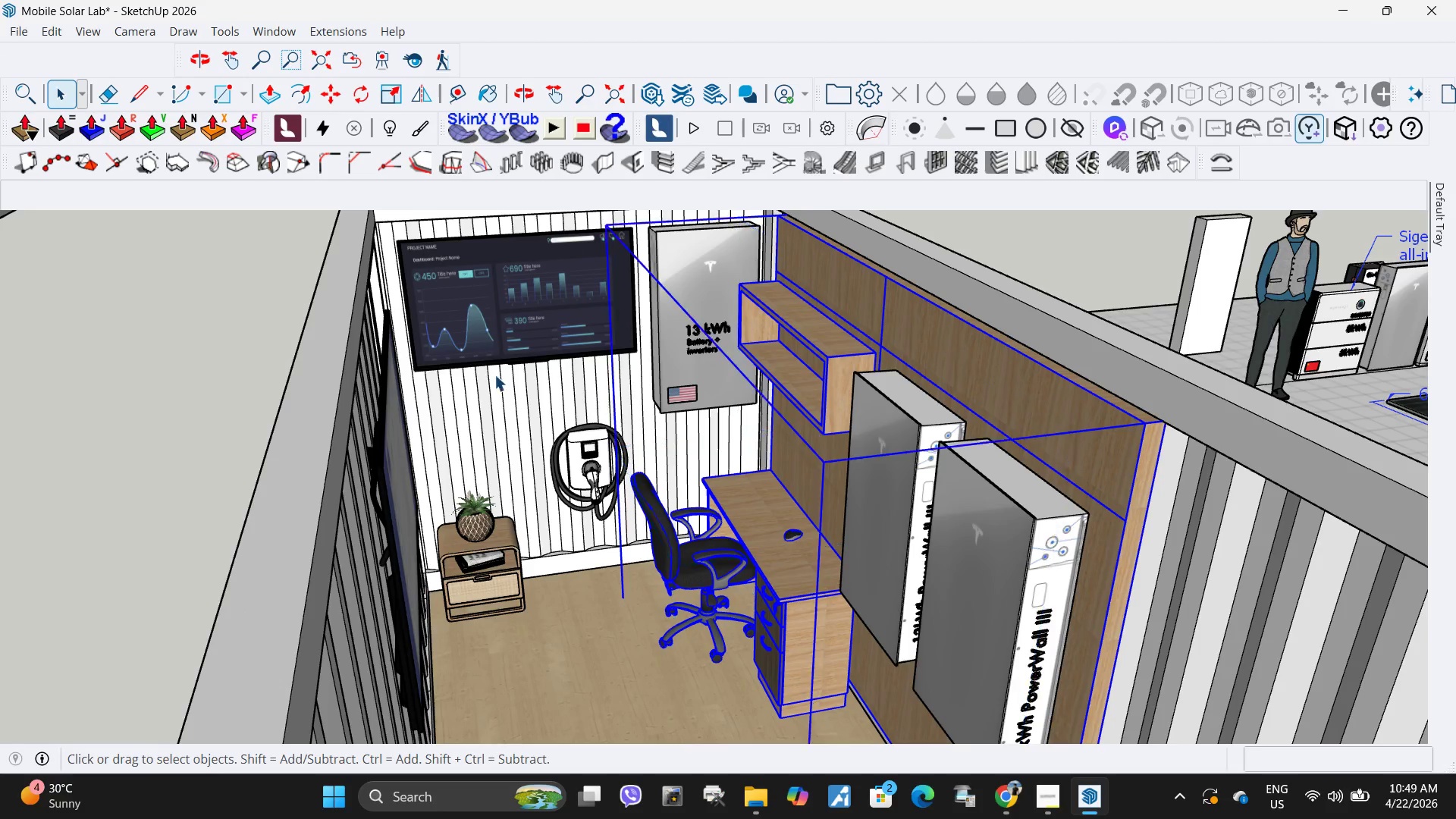 
scroll: coordinate [319, 353], scroll_direction: down, amount: 5.0
 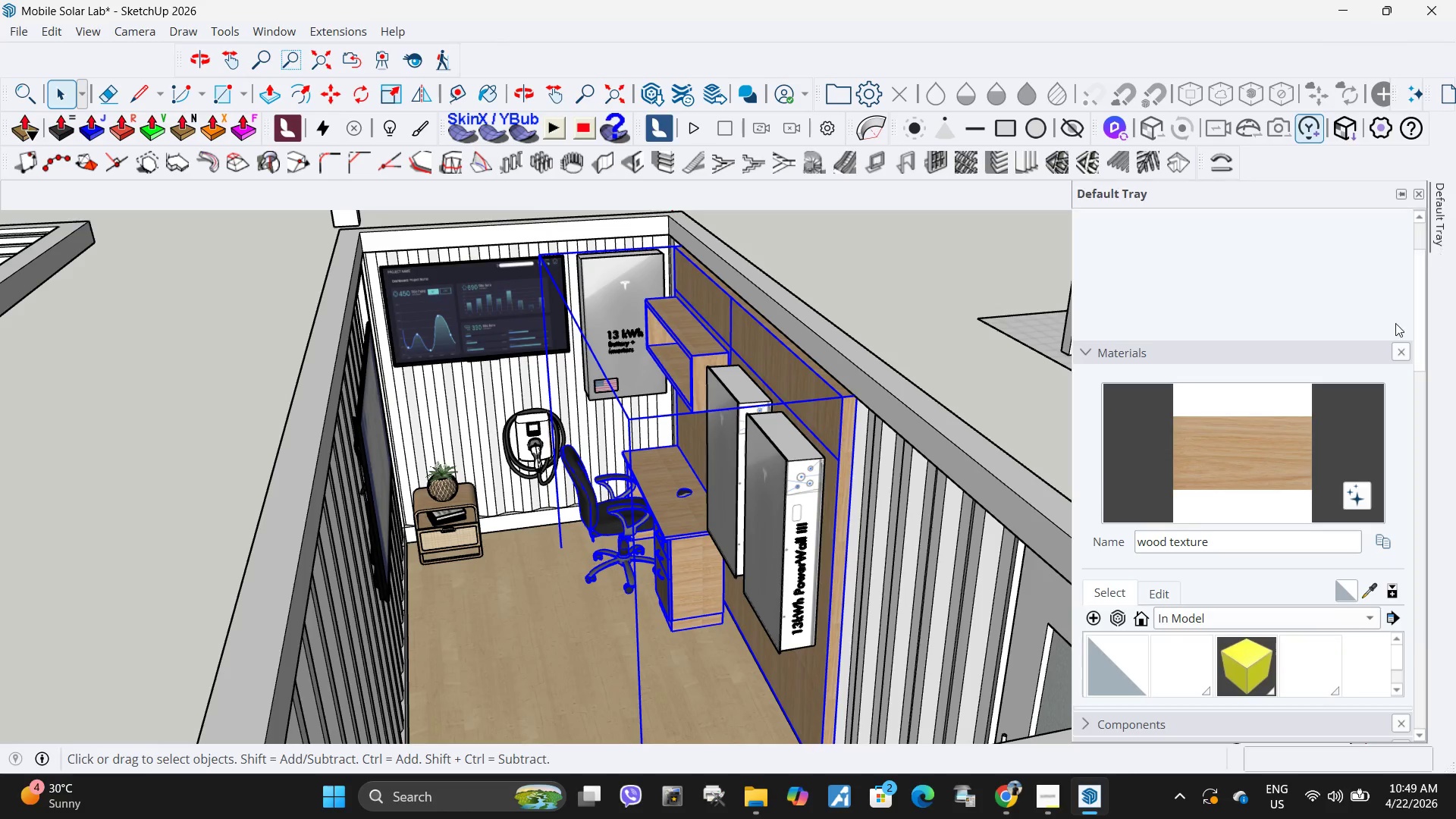 
mouse_move([1047, 778])
 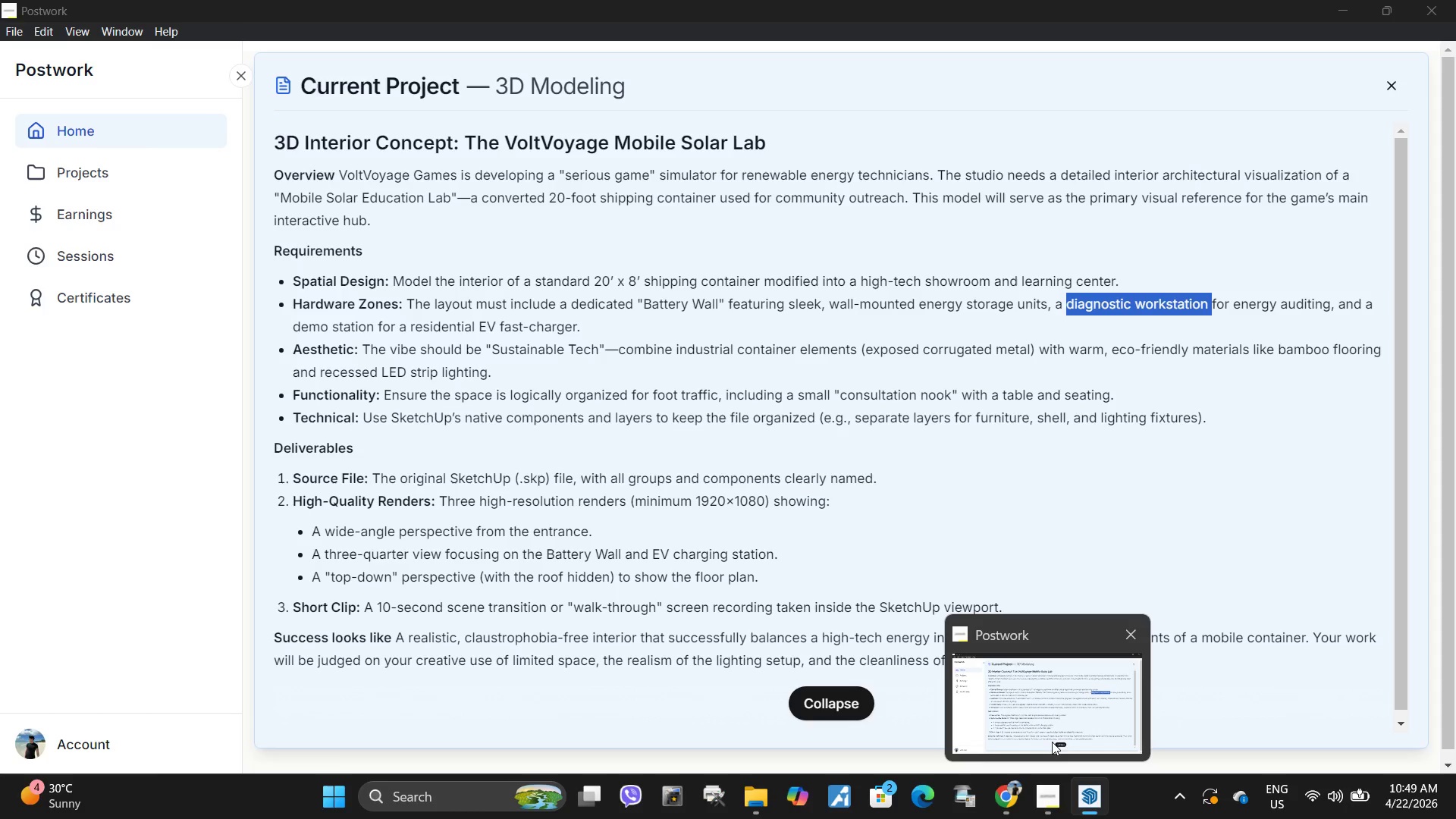 
wait(6.91)
 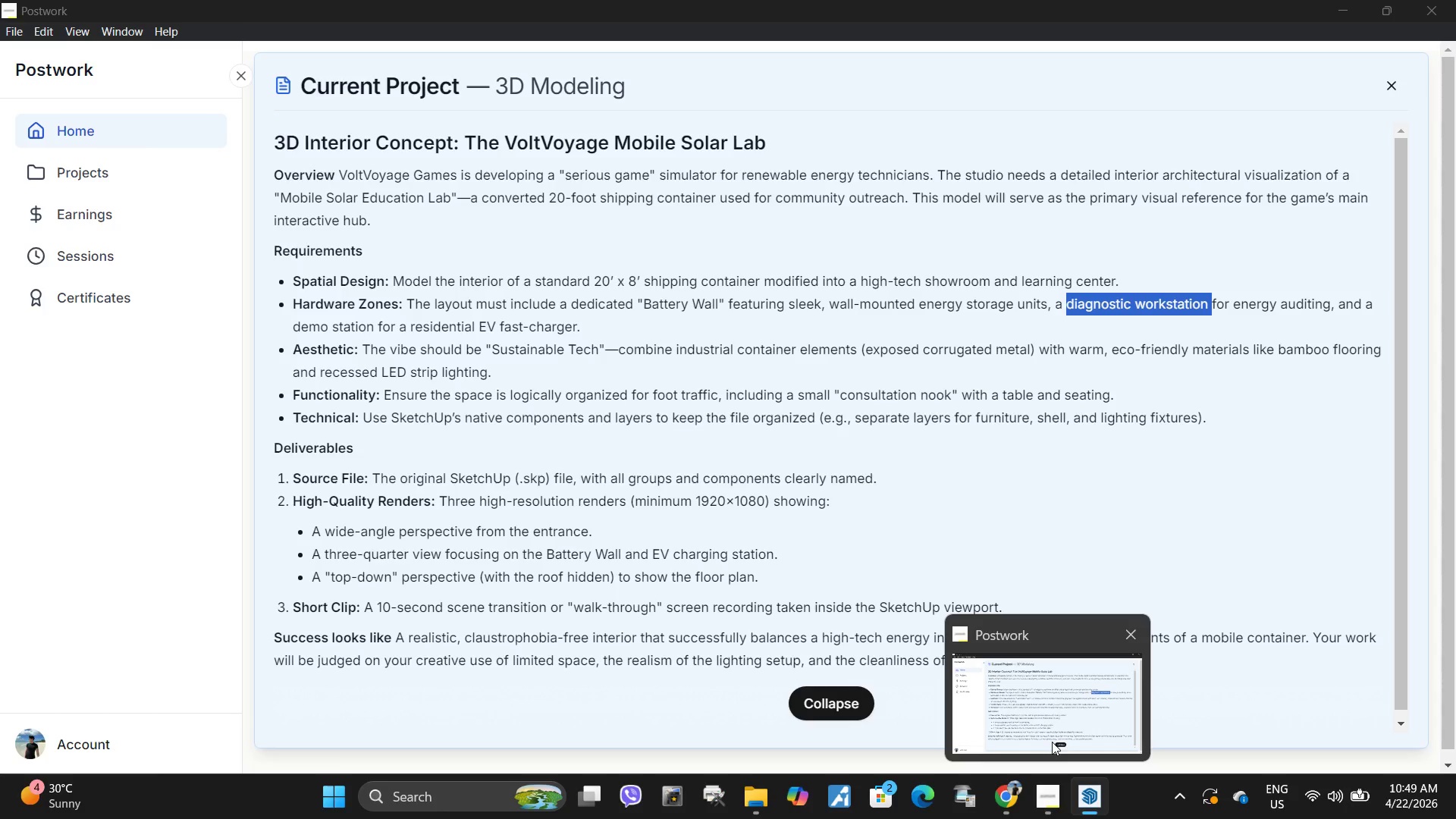 
scroll: coordinate [1144, 553], scroll_direction: down, amount: 17.0
 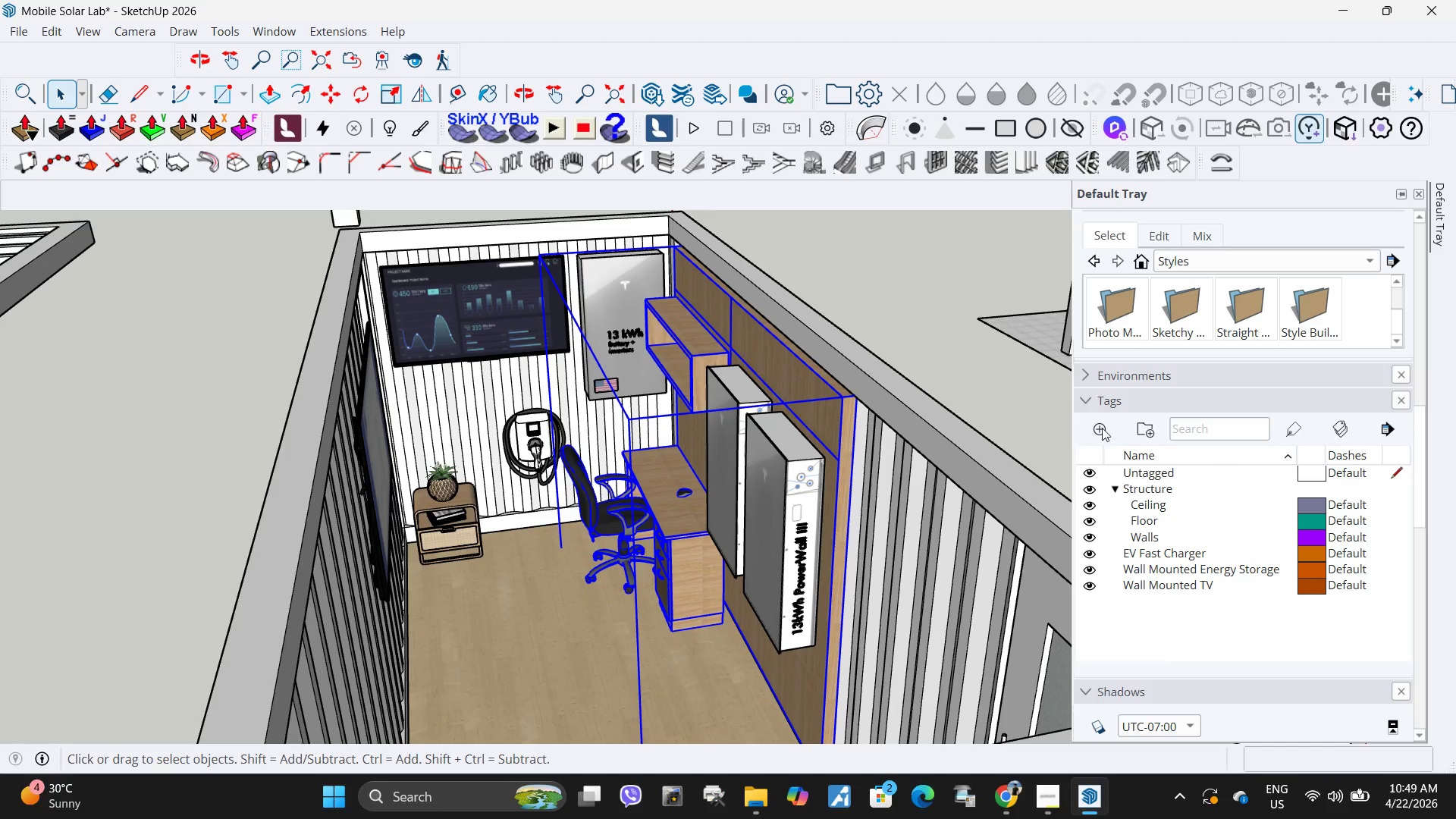 
left_click([1105, 428])
 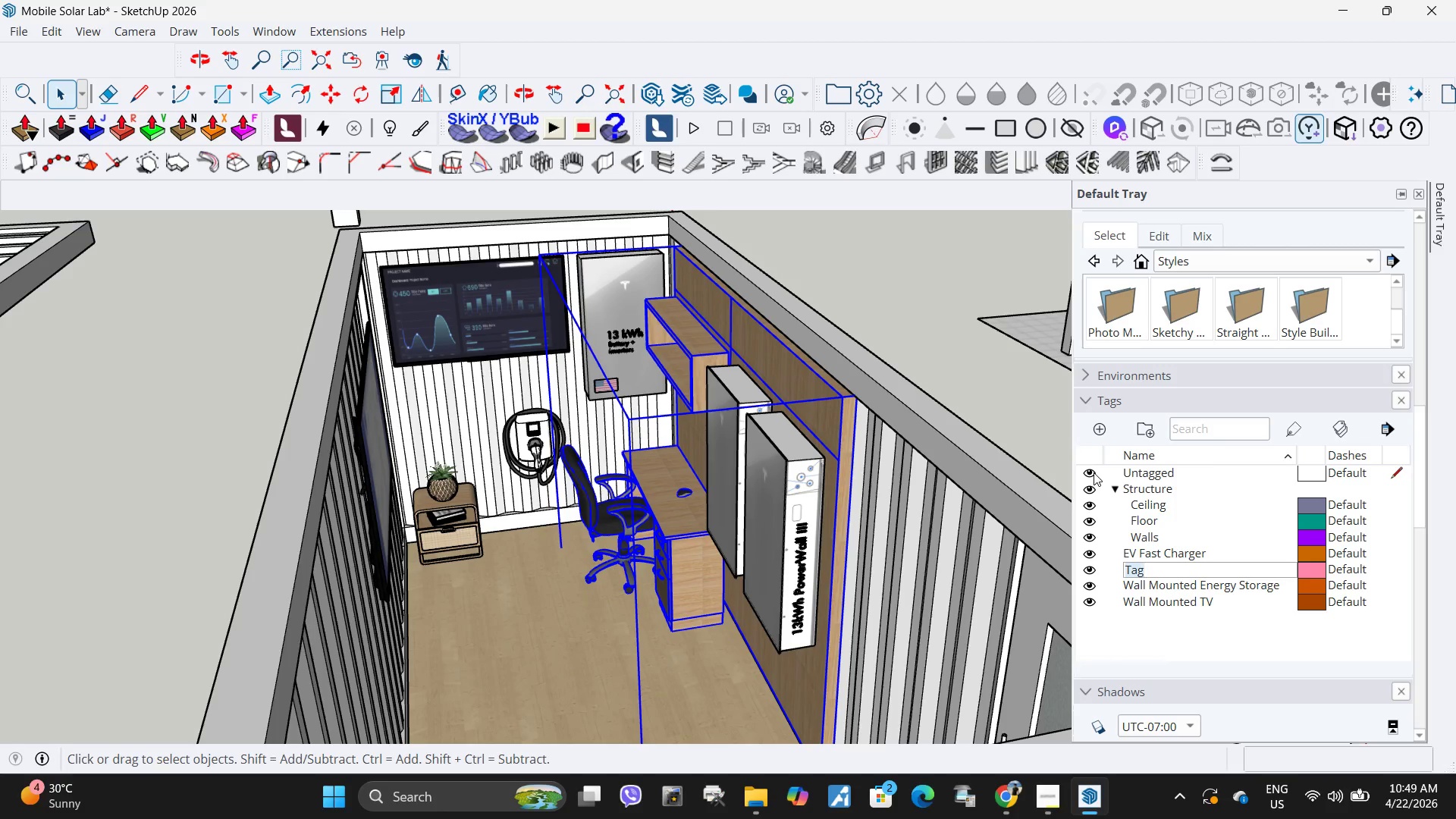 
type(Work Station)
 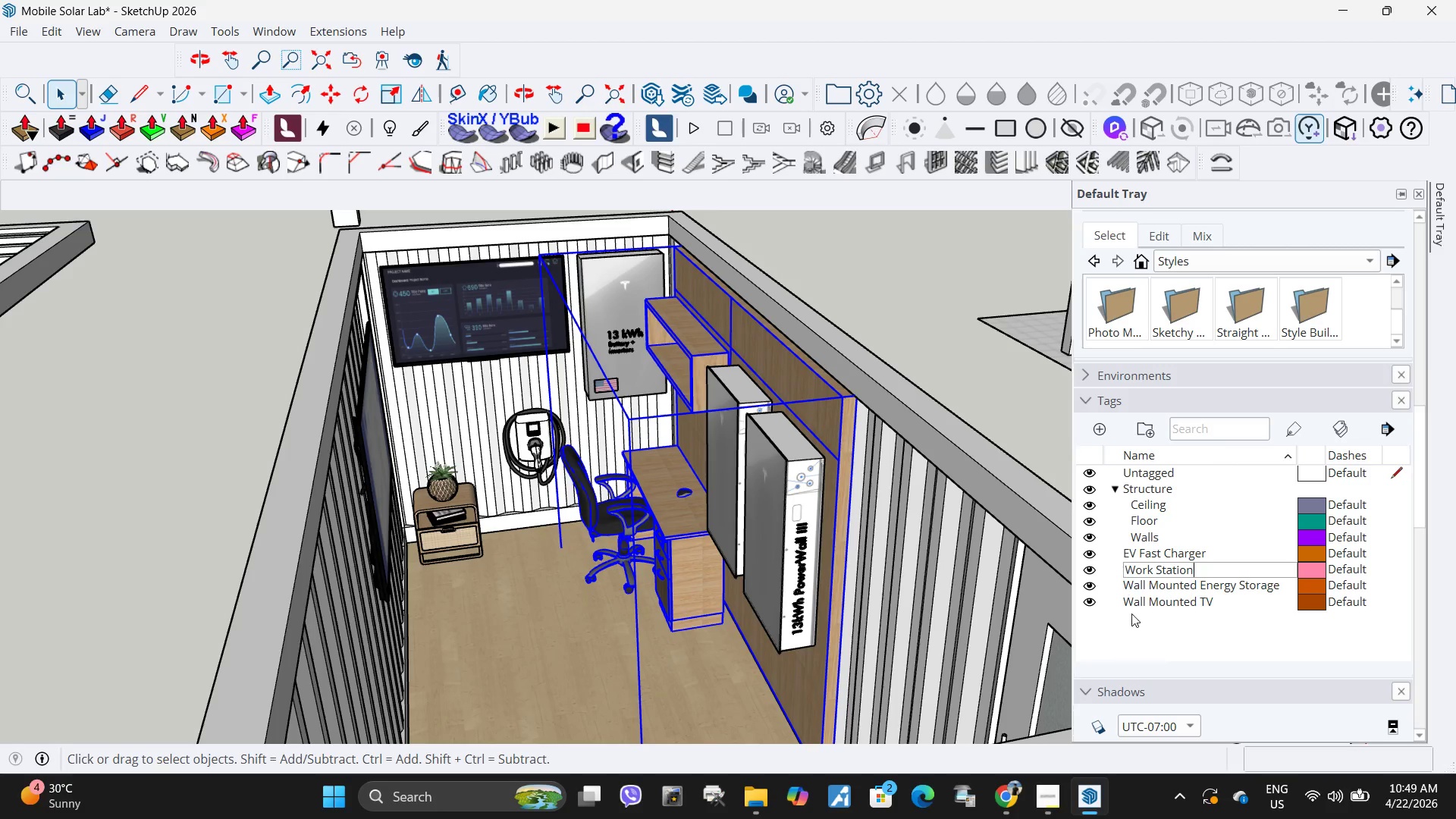 
left_click([1144, 623])
 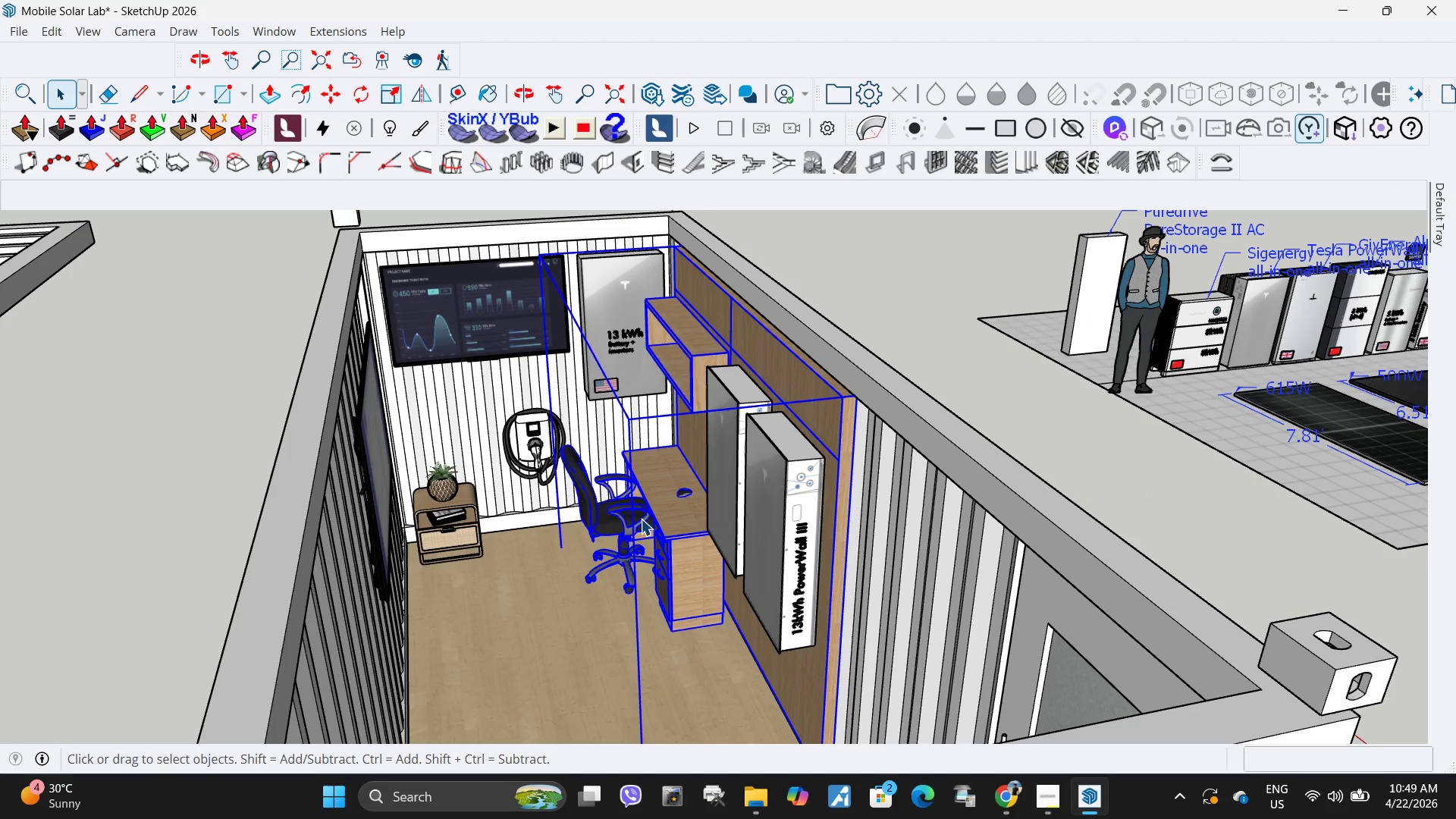 
right_click([695, 487])
 